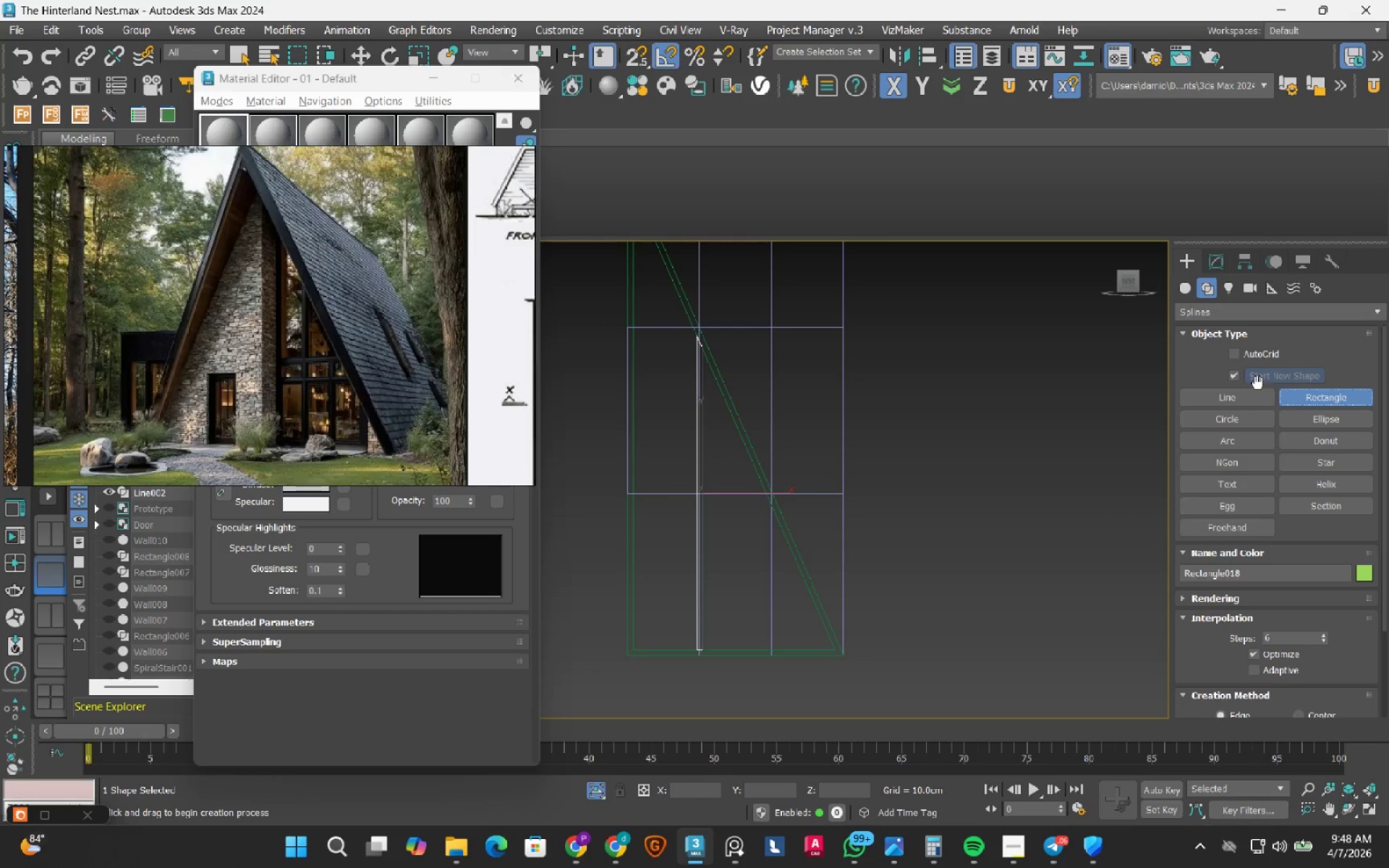 
left_click_drag(start_coordinate=[920, 347], to_coordinate=[928, 658])
 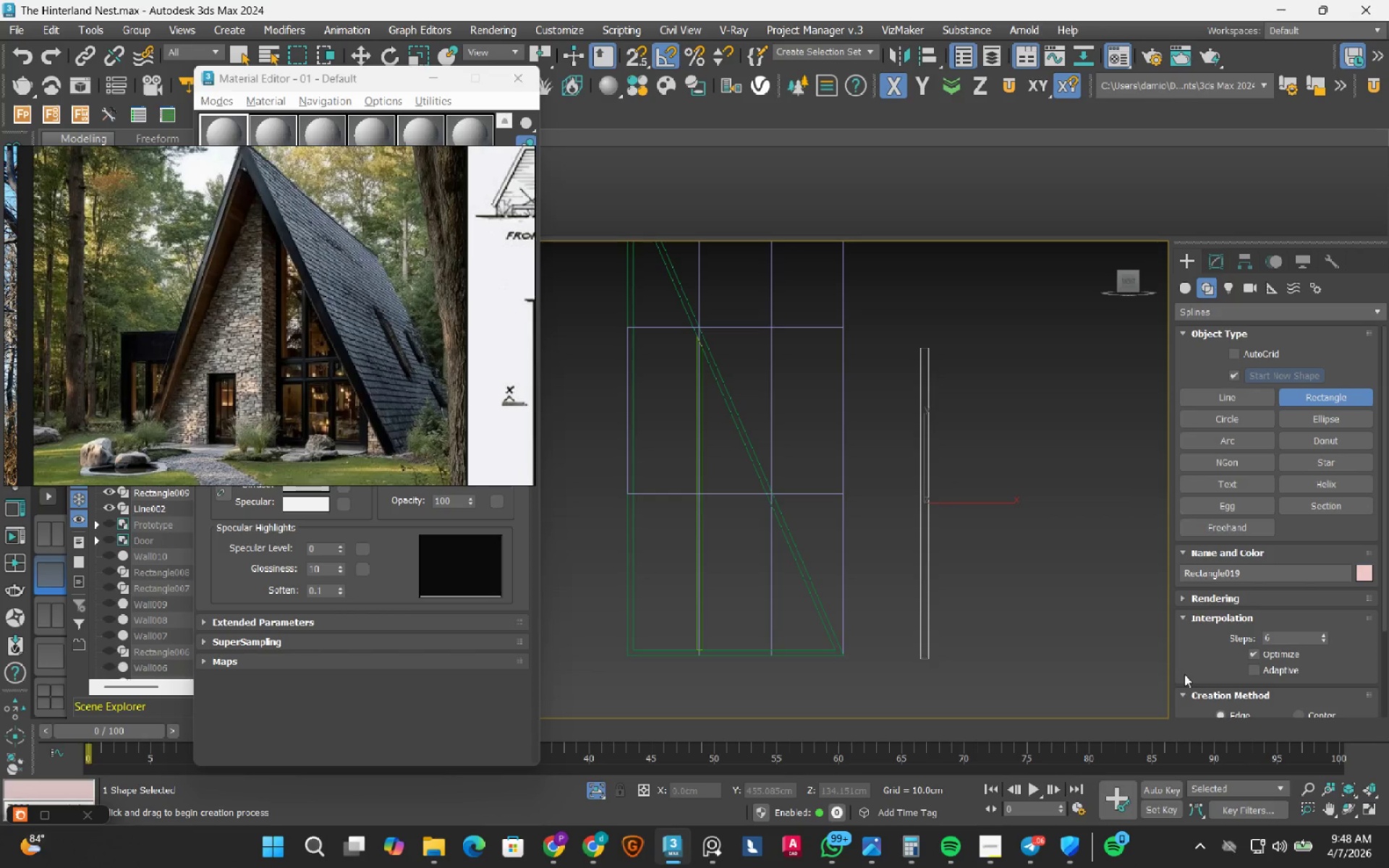 
scroll: coordinate [1226, 683], scroll_direction: down, amount: 6.0
 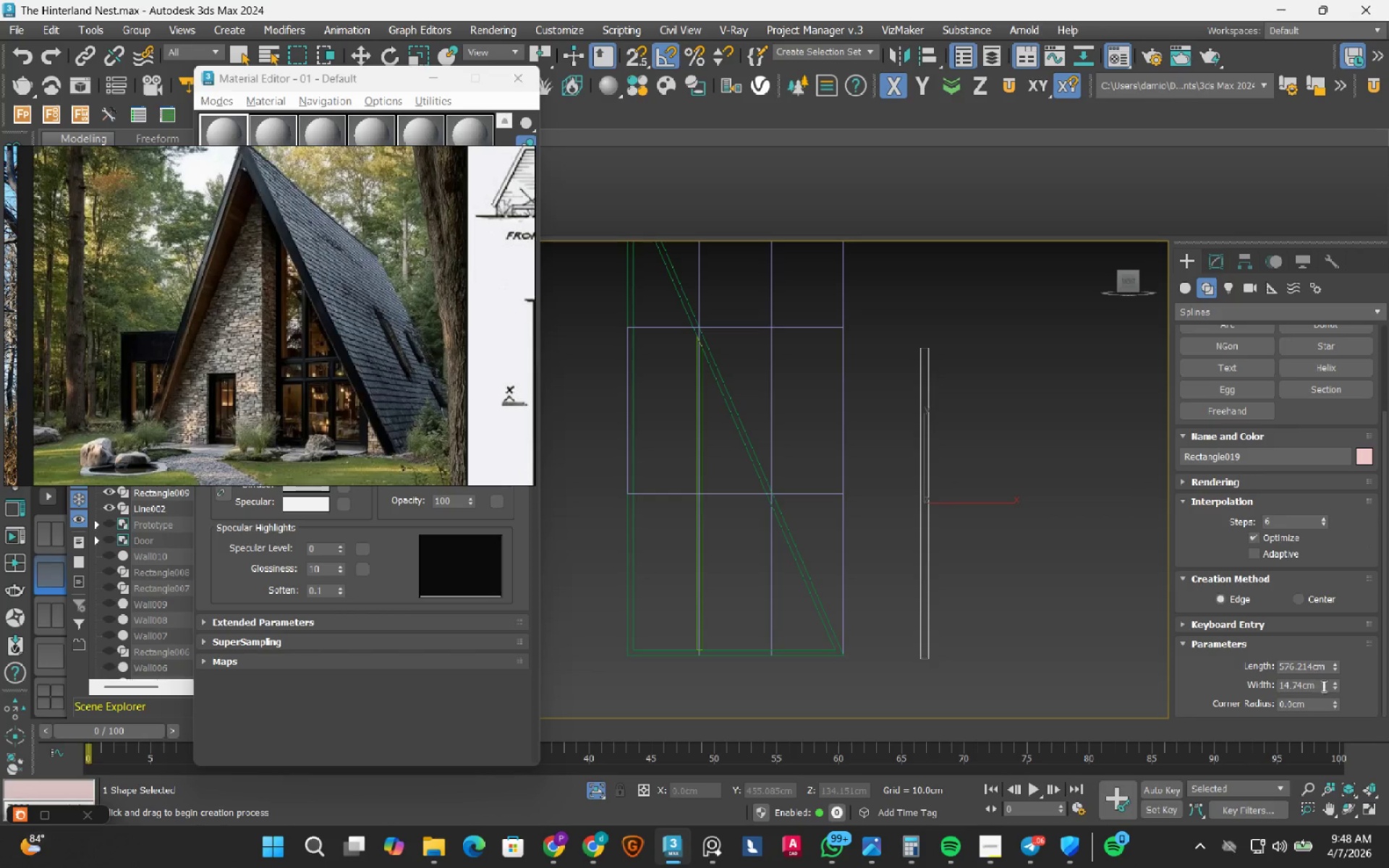 
double_click([1327, 686])
 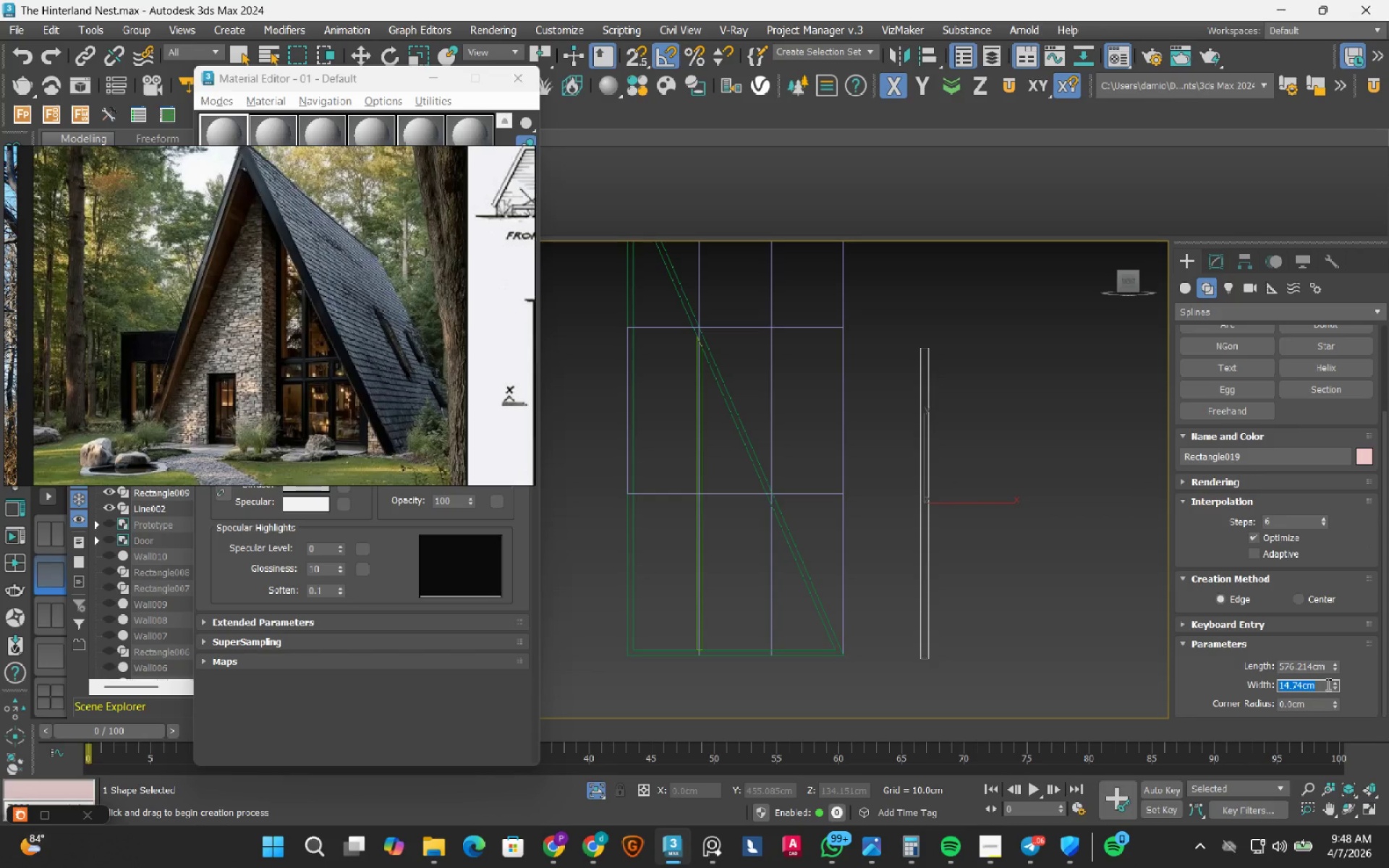 
key(Numpad1)
 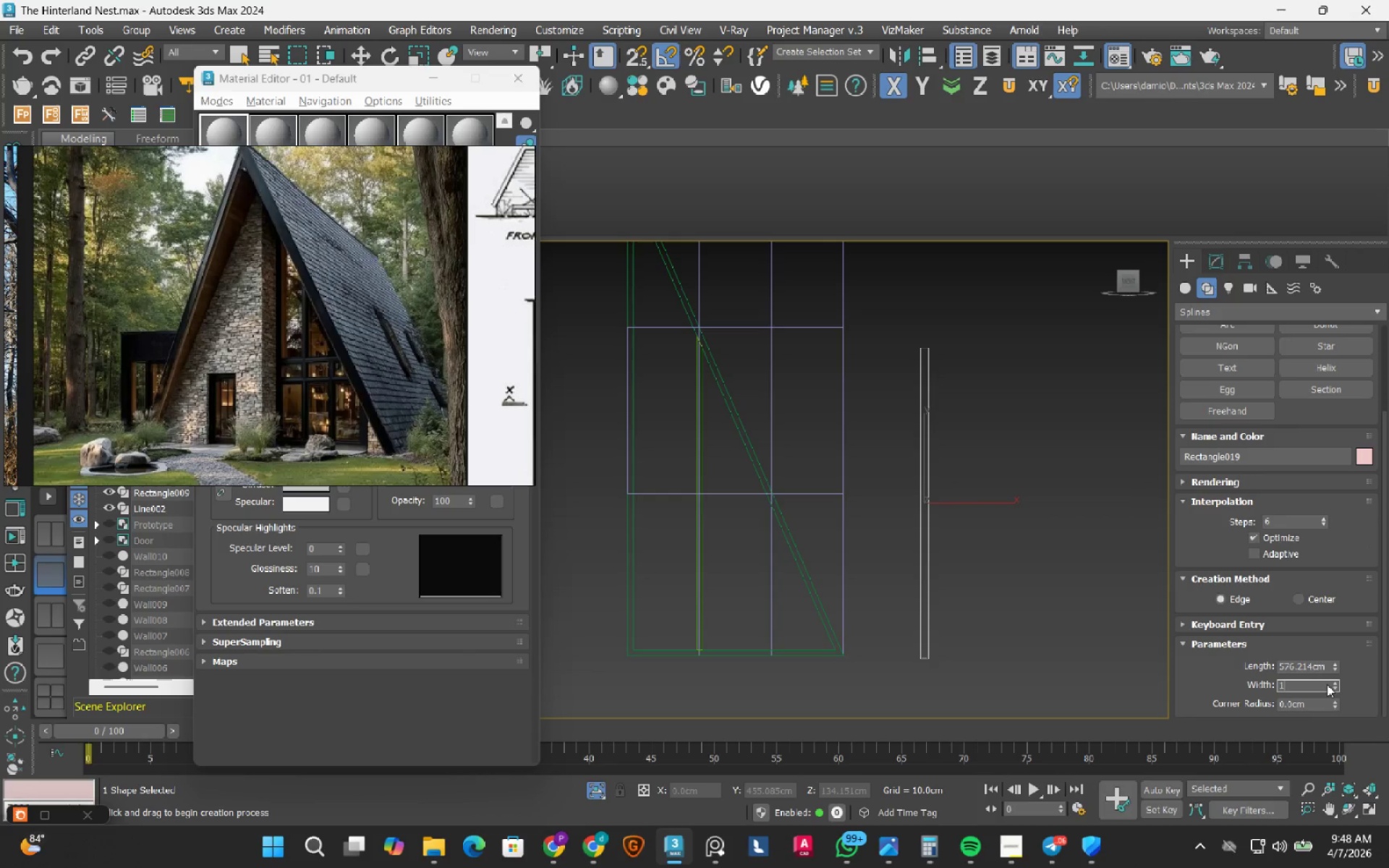 
key(Numpad0)
 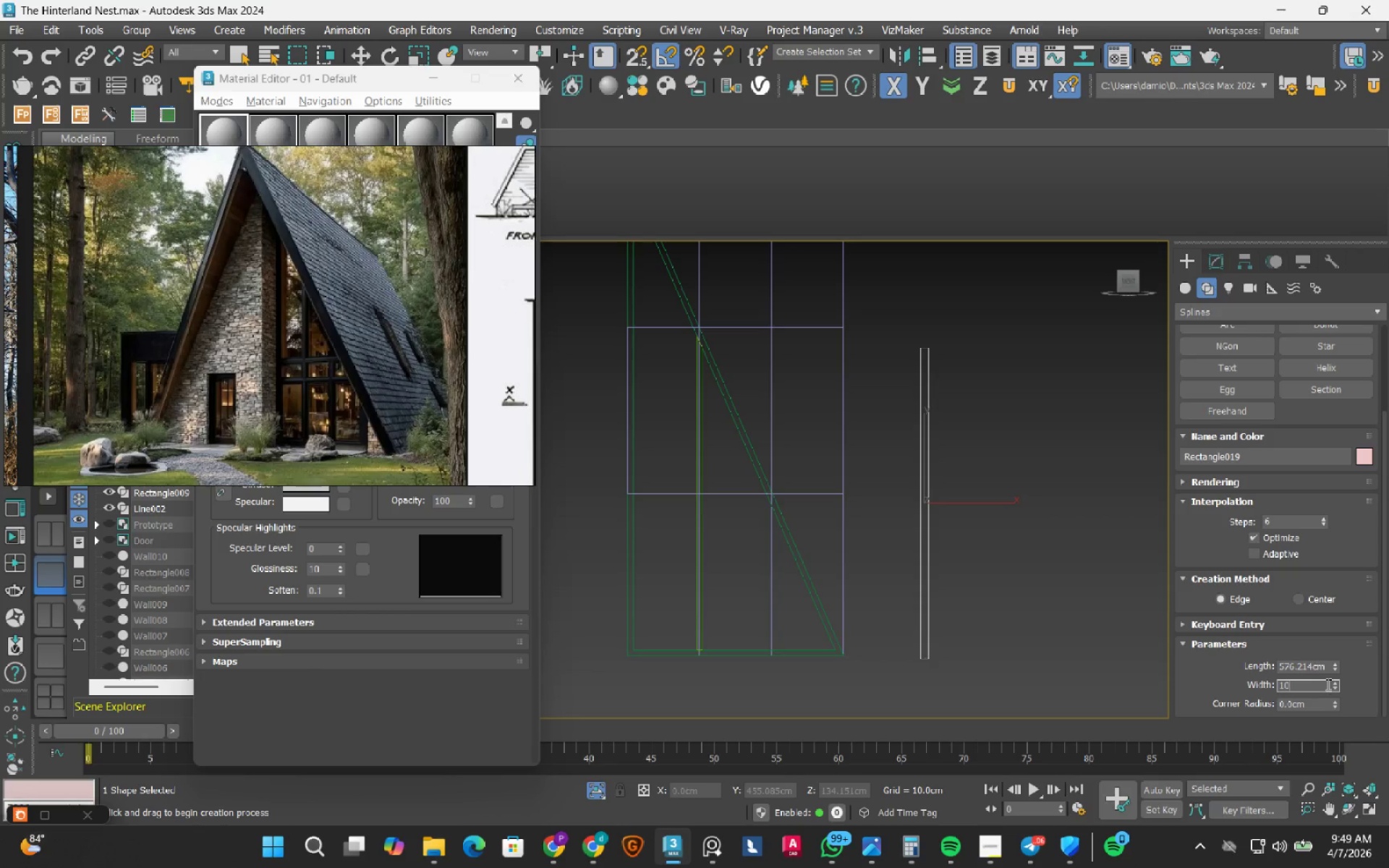 
wait(15.84)
 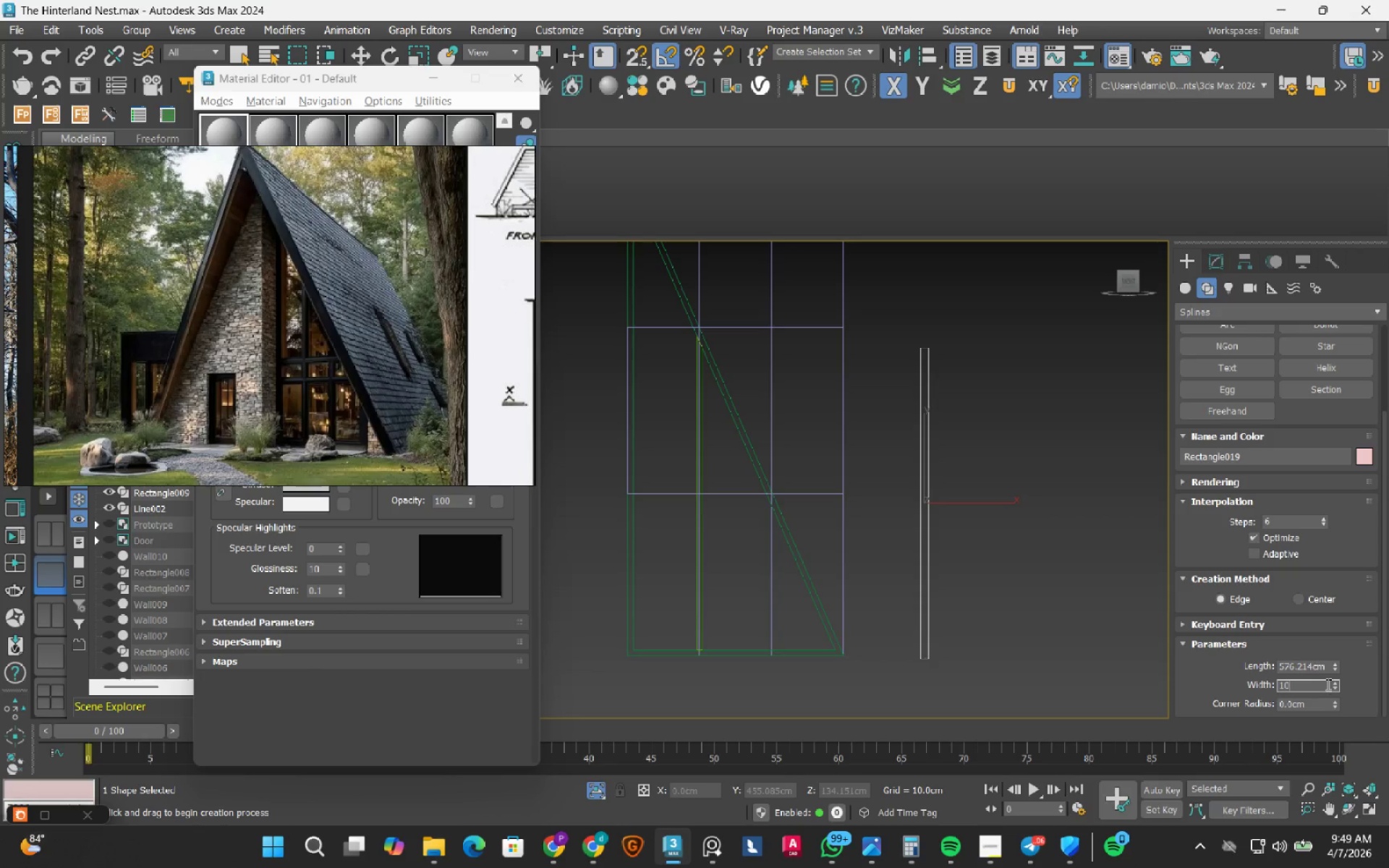 
left_click([1311, 669])
 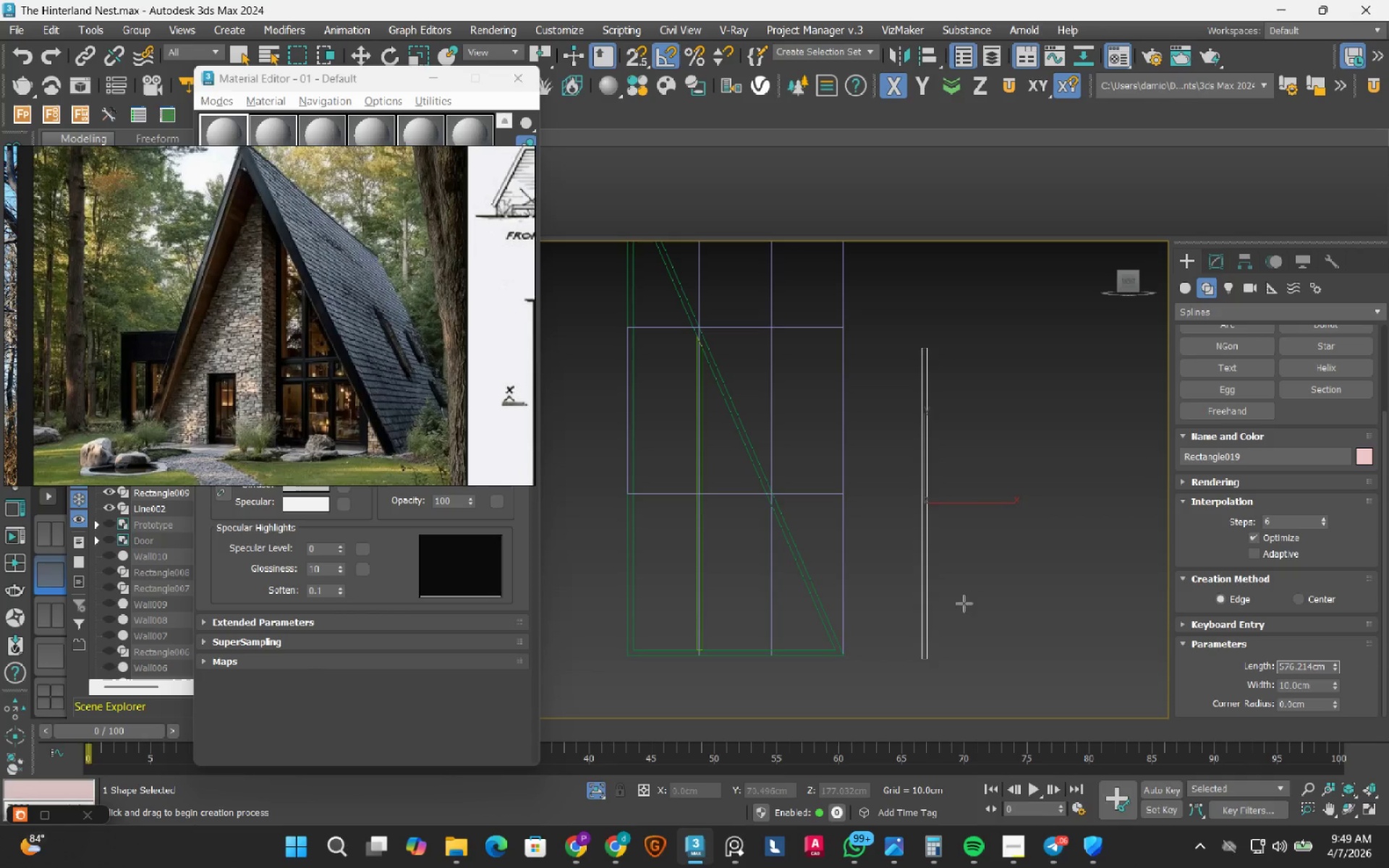 
type(wss)
 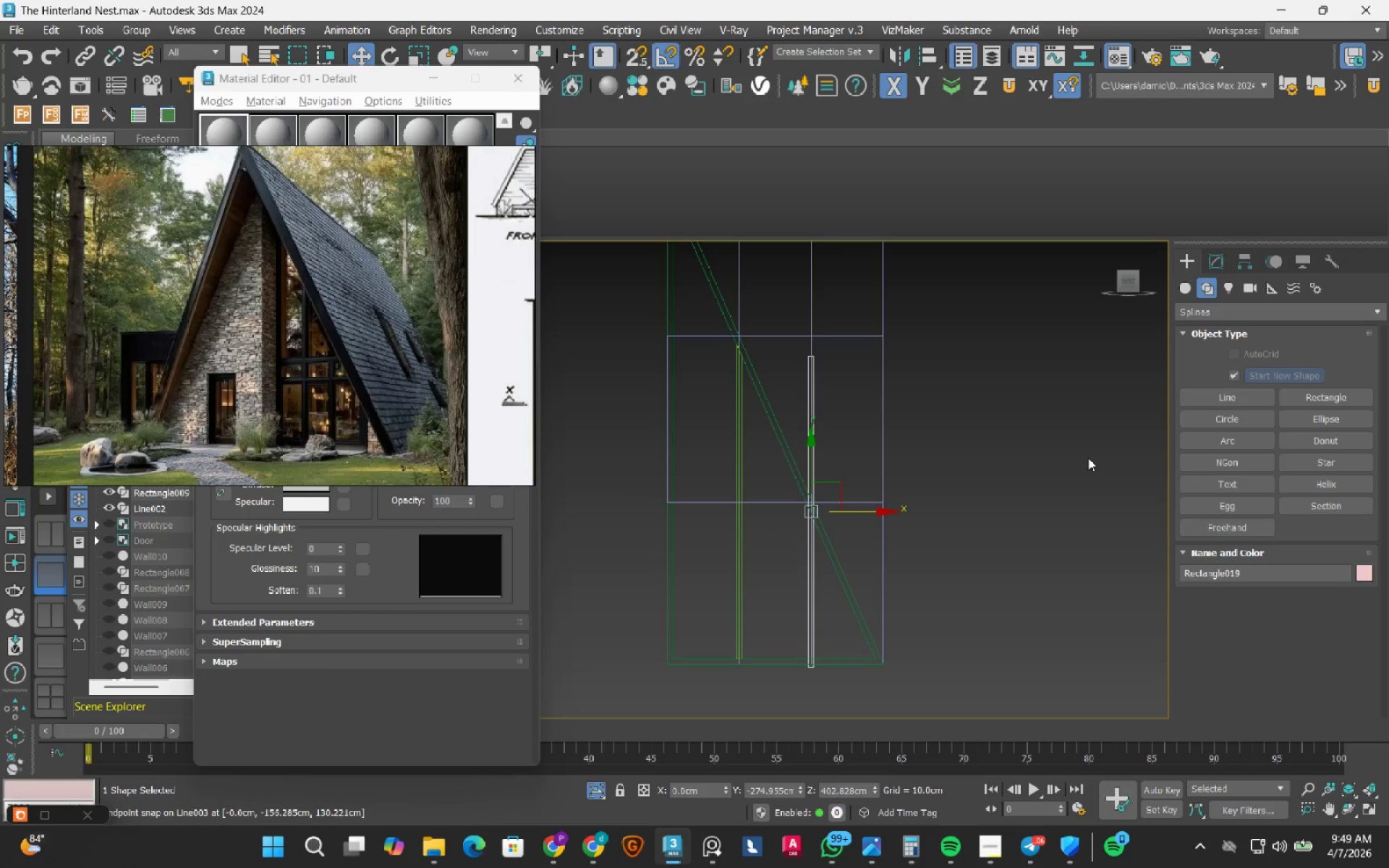 
left_click_drag(start_coordinate=[1023, 509], to_coordinate=[821, 584])
 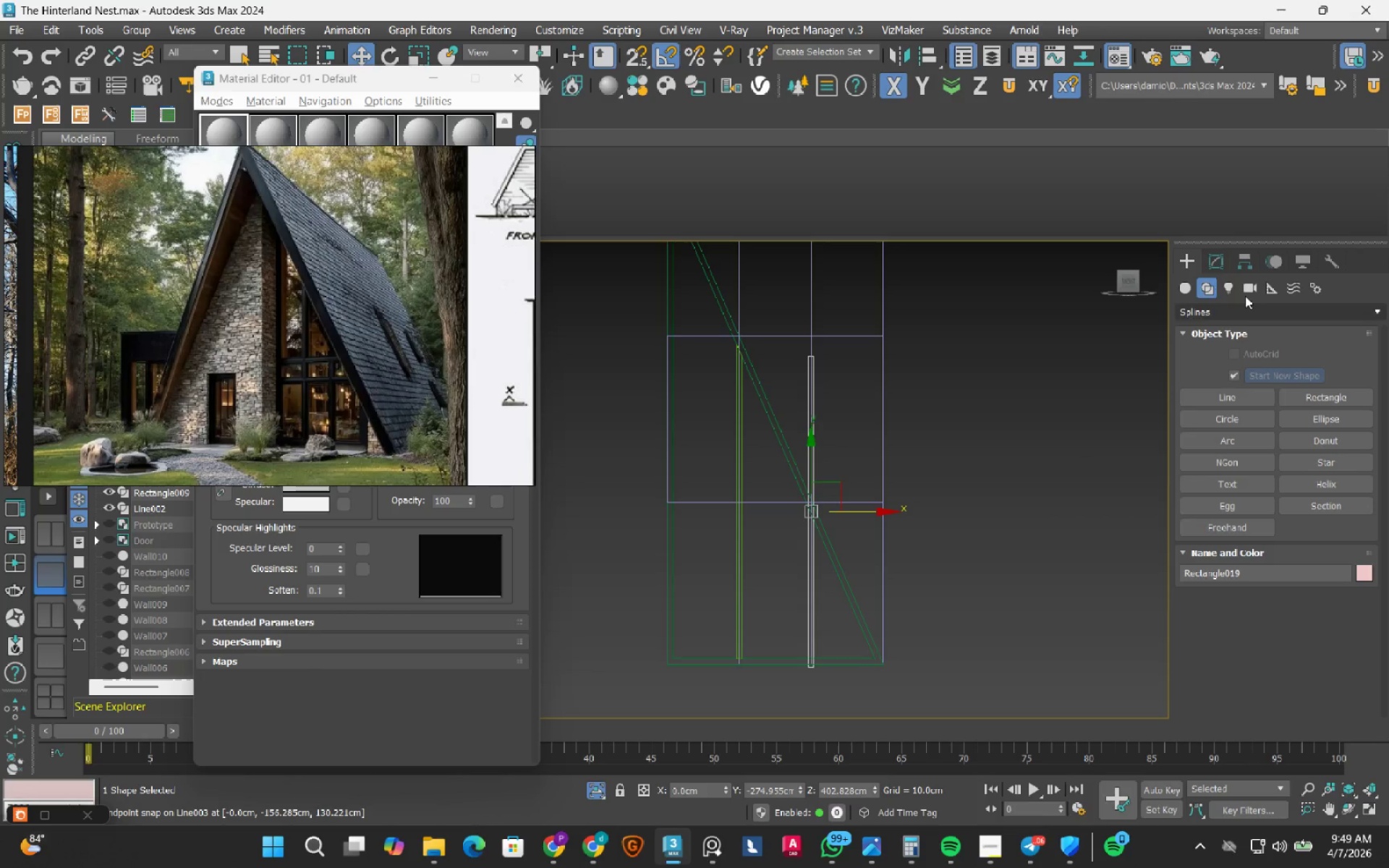 
left_click([1225, 260])
 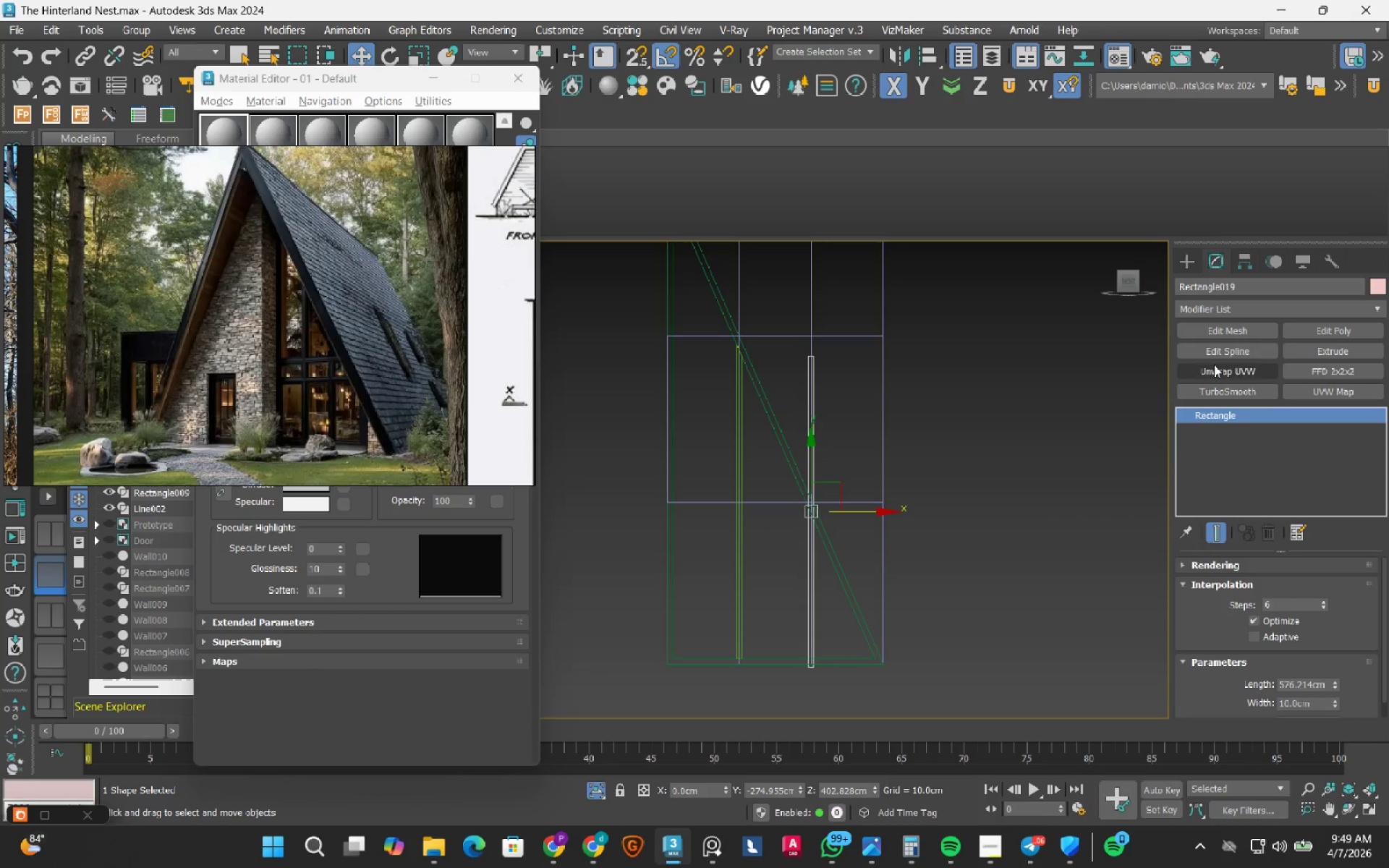 
left_click([1226, 353])
 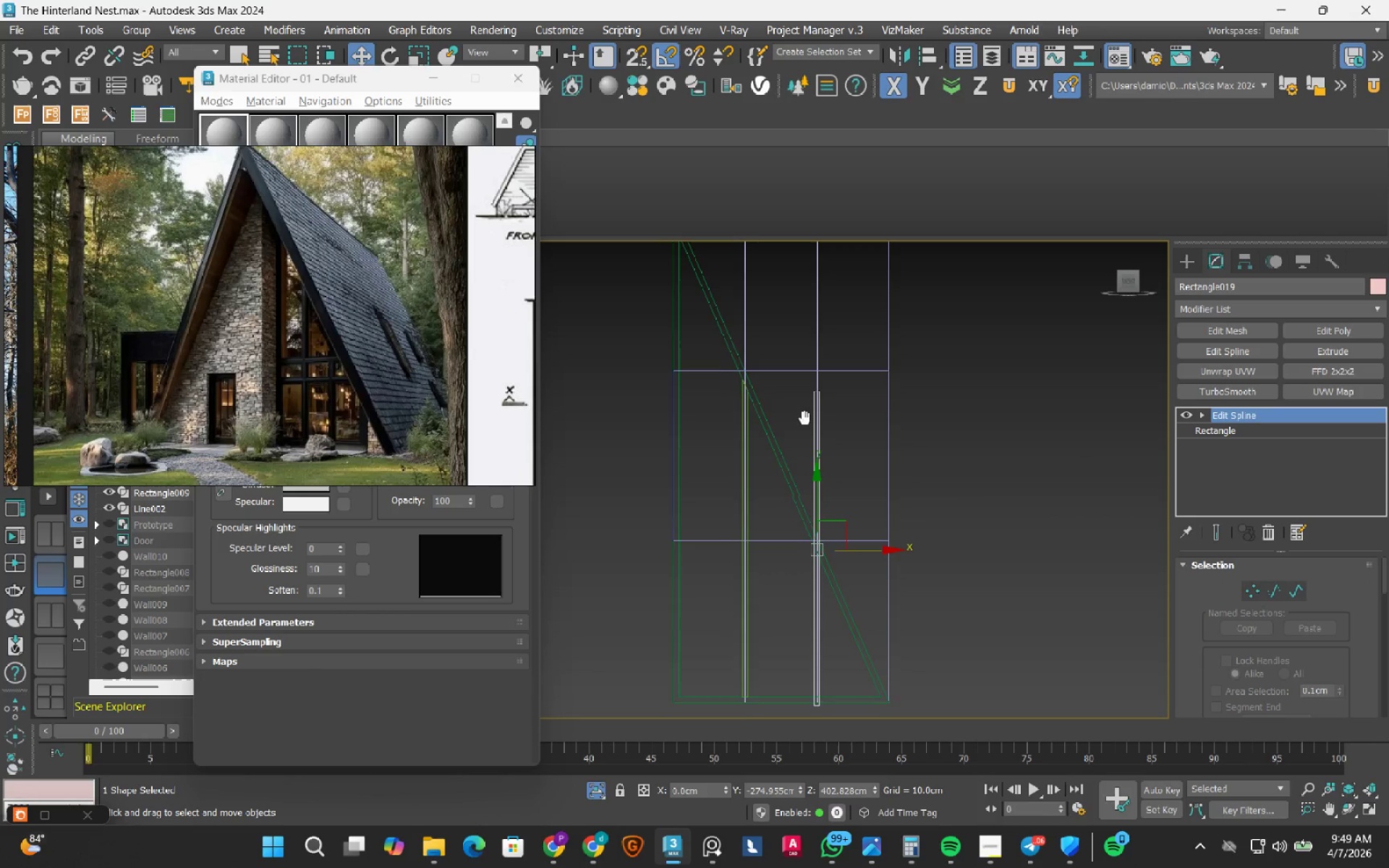 
key(1)
 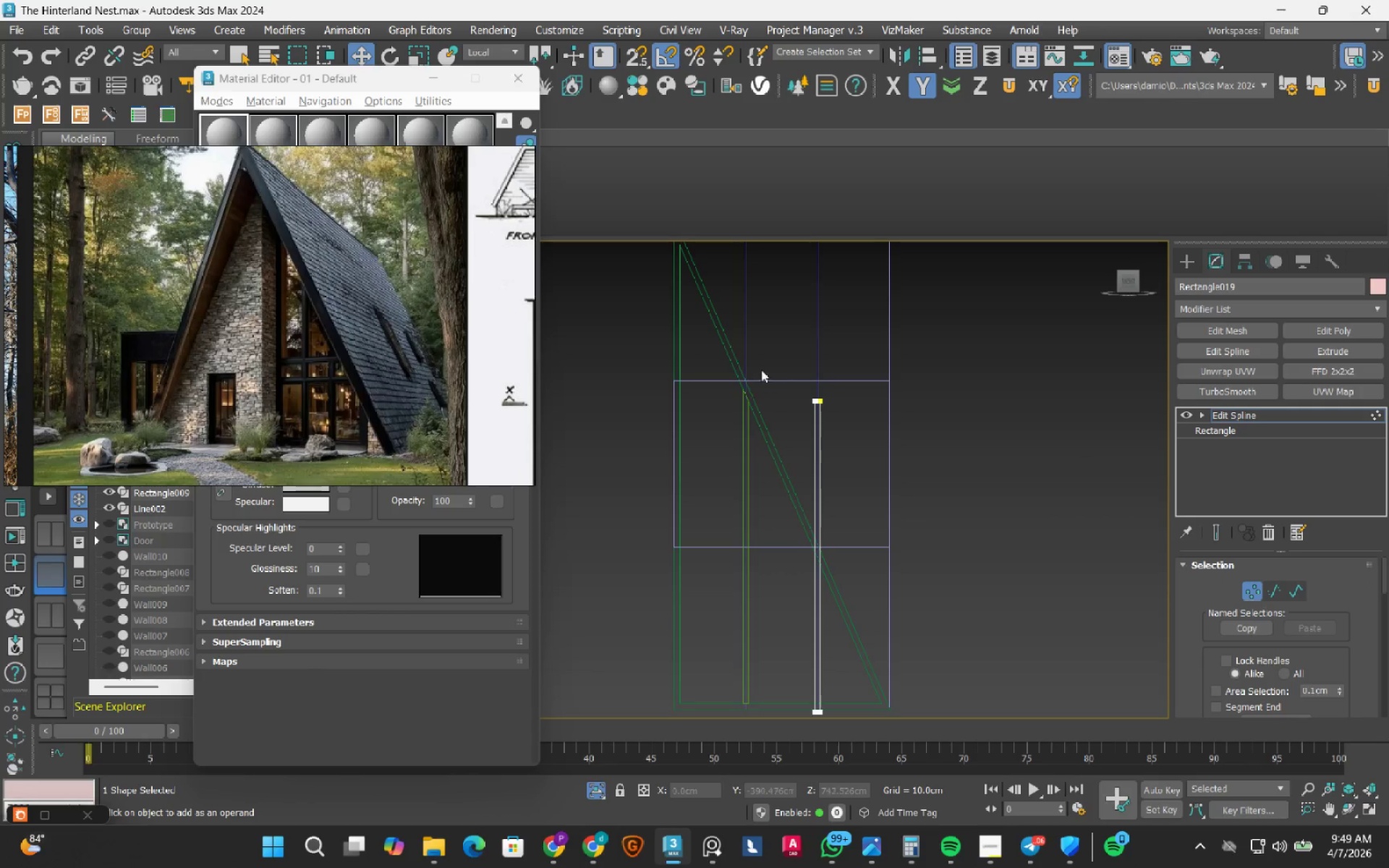 
left_click_drag(start_coordinate=[781, 367], to_coordinate=[880, 489])
 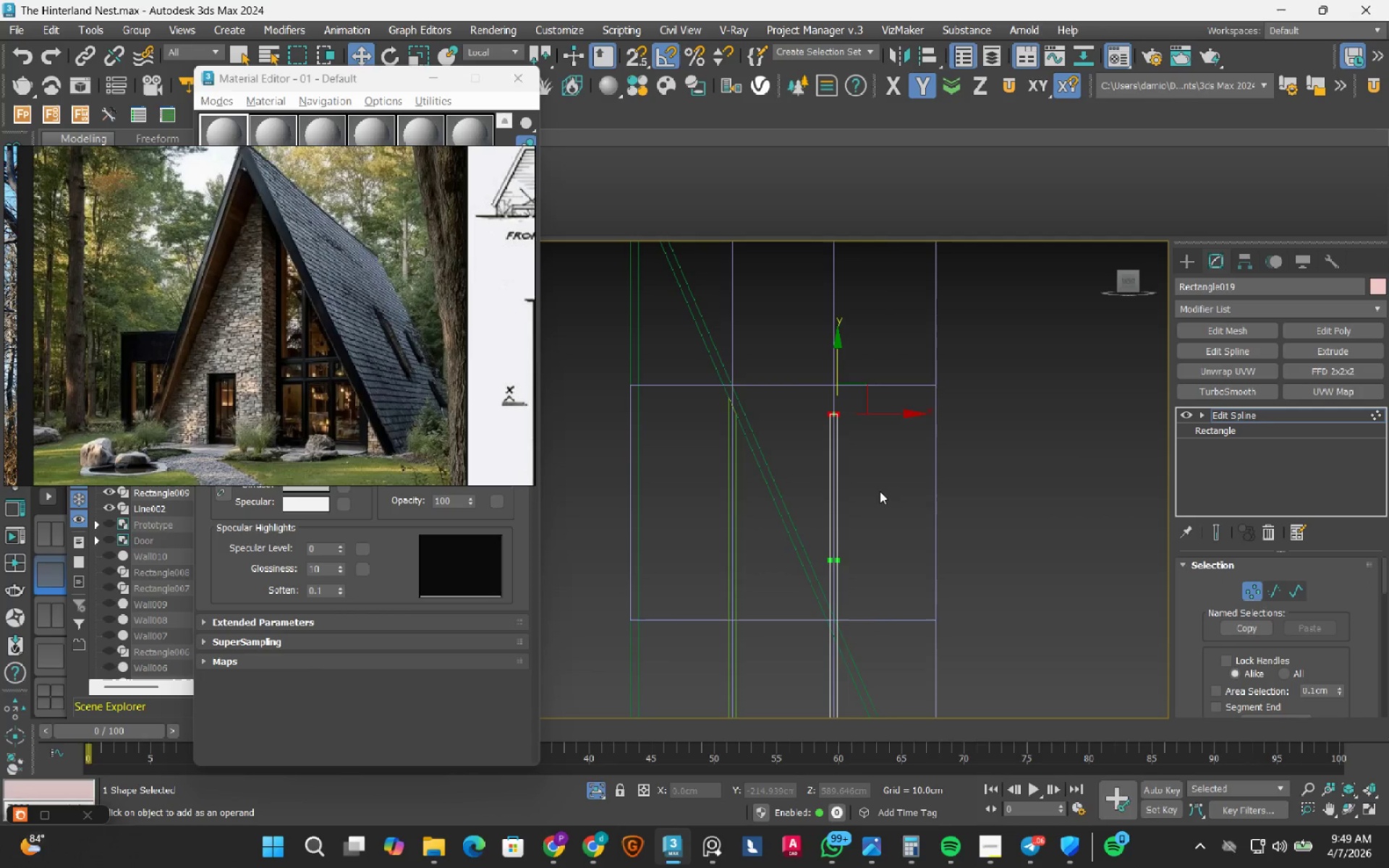 
scroll: coordinate [778, 370], scroll_direction: up, amount: 1.0
 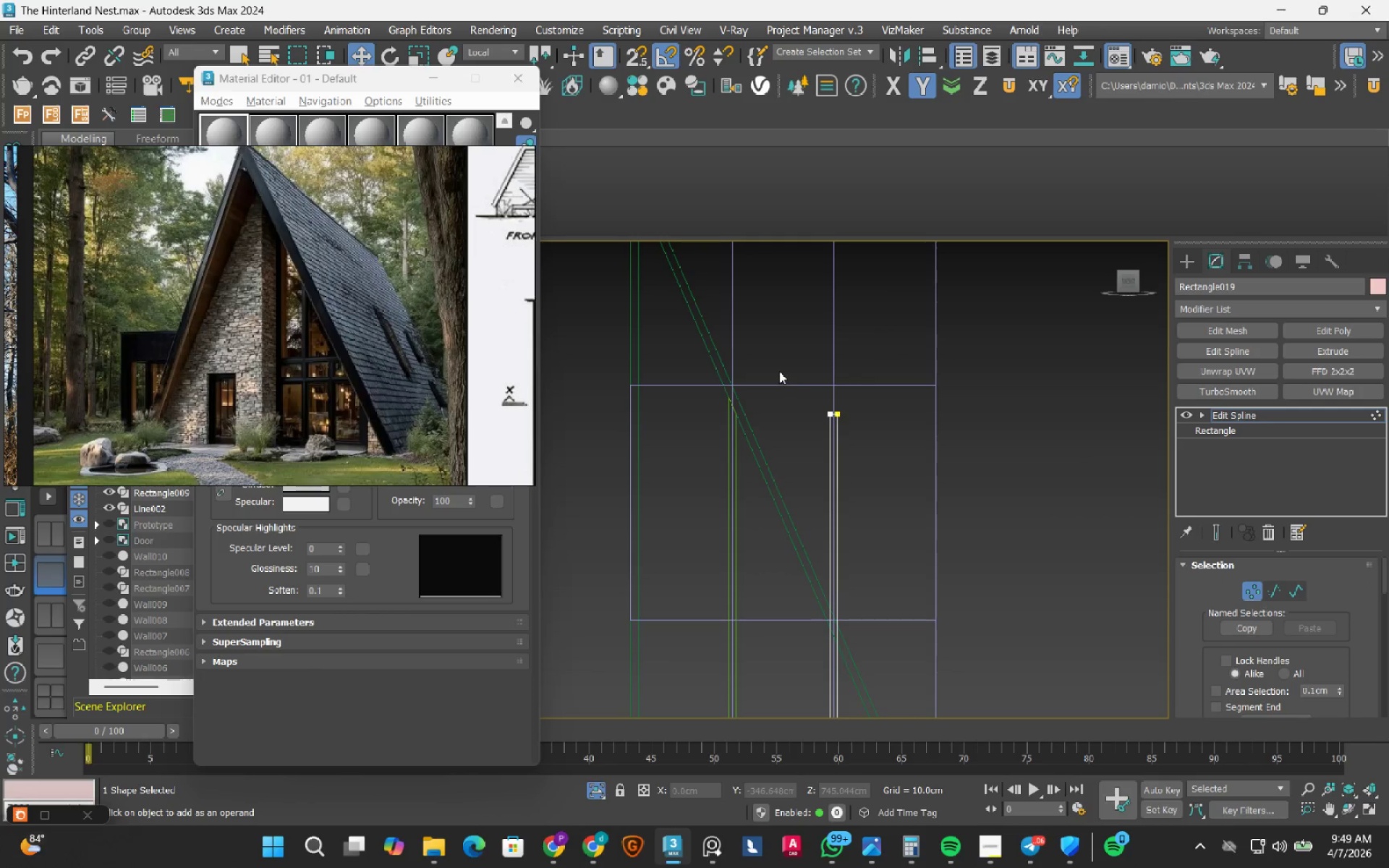 
right_click([880, 491])
 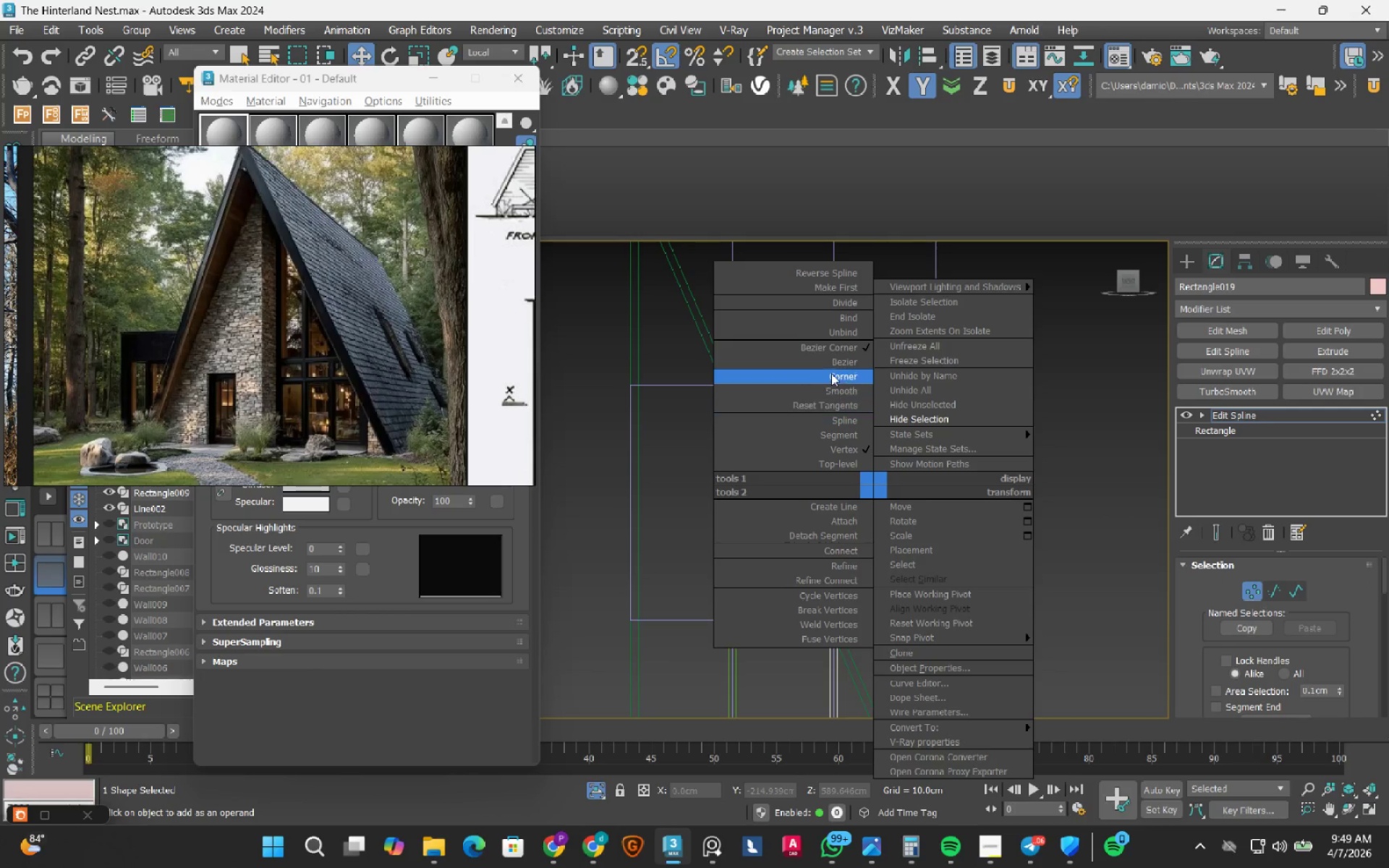 
left_click([831, 373])
 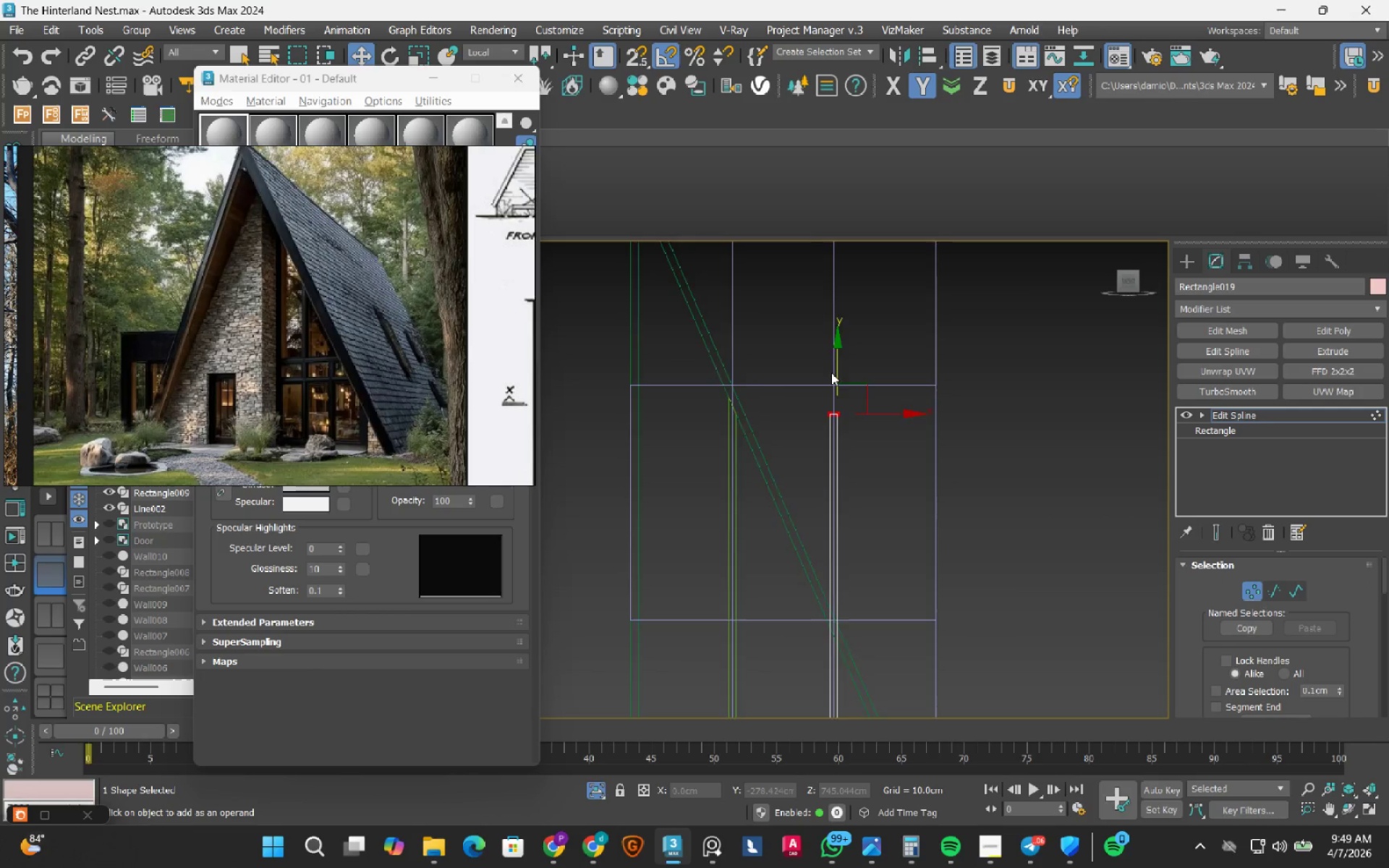 
scroll: coordinate [831, 373], scroll_direction: down, amount: 2.0
 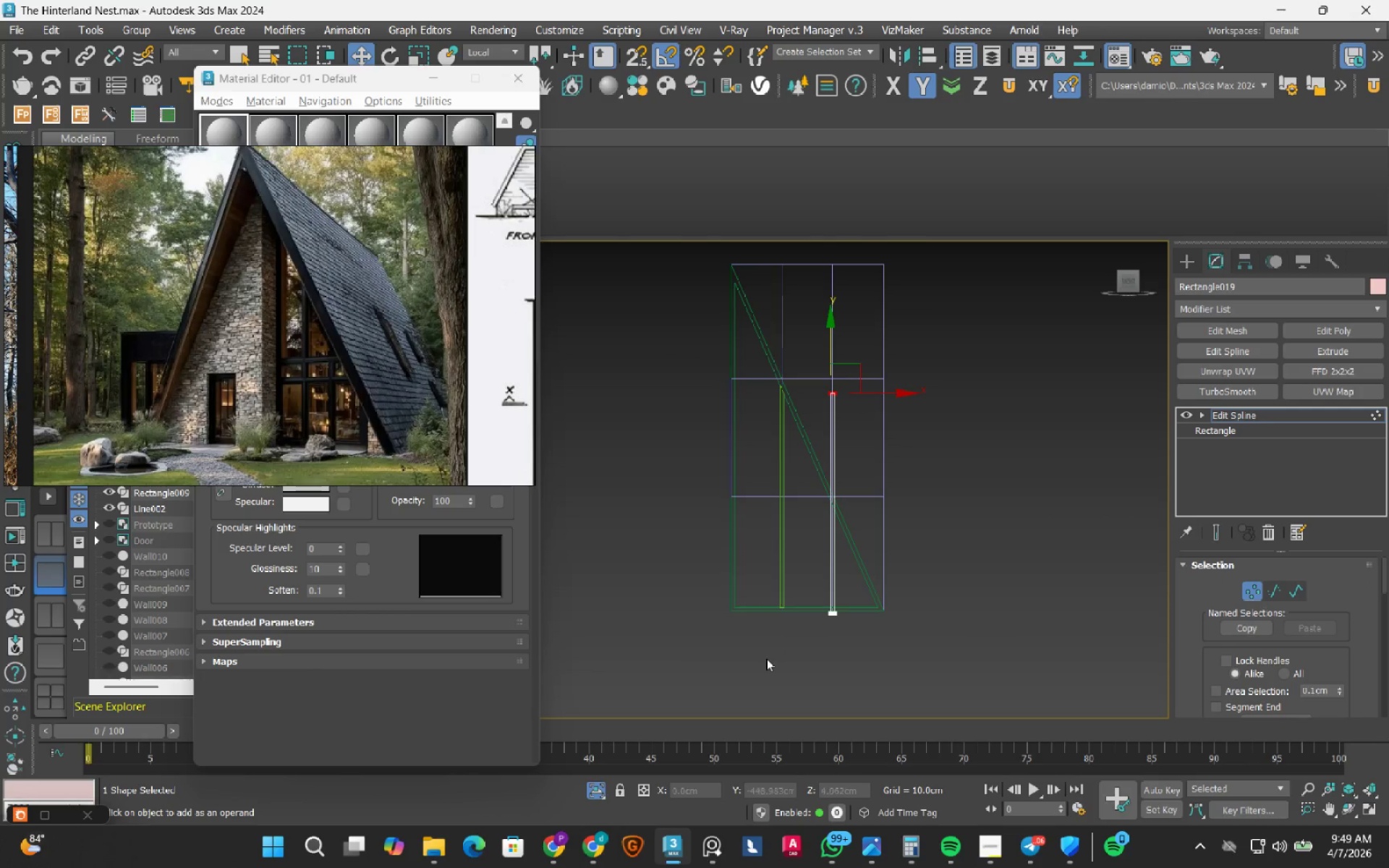 
left_click_drag(start_coordinate=[767, 659], to_coordinate=[935, 582])
 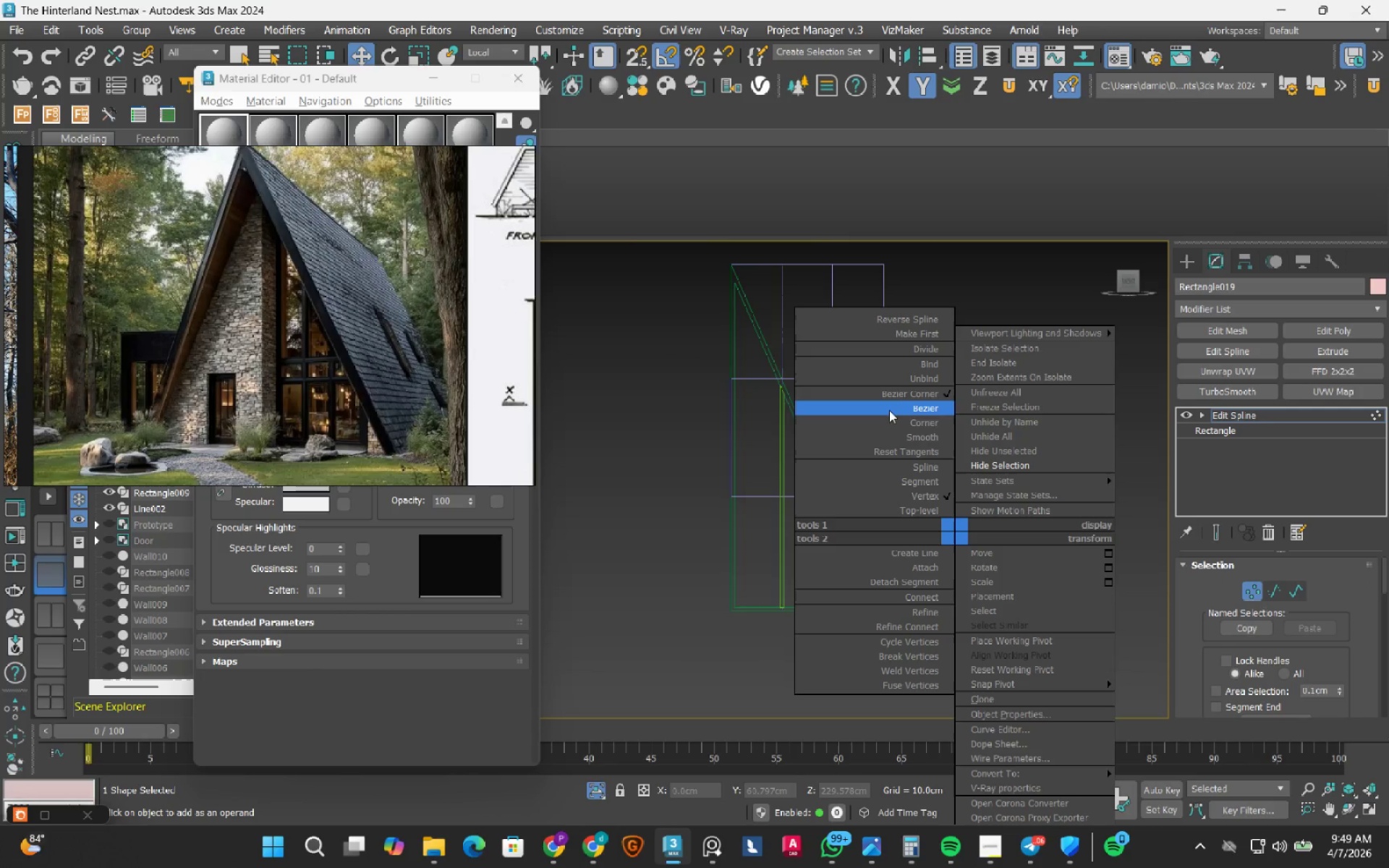 
left_click_drag(start_coordinate=[892, 419], to_coordinate=[892, 451])
 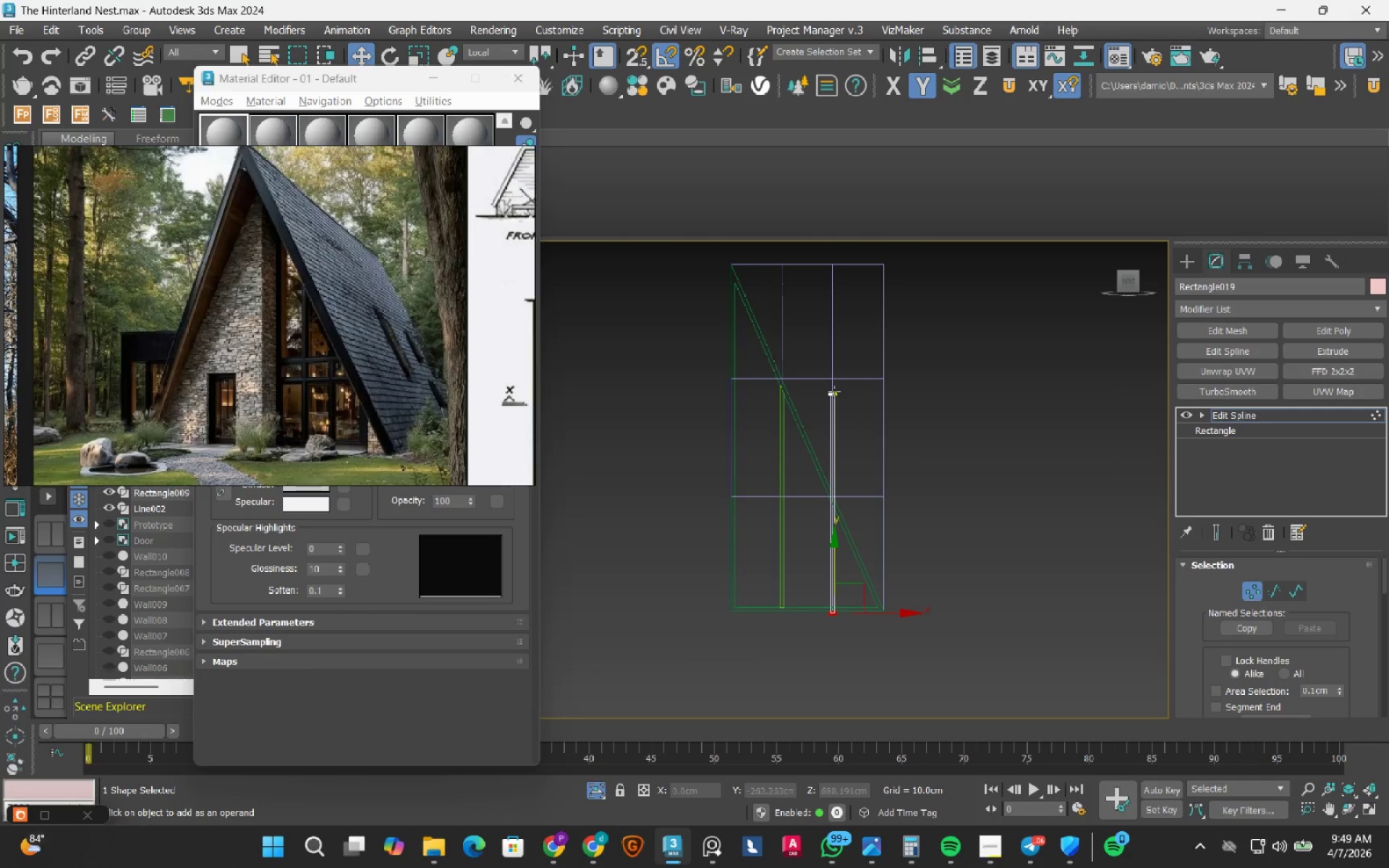 
left_click_drag(start_coordinate=[796, 349], to_coordinate=[859, 432])
 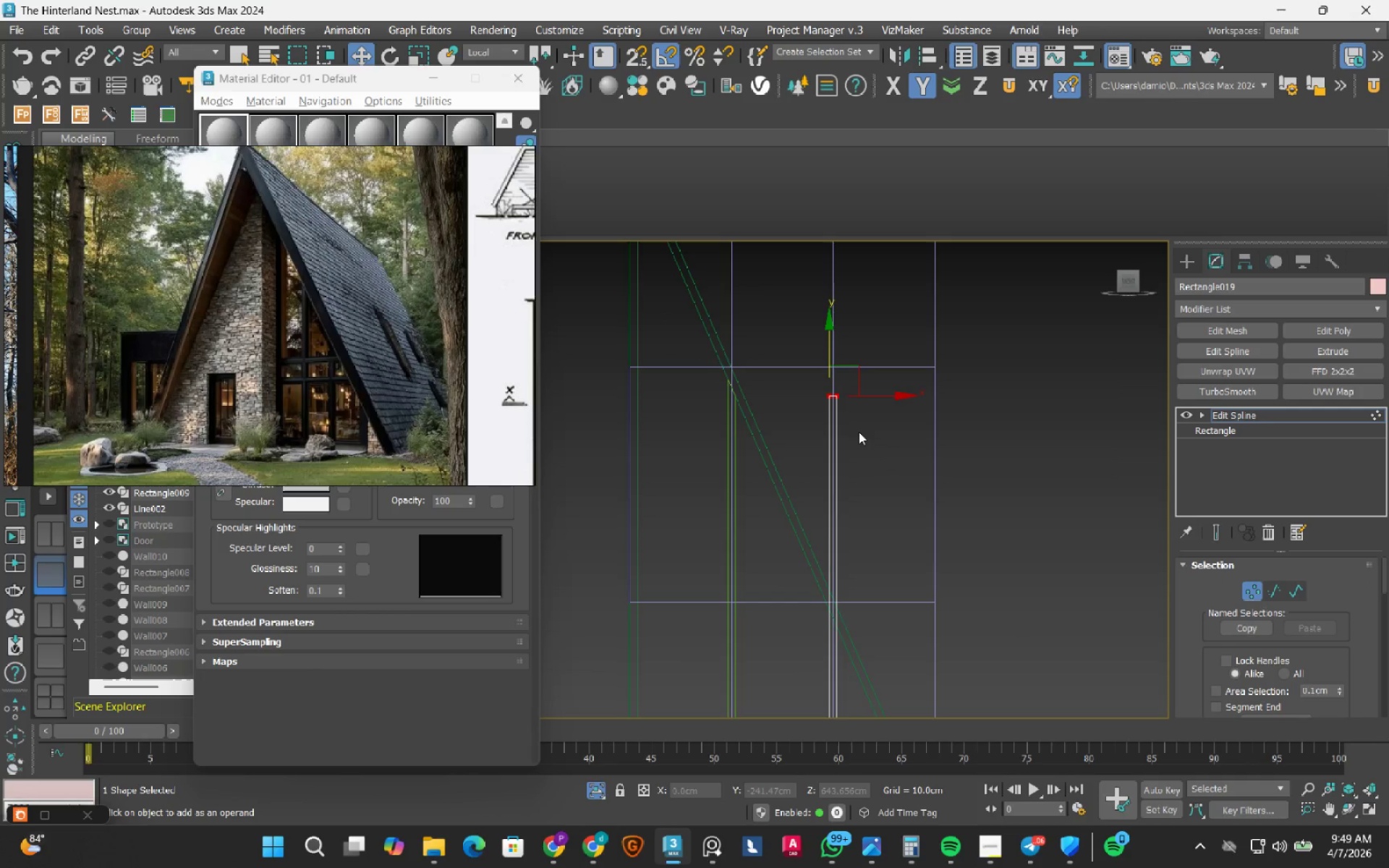 
scroll: coordinate [832, 391], scroll_direction: up, amount: 2.0
 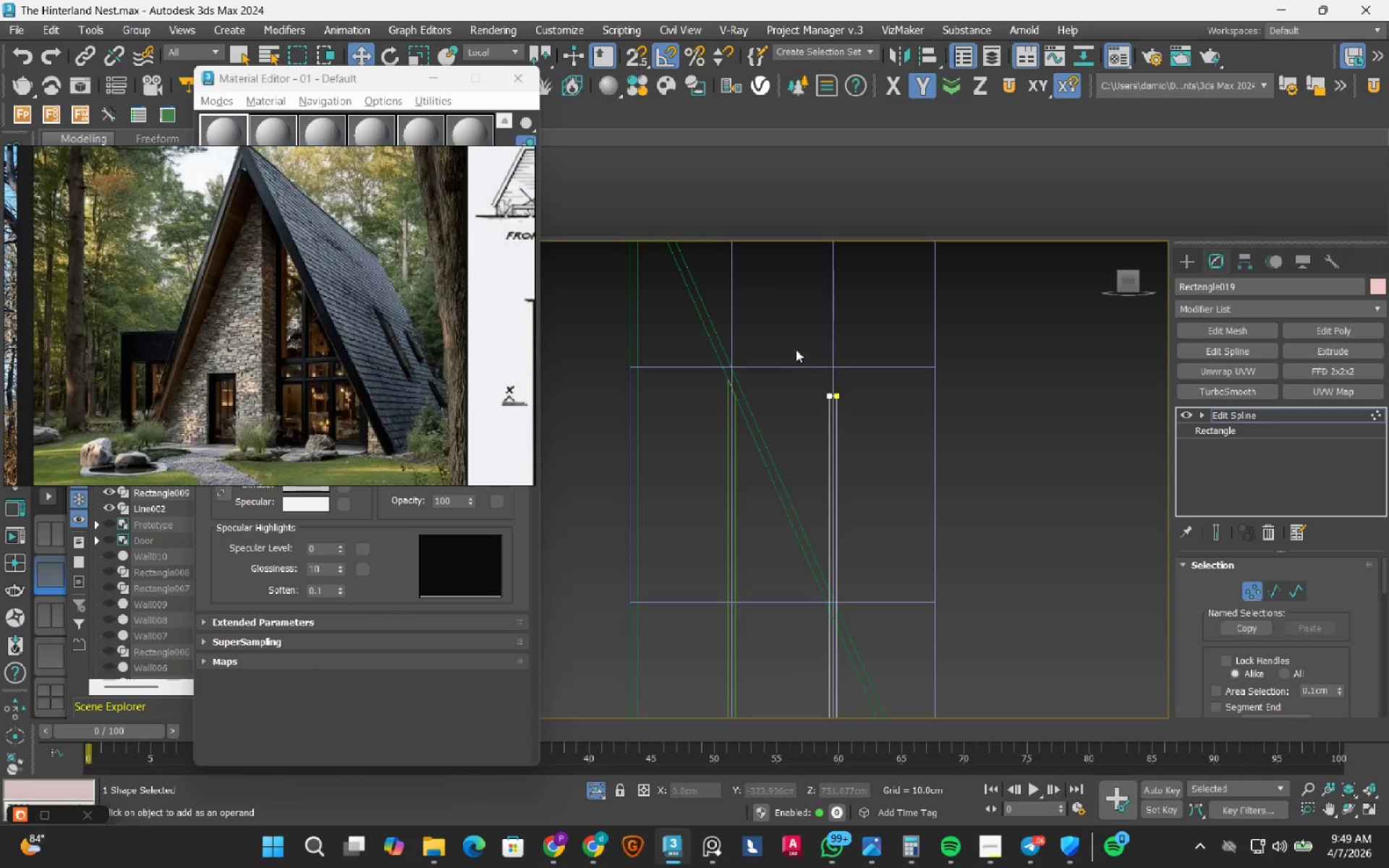 
left_click_drag(start_coordinate=[821, 652], to_coordinate=[1029, 573])
 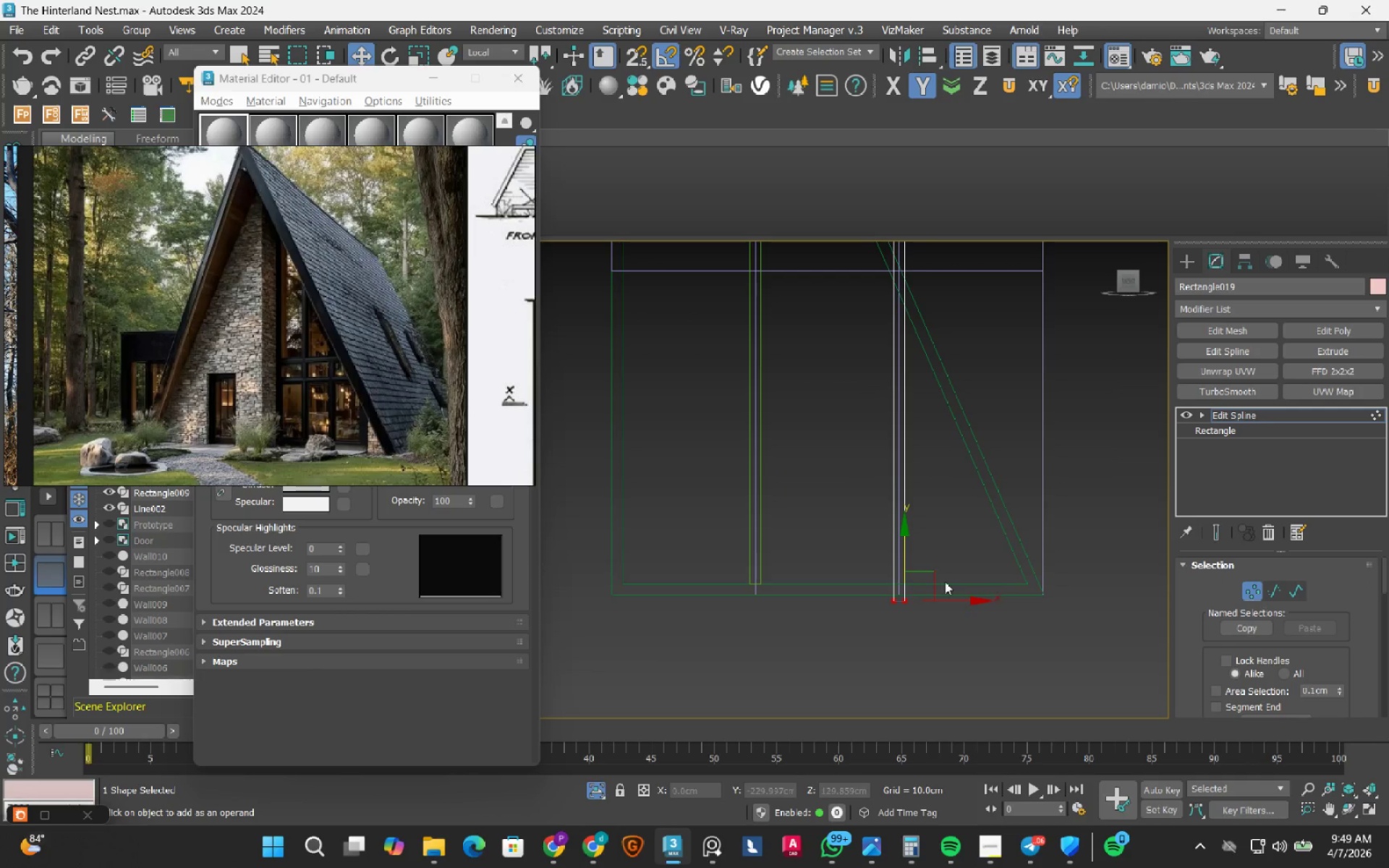 
scroll: coordinate [941, 580], scroll_direction: up, amount: 3.0
 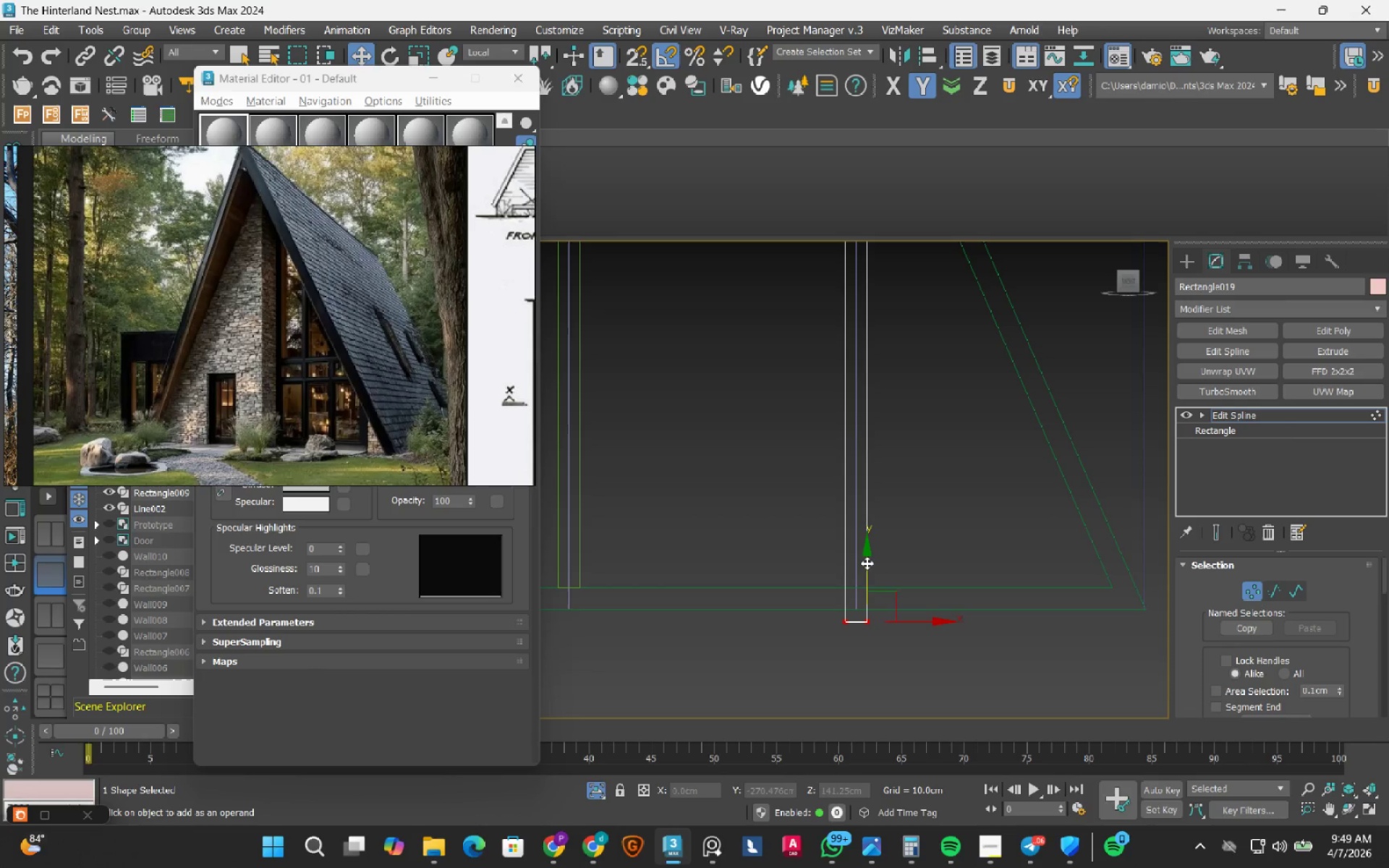 
left_click_drag(start_coordinate=[867, 563], to_coordinate=[807, 575])
 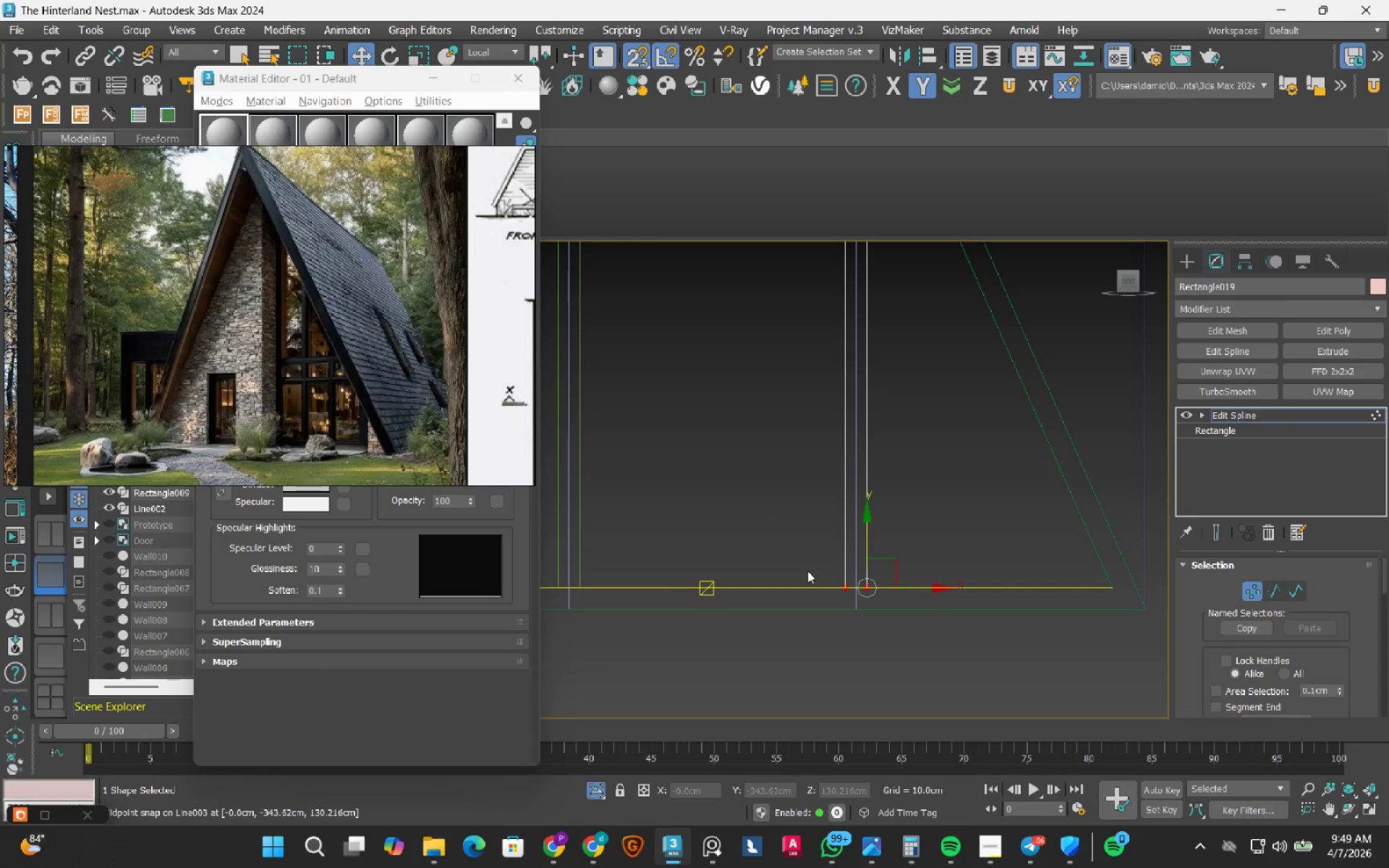 
type(ss)
 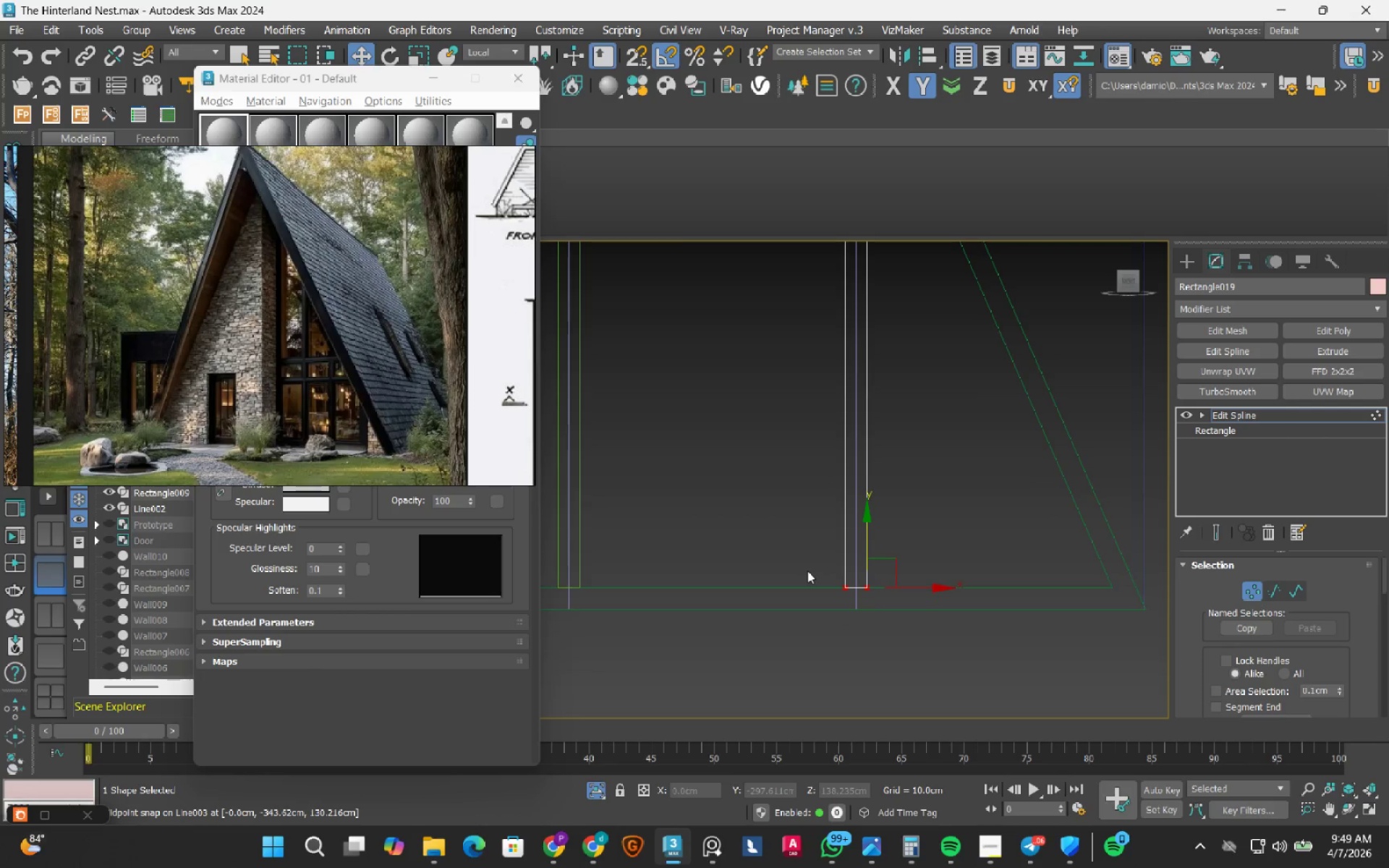 
scroll: coordinate [829, 539], scroll_direction: down, amount: 5.0
 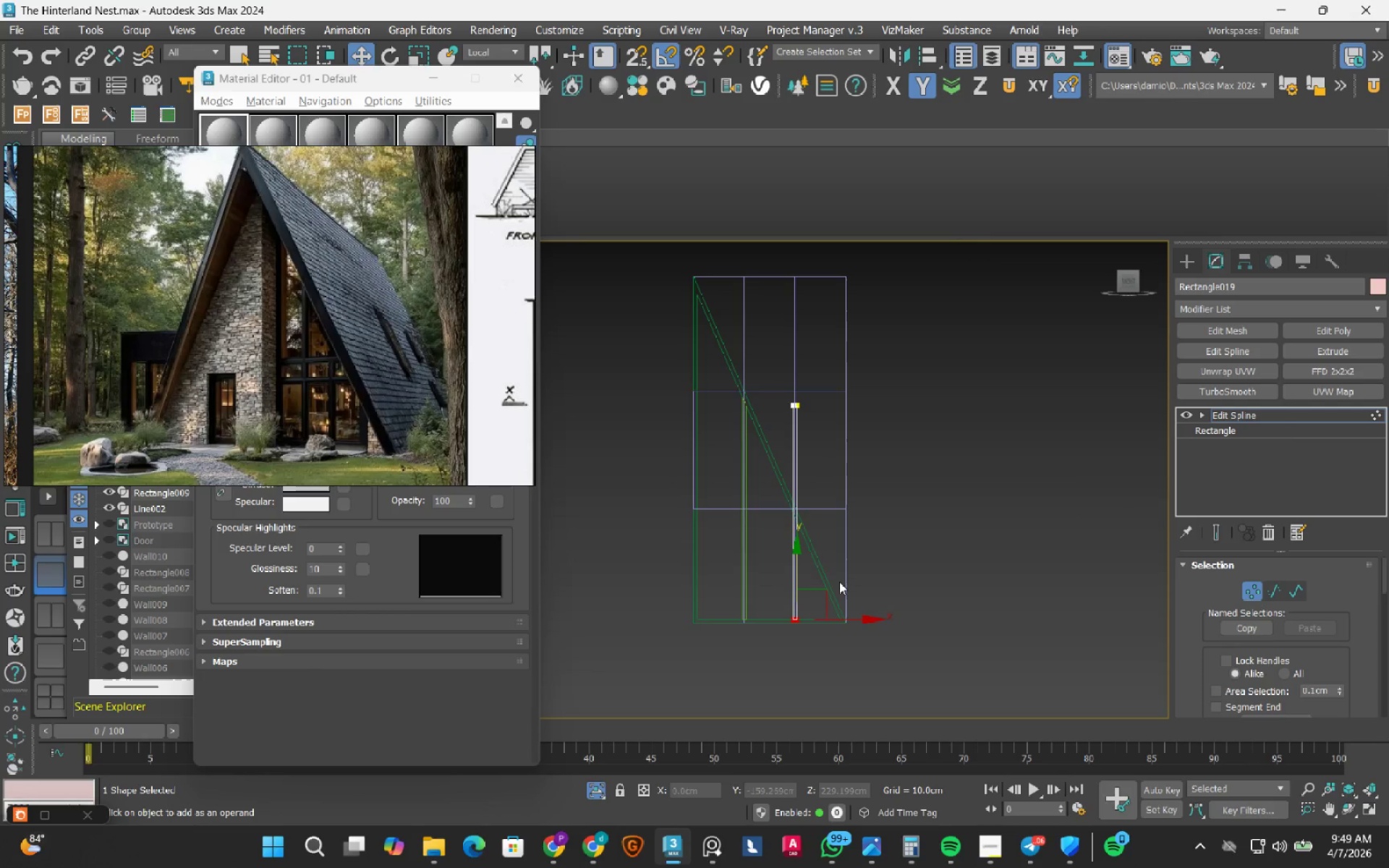 
left_click_drag(start_coordinate=[766, 364], to_coordinate=[820, 470])
 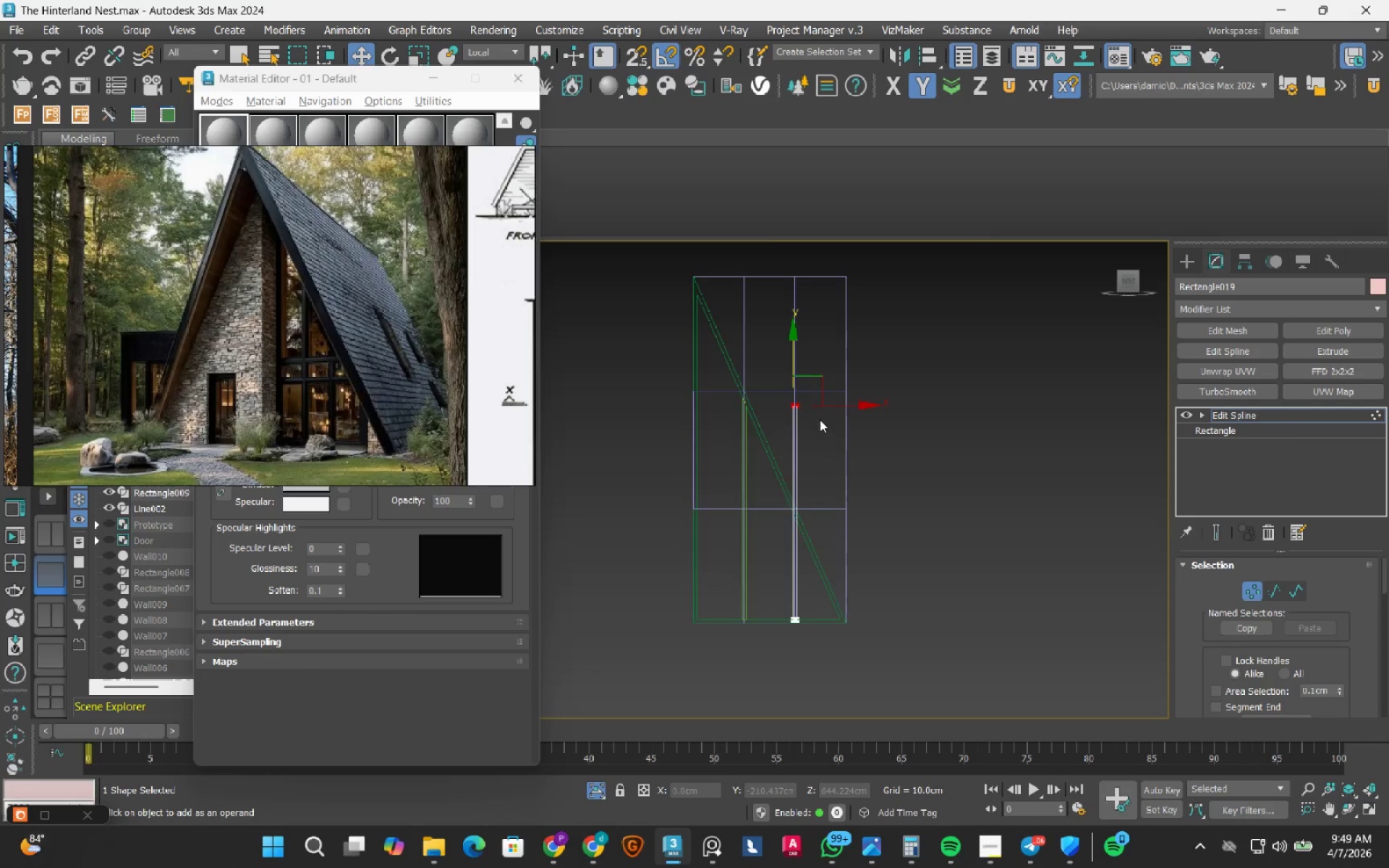 
scroll: coordinate [820, 420], scroll_direction: up, amount: 2.0
 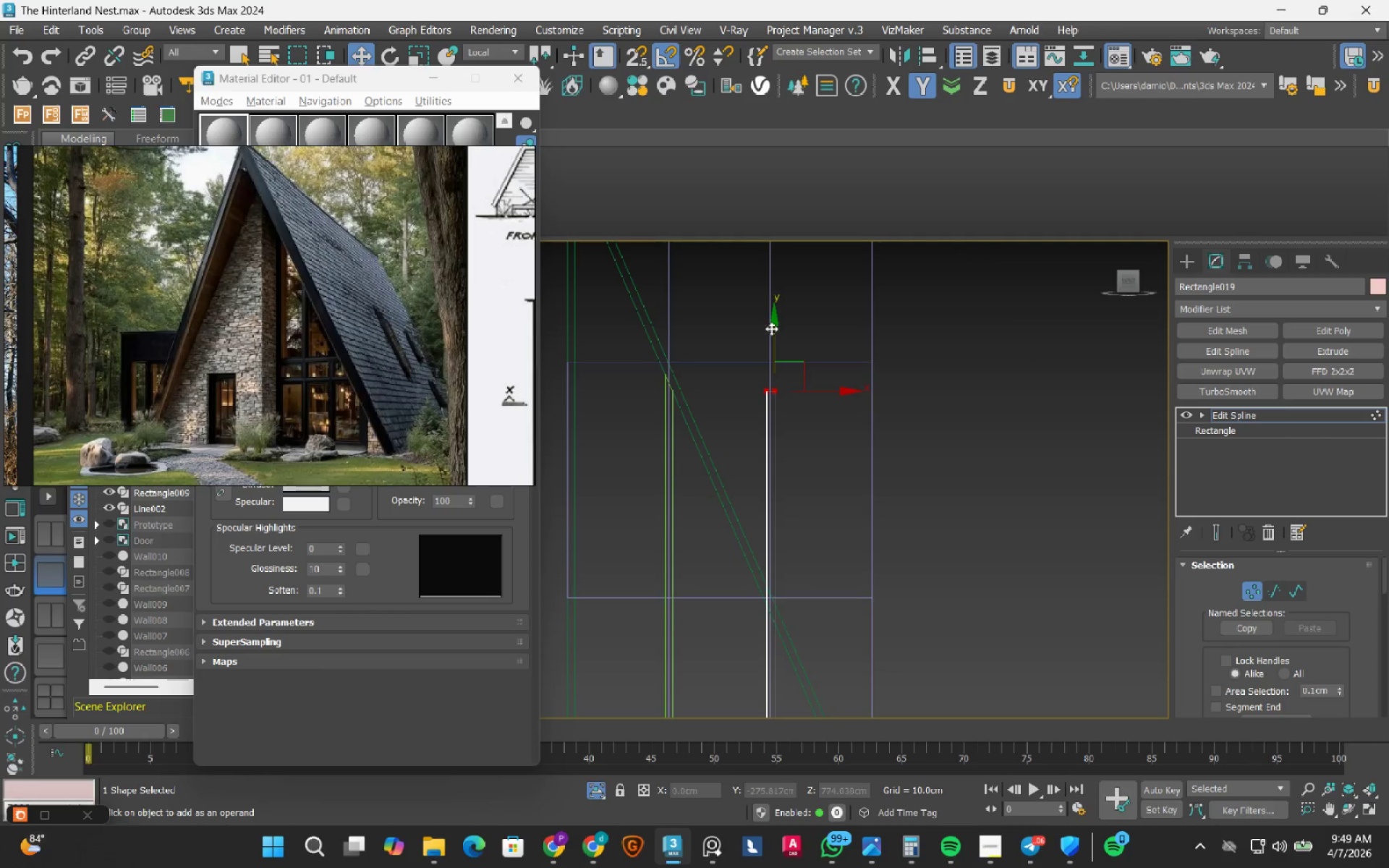 
left_click_drag(start_coordinate=[772, 330], to_coordinate=[771, 542])
 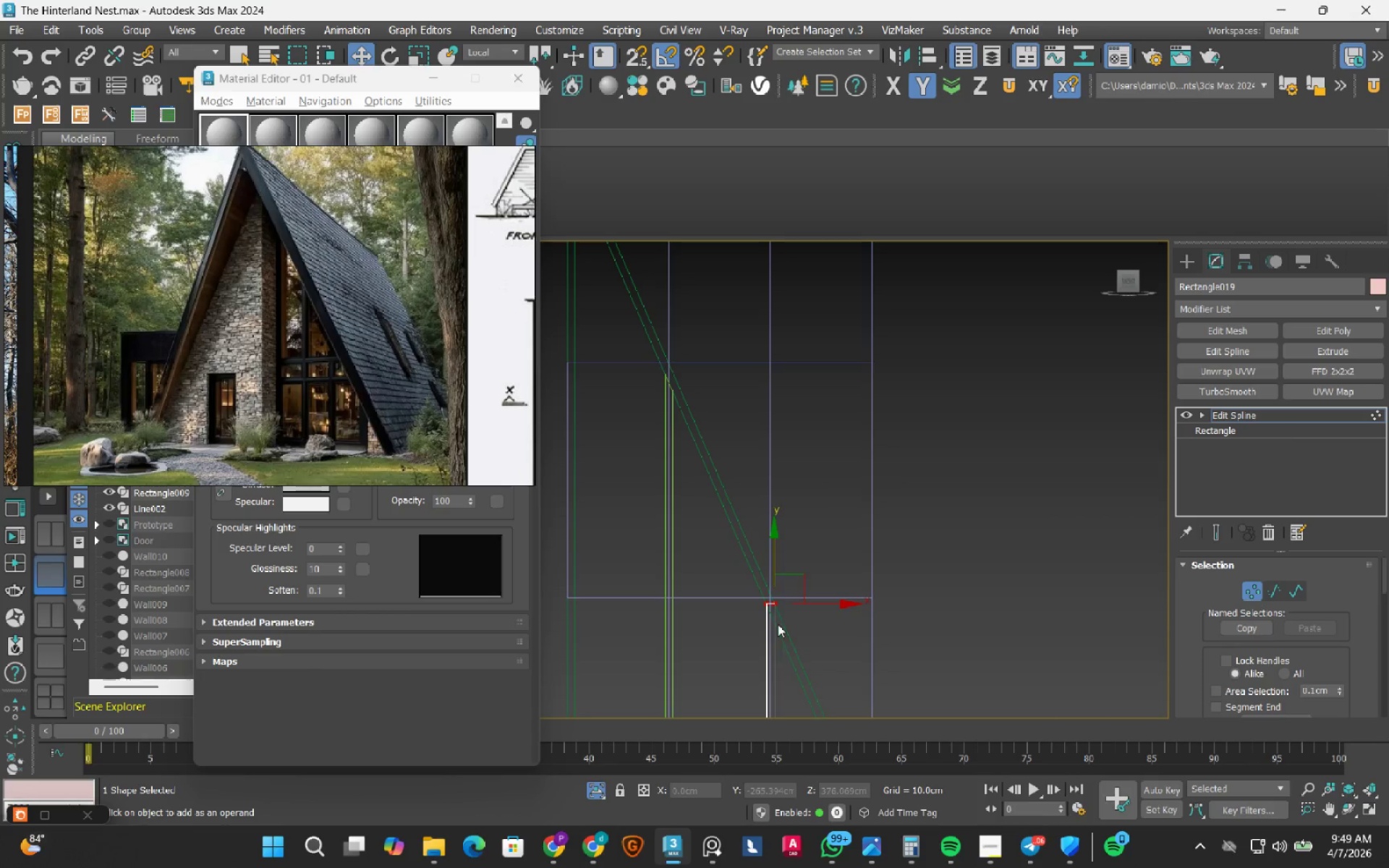 
scroll: coordinate [765, 601], scroll_direction: up, amount: 7.0
 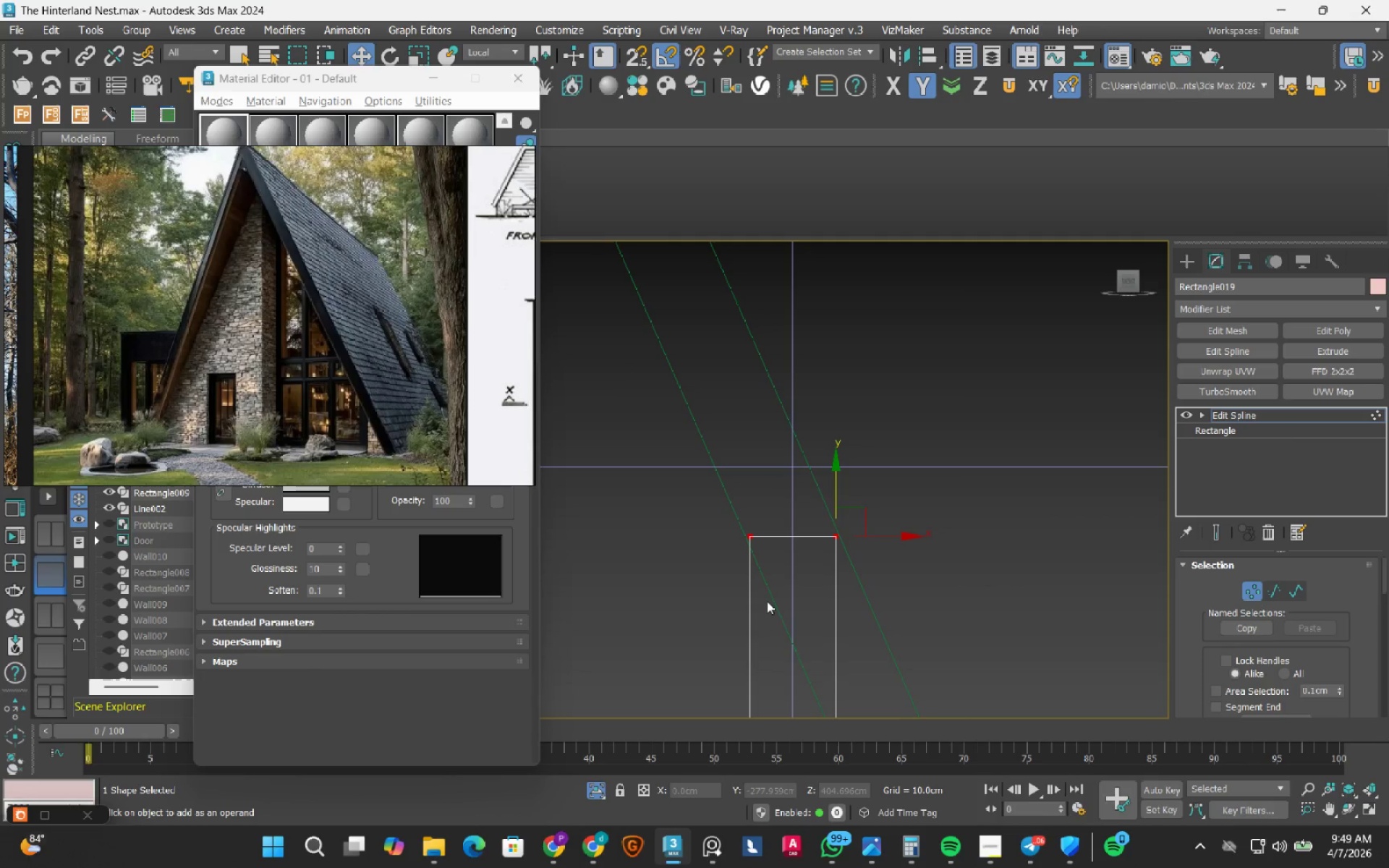 
scroll: coordinate [767, 601], scroll_direction: down, amount: 4.0
 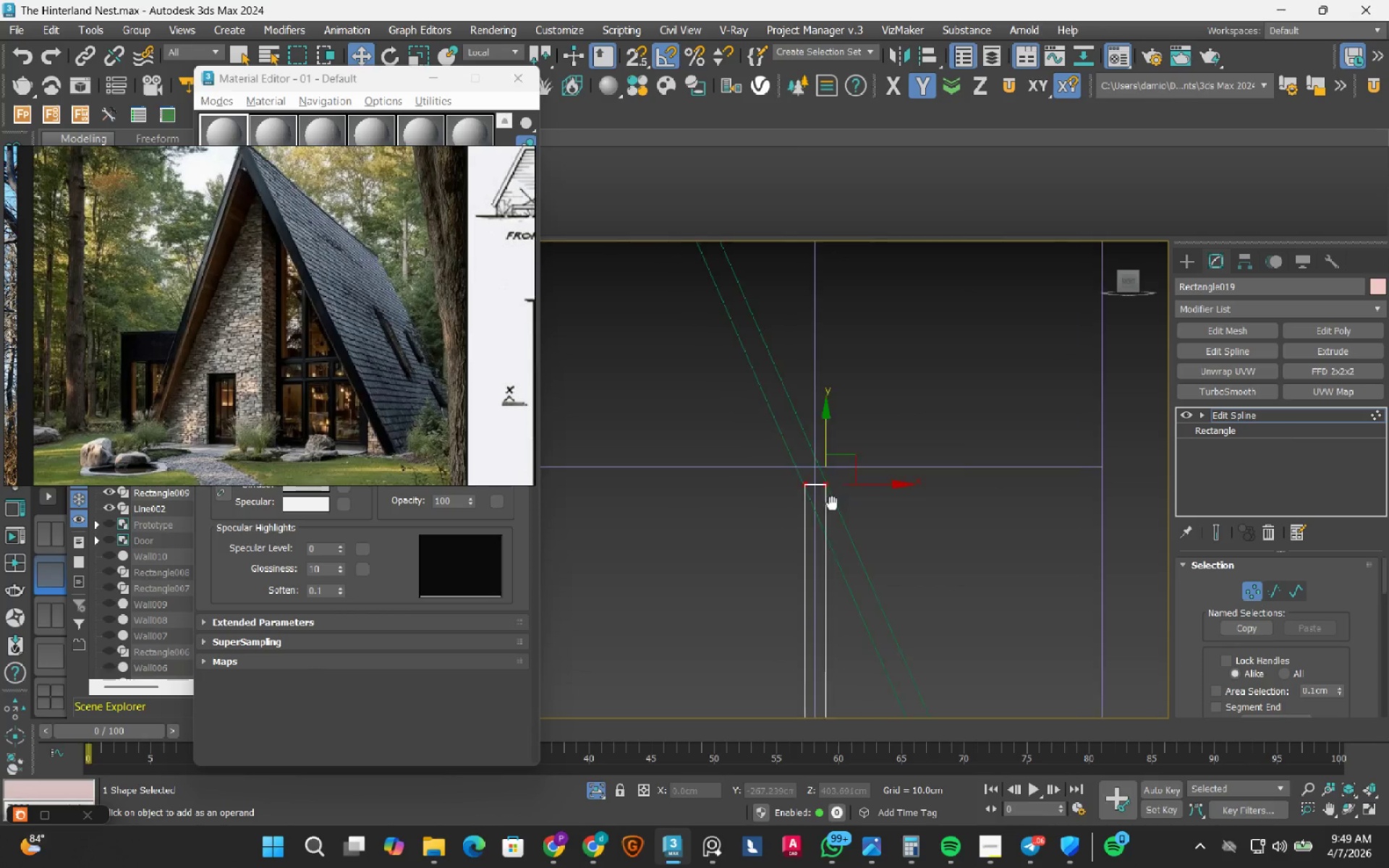 
scroll: coordinate [832, 503], scroll_direction: up, amount: 2.0
 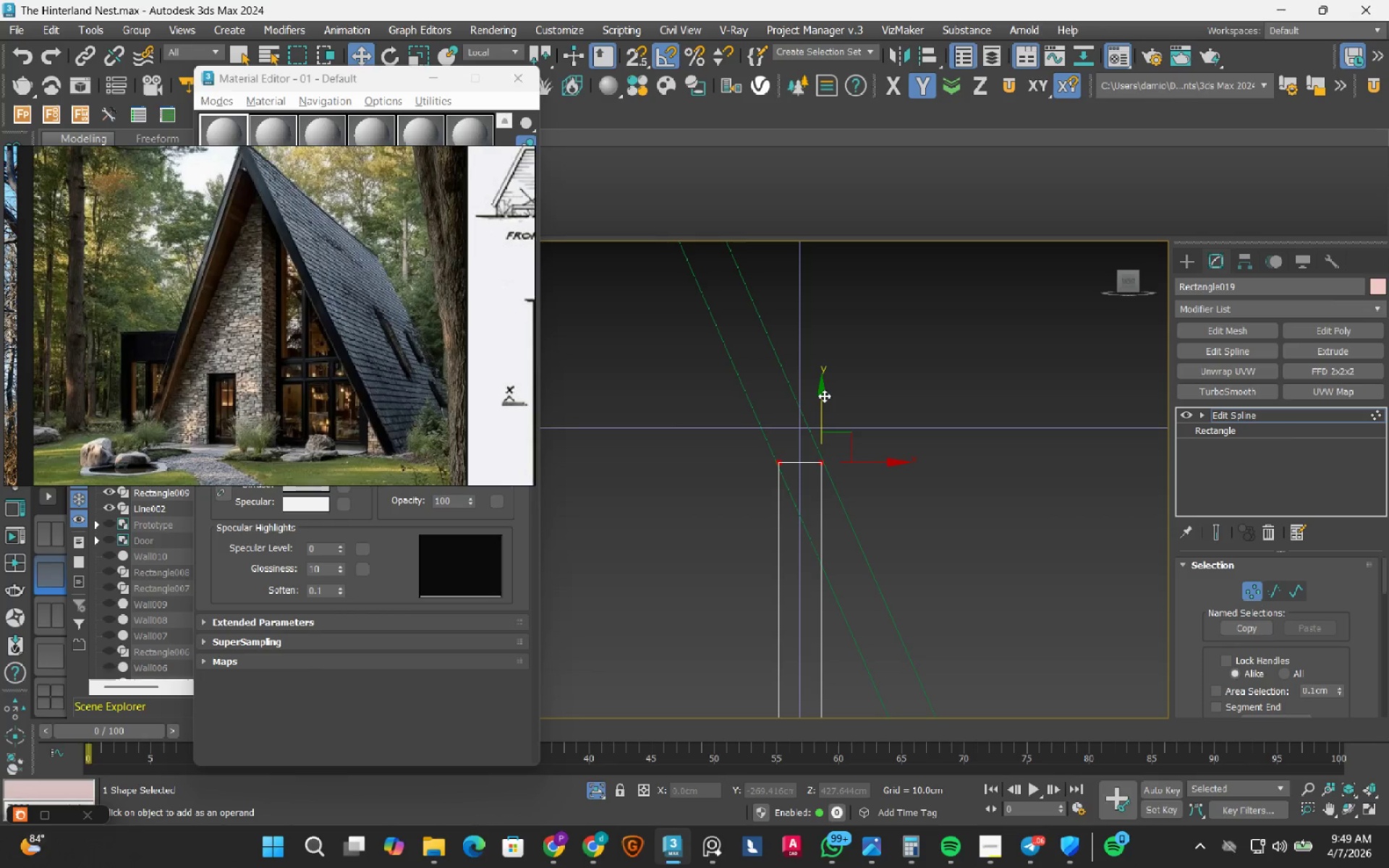 
left_click_drag(start_coordinate=[824, 396], to_coordinate=[815, 428])
 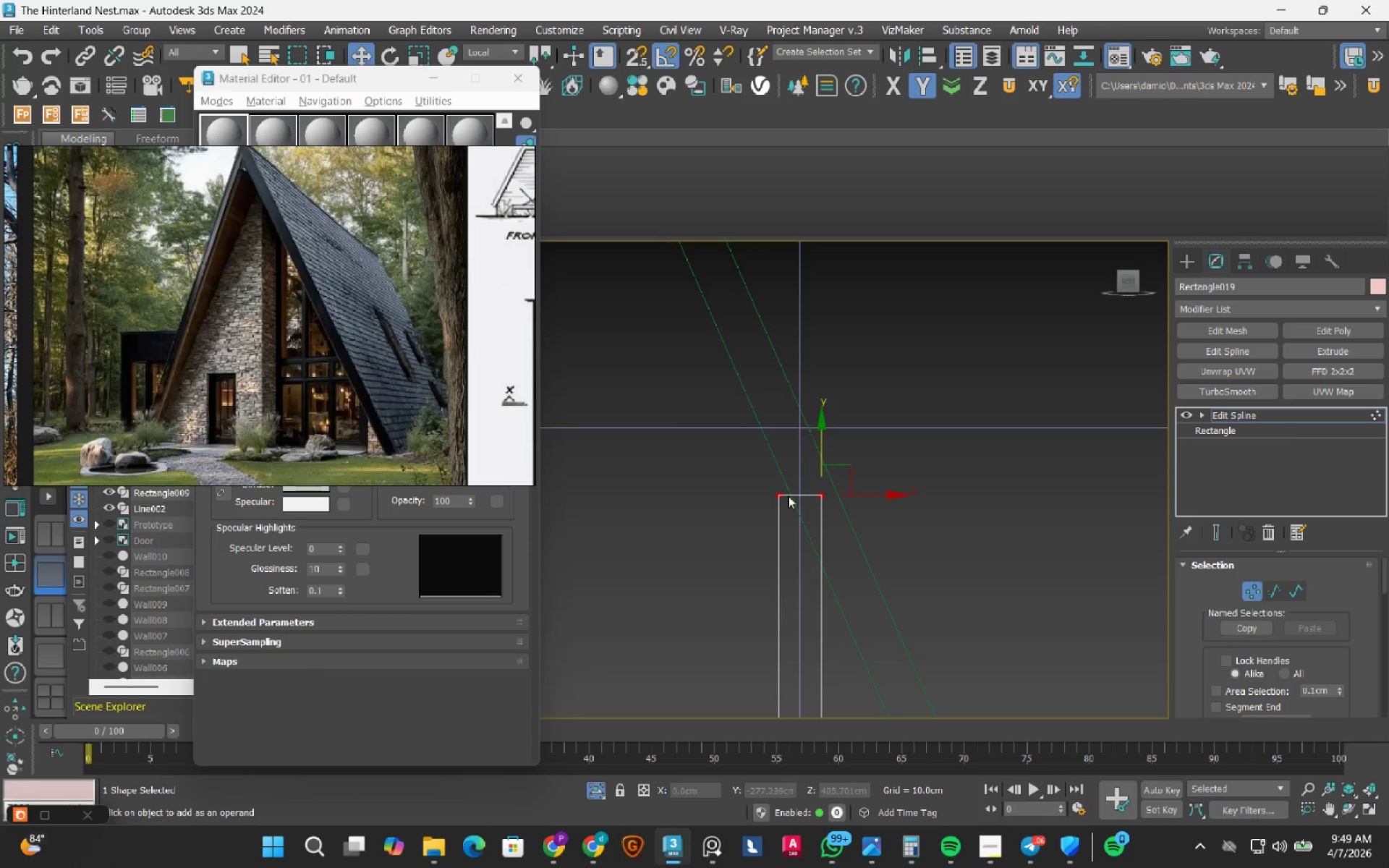 
left_click_drag(start_coordinate=[761, 401], to_coordinate=[822, 545])
 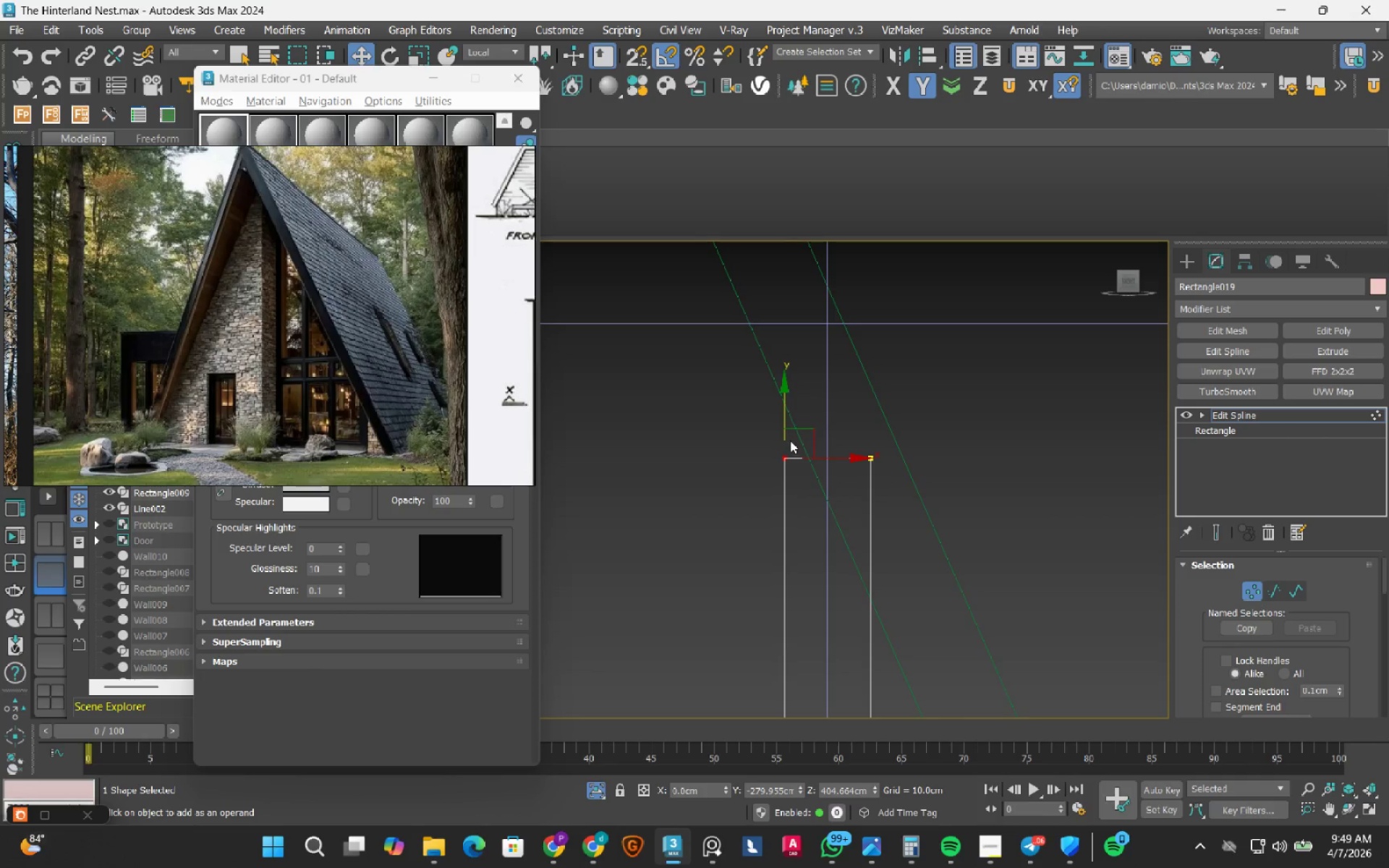 
scroll: coordinate [789, 441], scroll_direction: up, amount: 3.0
 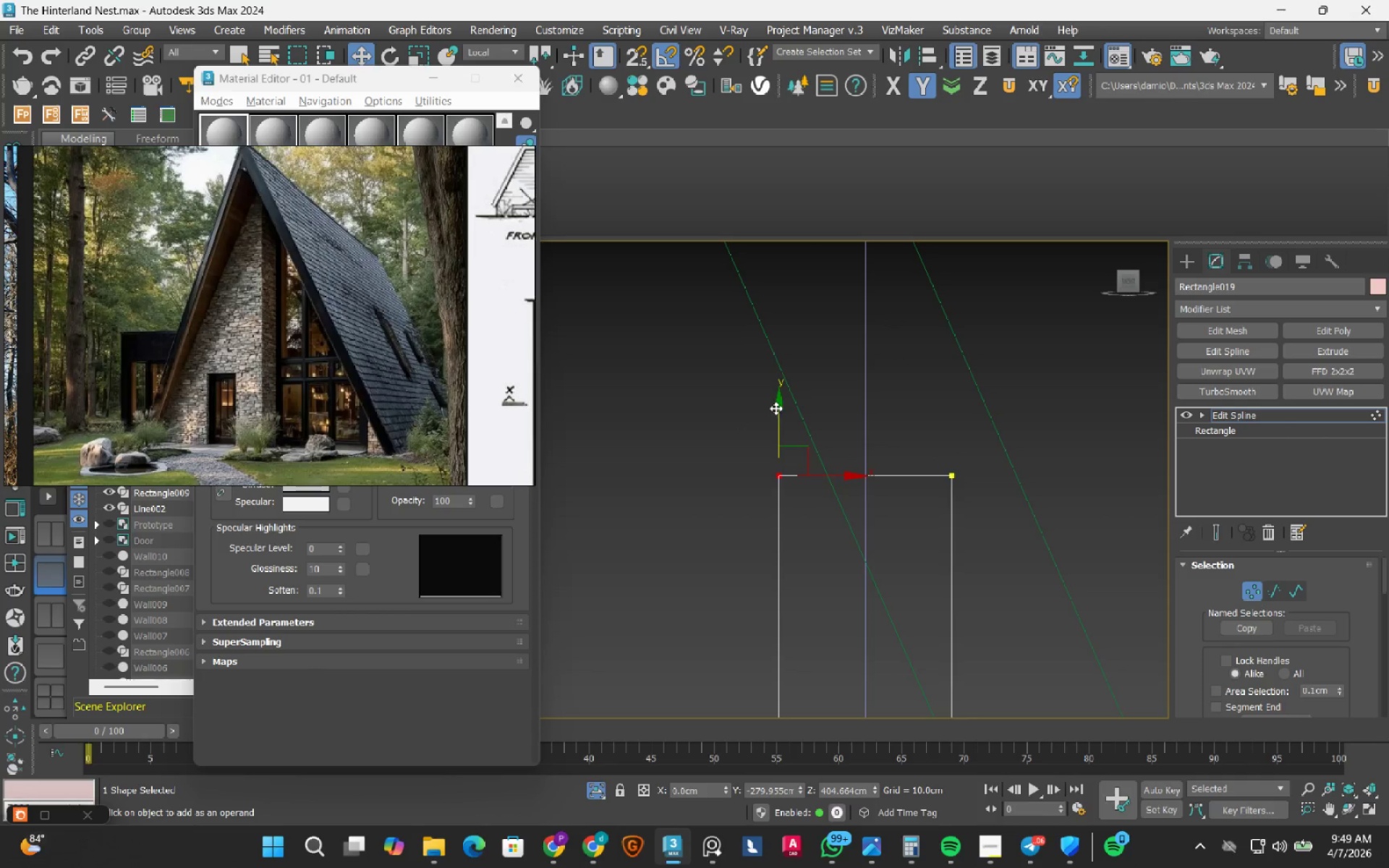 
left_click_drag(start_coordinate=[776, 408], to_coordinate=[800, 302])
 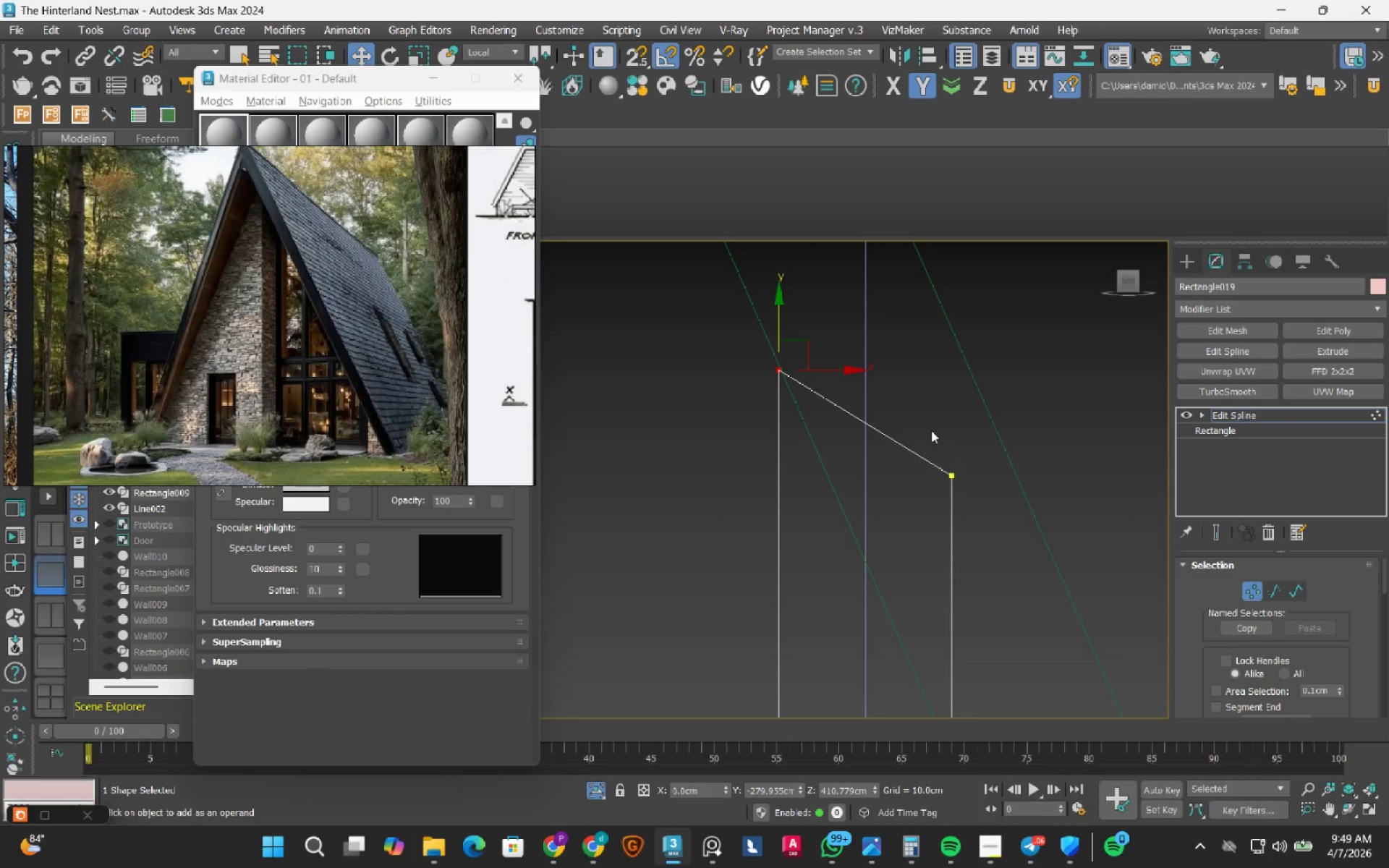 
left_click_drag(start_coordinate=[936, 434], to_coordinate=[988, 569])
 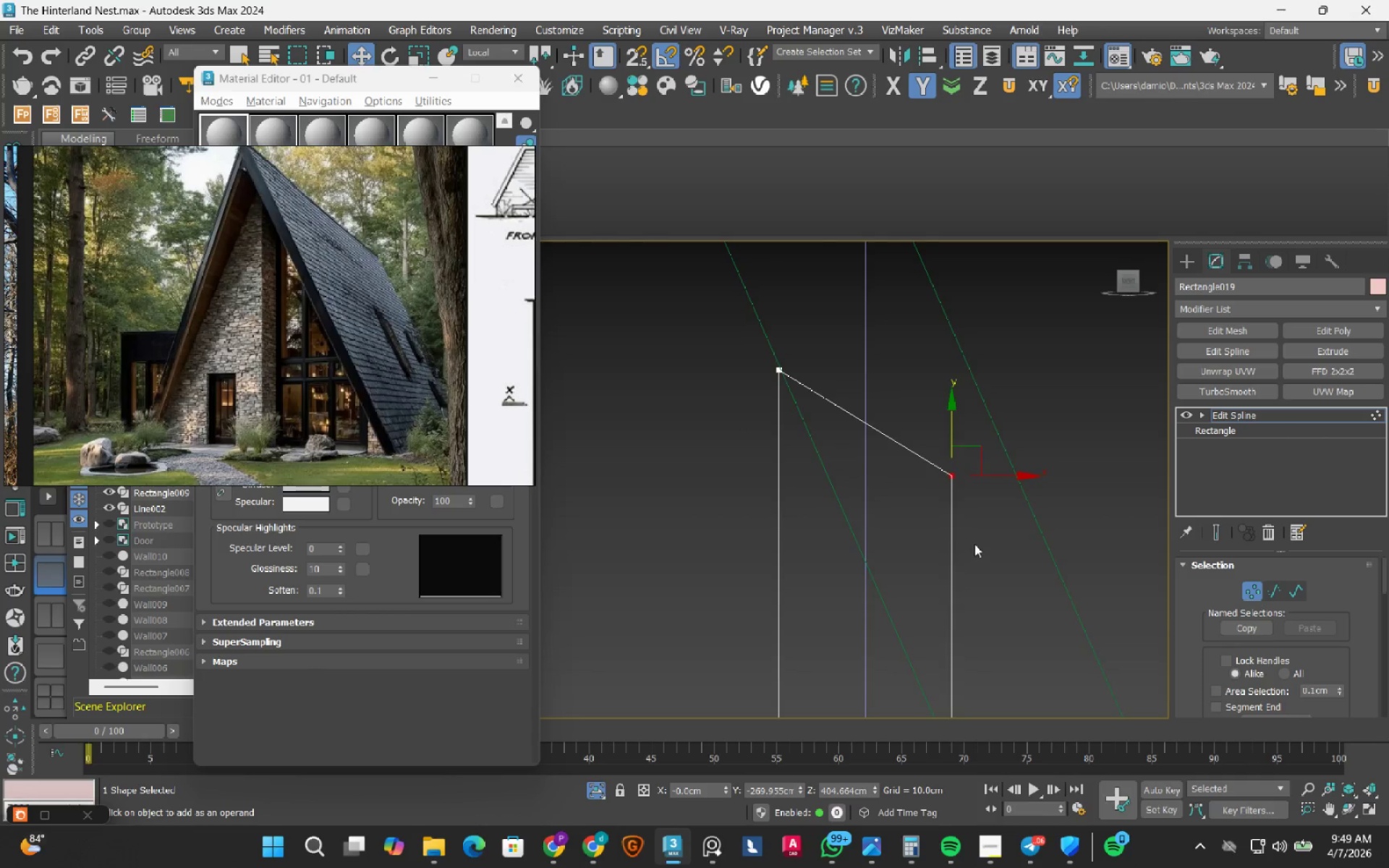 
scroll: coordinate [974, 542], scroll_direction: down, amount: 1.0
 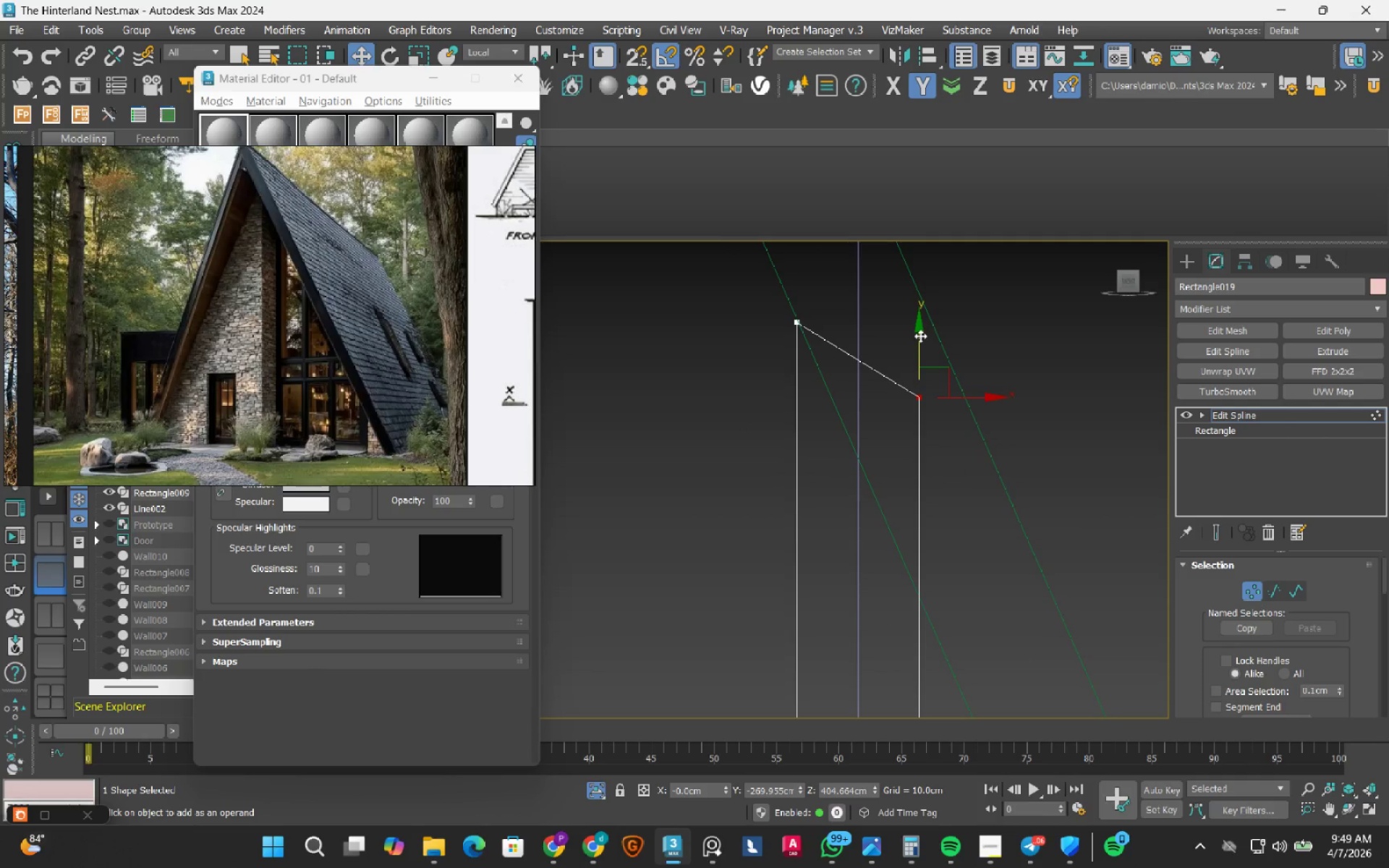 
left_click_drag(start_coordinate=[920, 334], to_coordinate=[903, 529])
 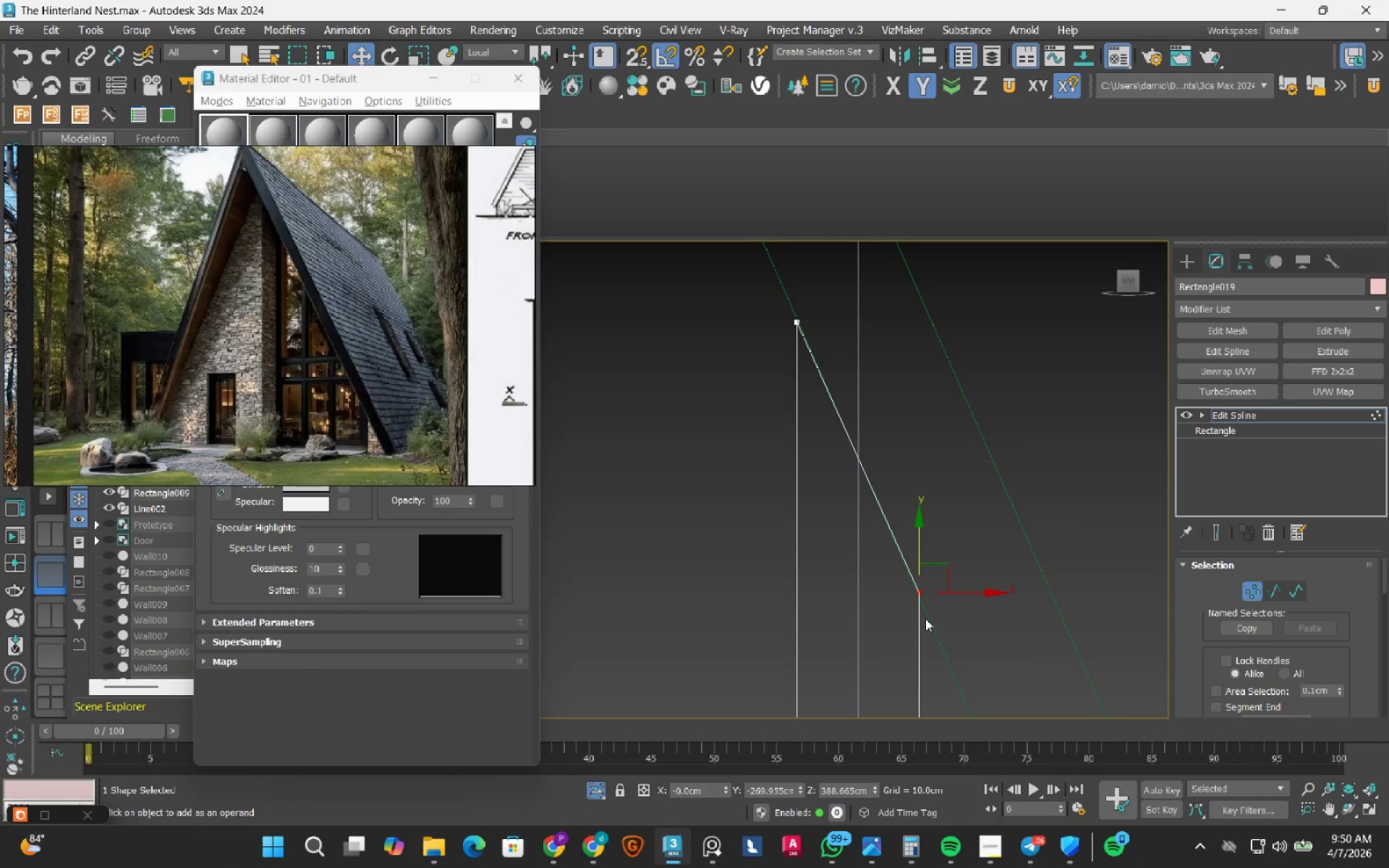 
scroll: coordinate [916, 650], scroll_direction: up, amount: 8.0
 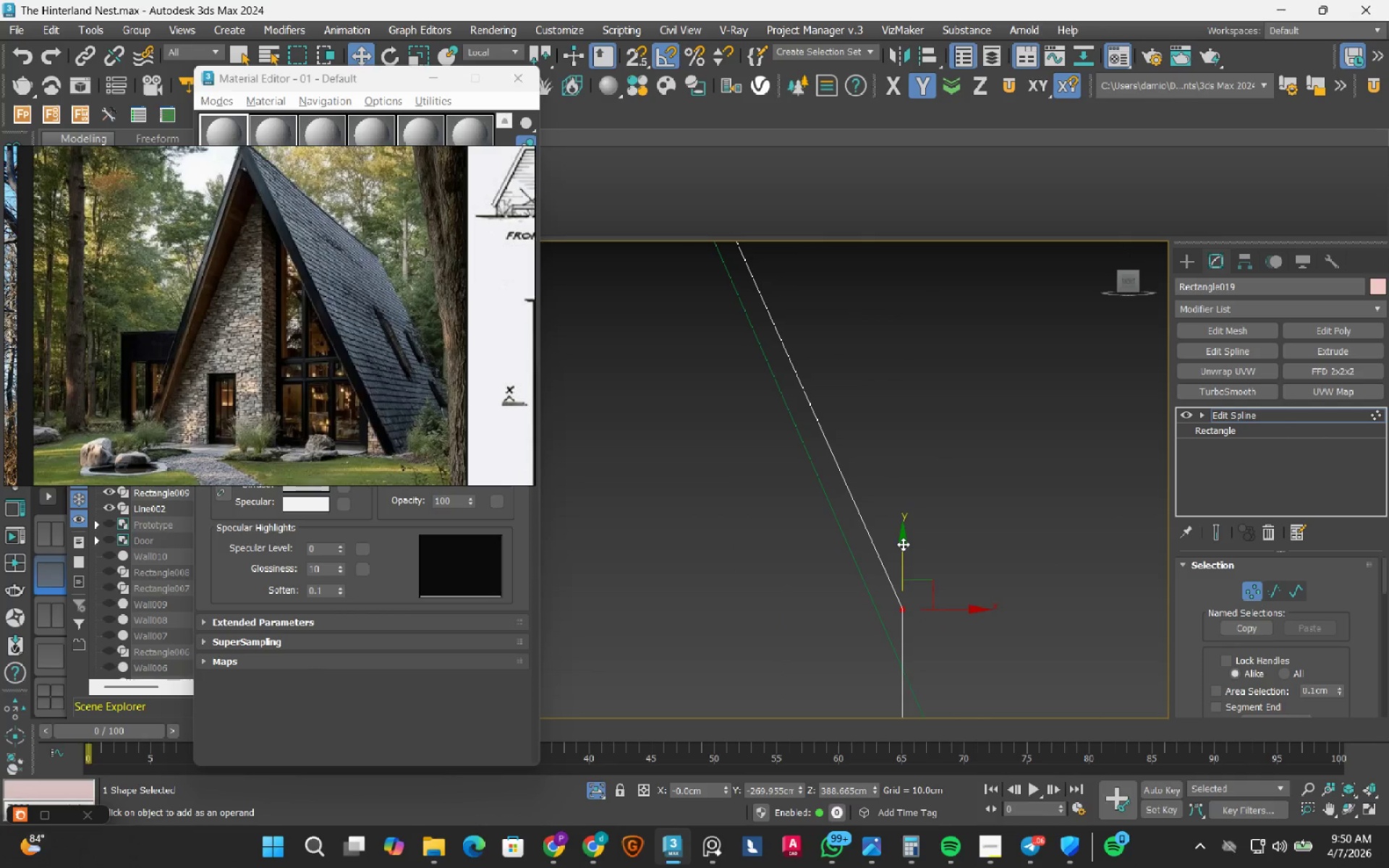 
left_click_drag(start_coordinate=[903, 544], to_coordinate=[896, 592])
 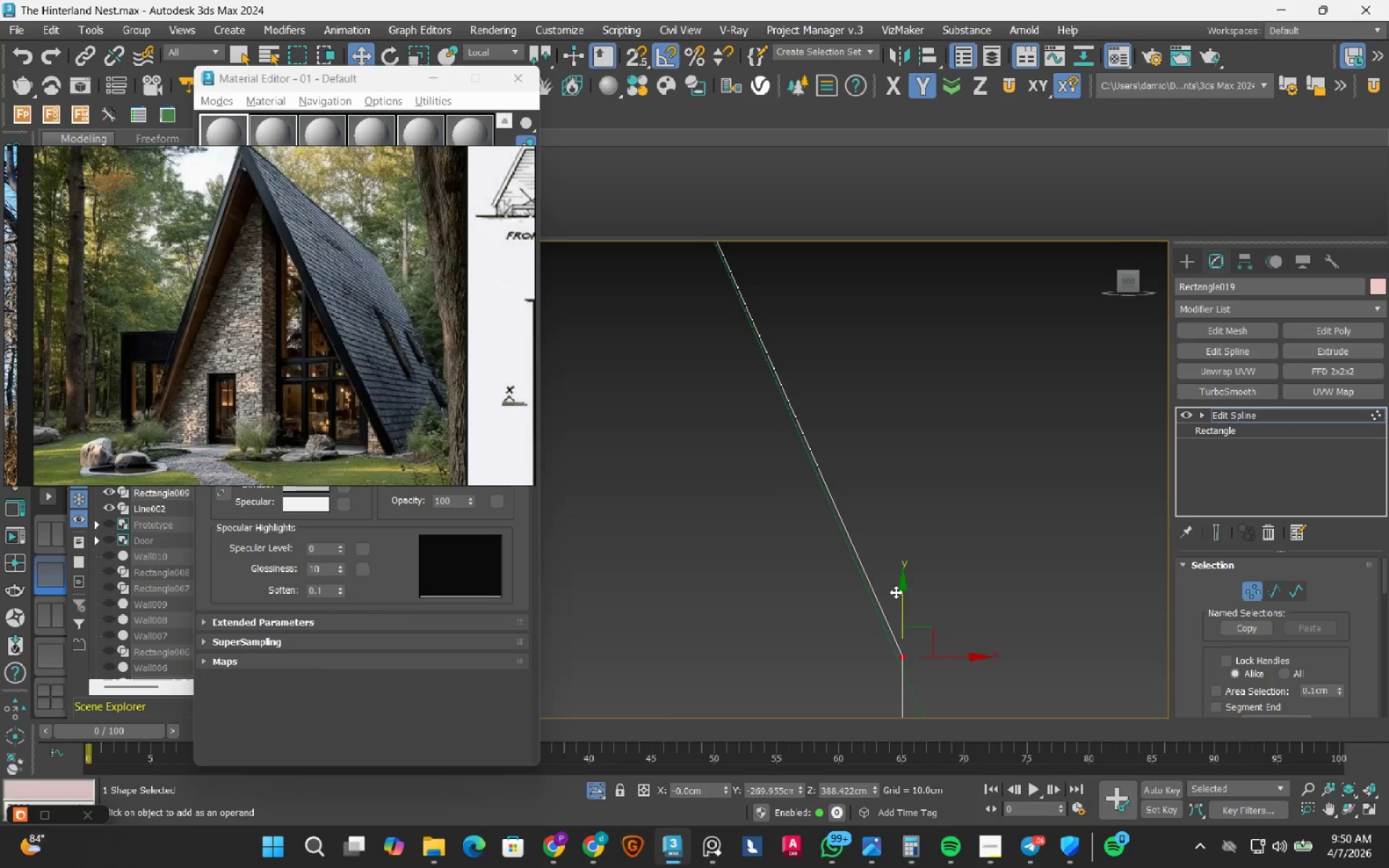 
scroll: coordinate [892, 598], scroll_direction: down, amount: 10.0
 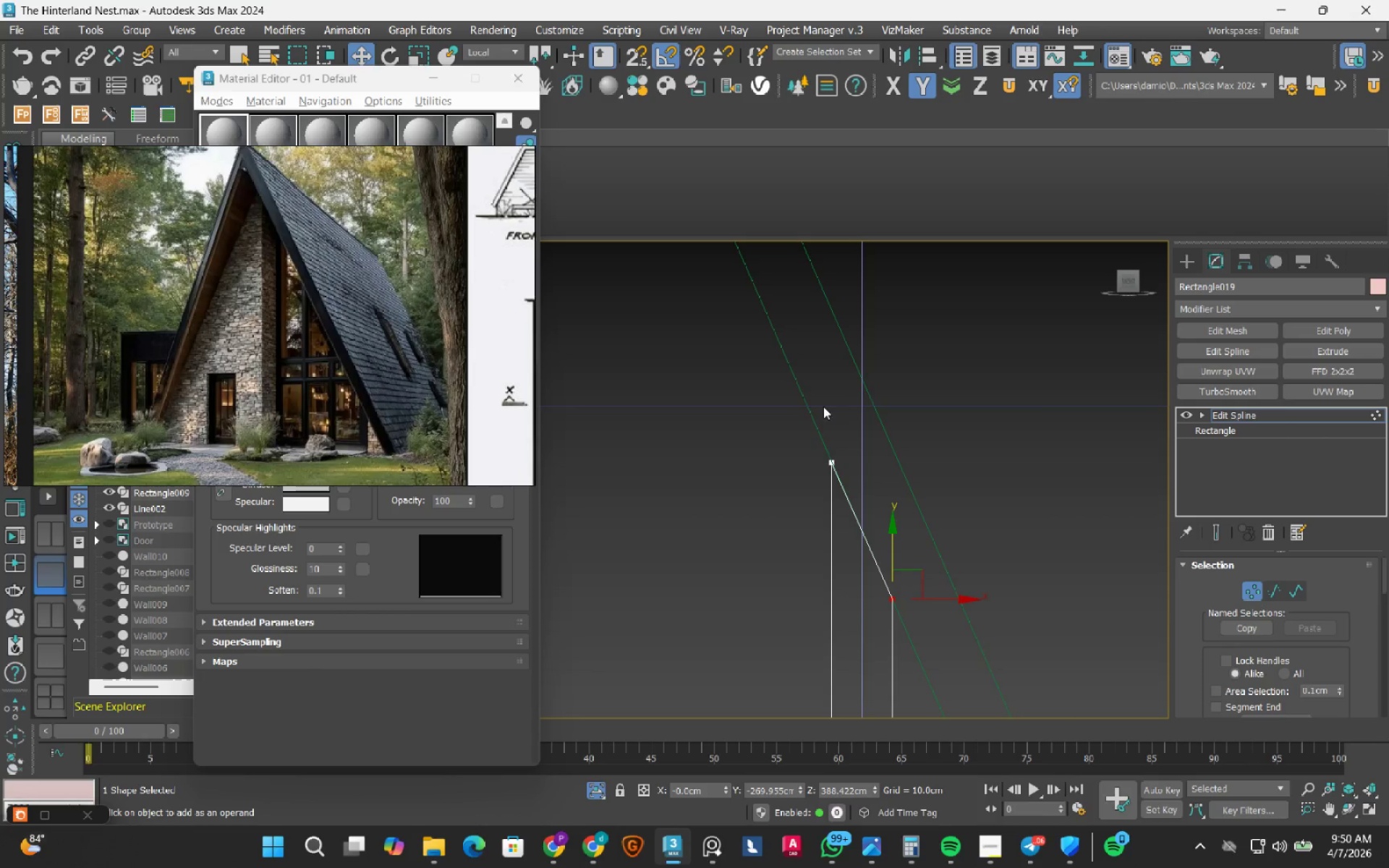 
left_click_drag(start_coordinate=[812, 416], to_coordinate=[874, 527])
 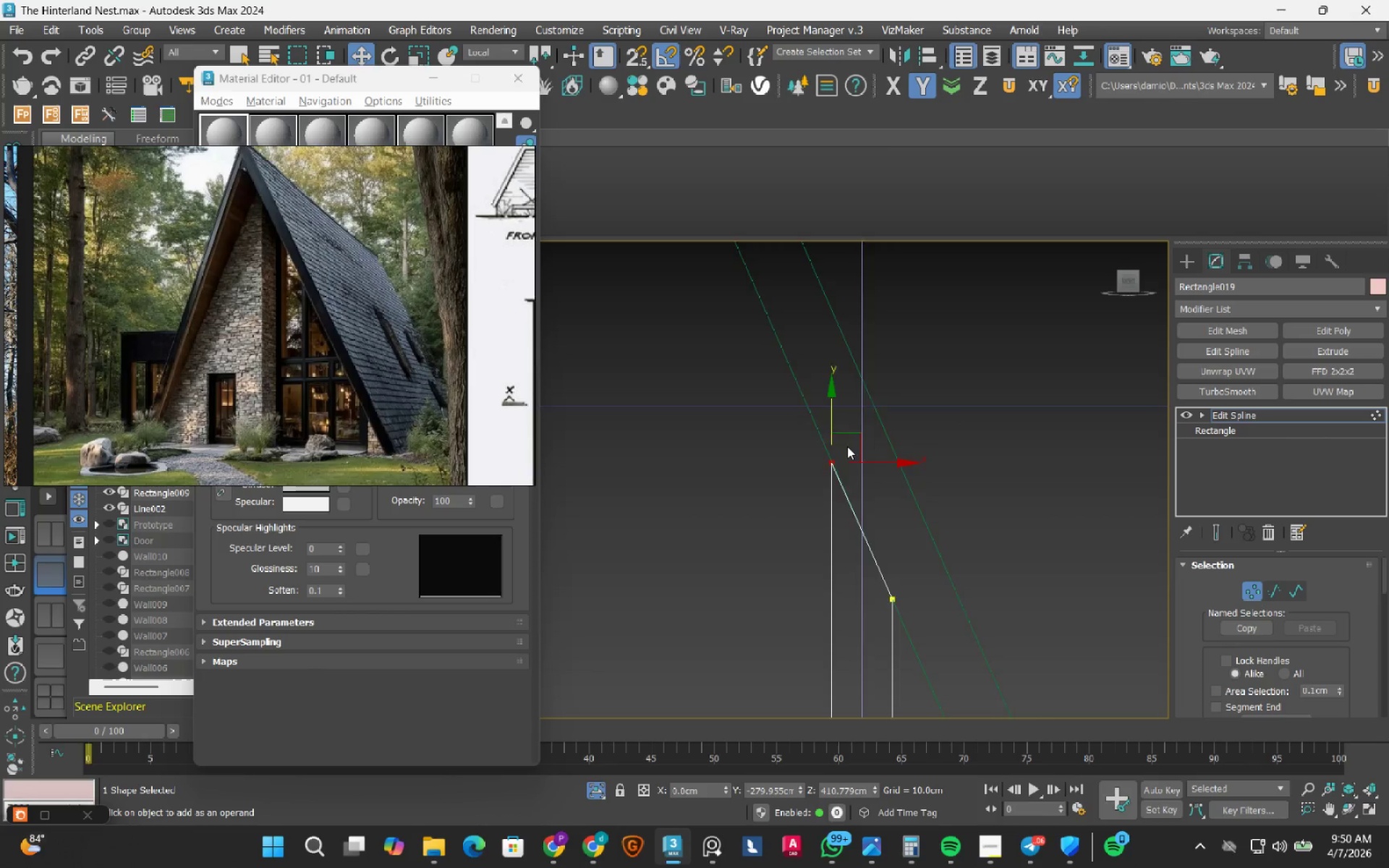 
scroll: coordinate [815, 456], scroll_direction: up, amount: 9.0
 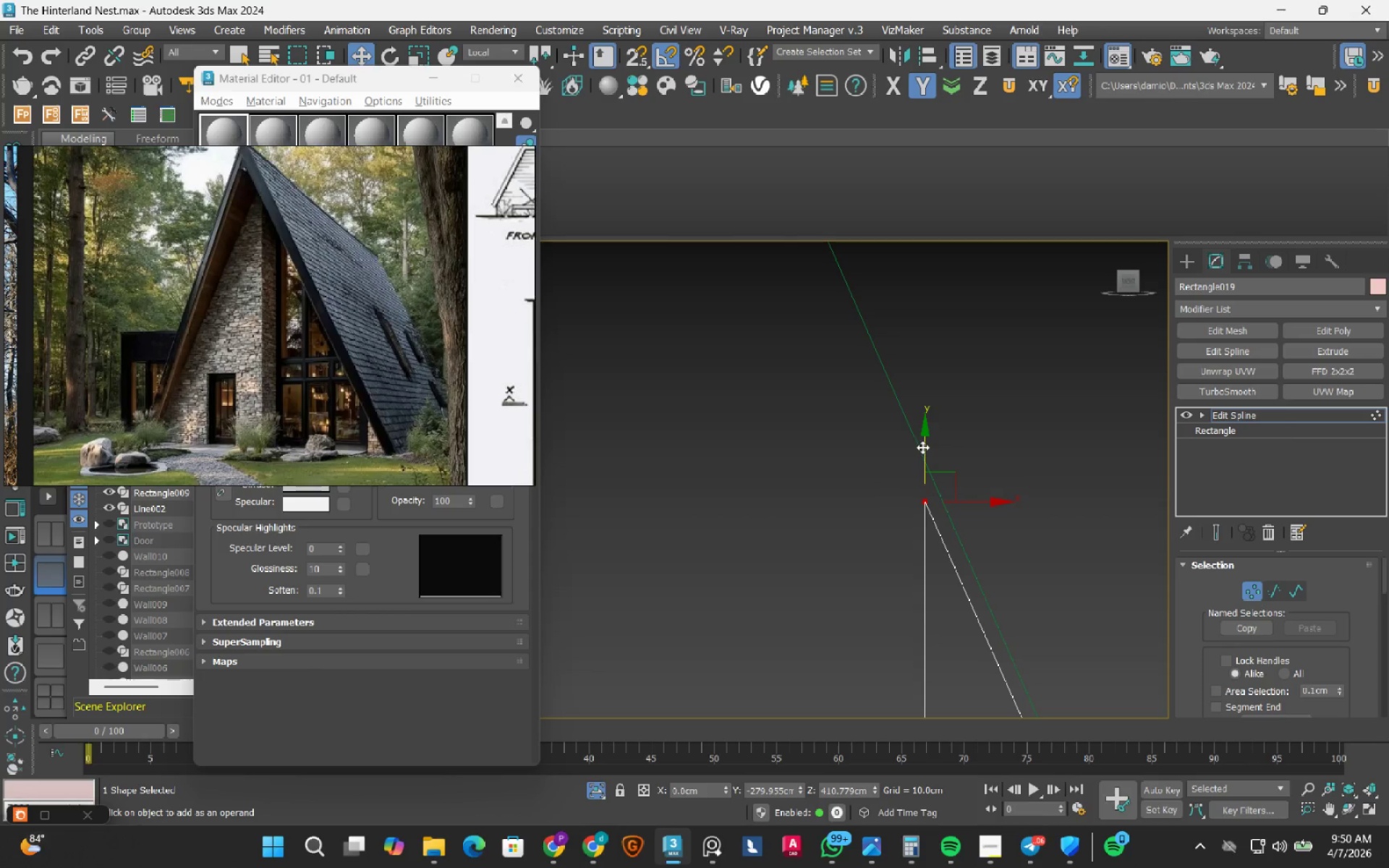 
left_click_drag(start_coordinate=[924, 445], to_coordinate=[943, 397])
 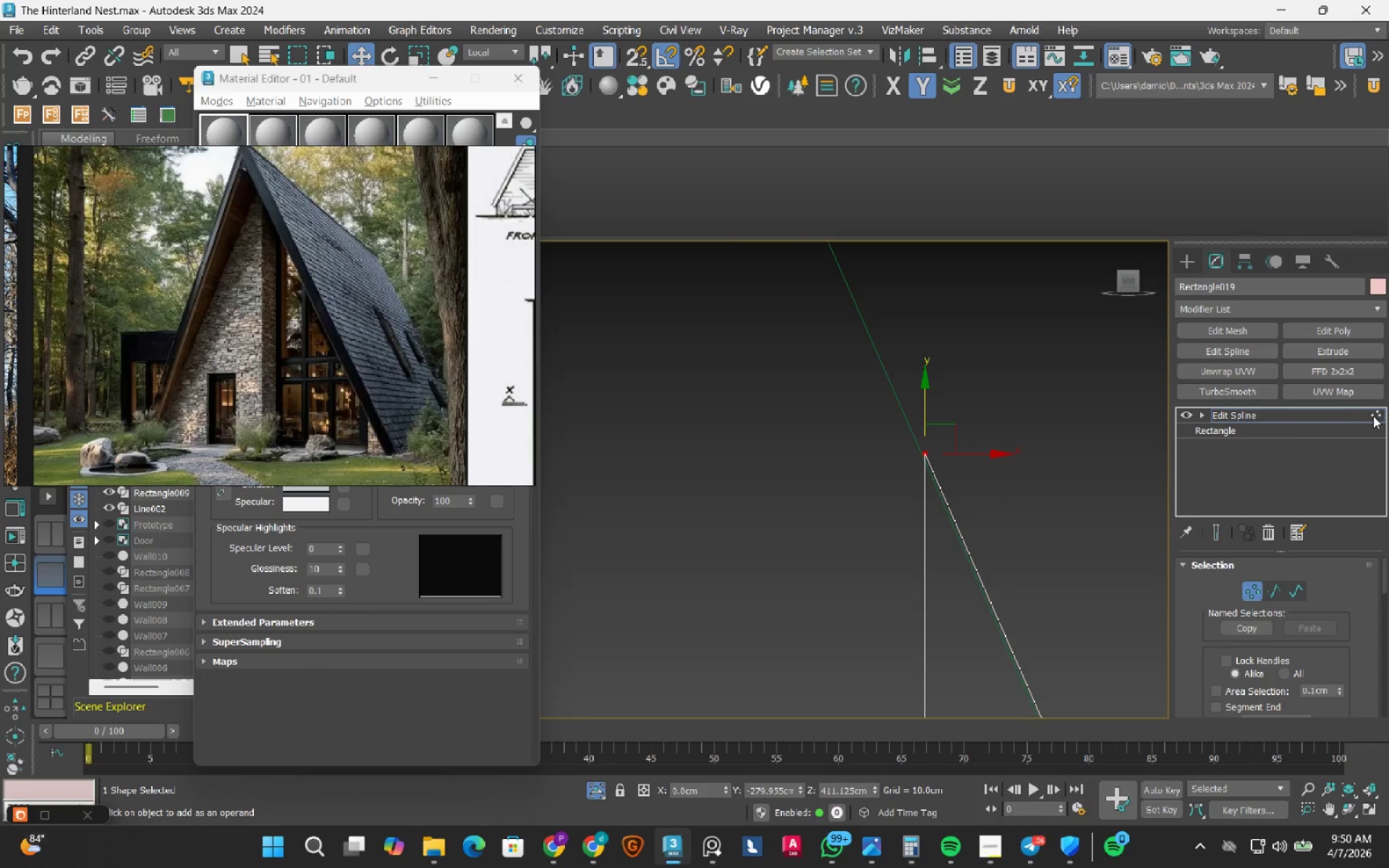 
left_click([1373, 417])
 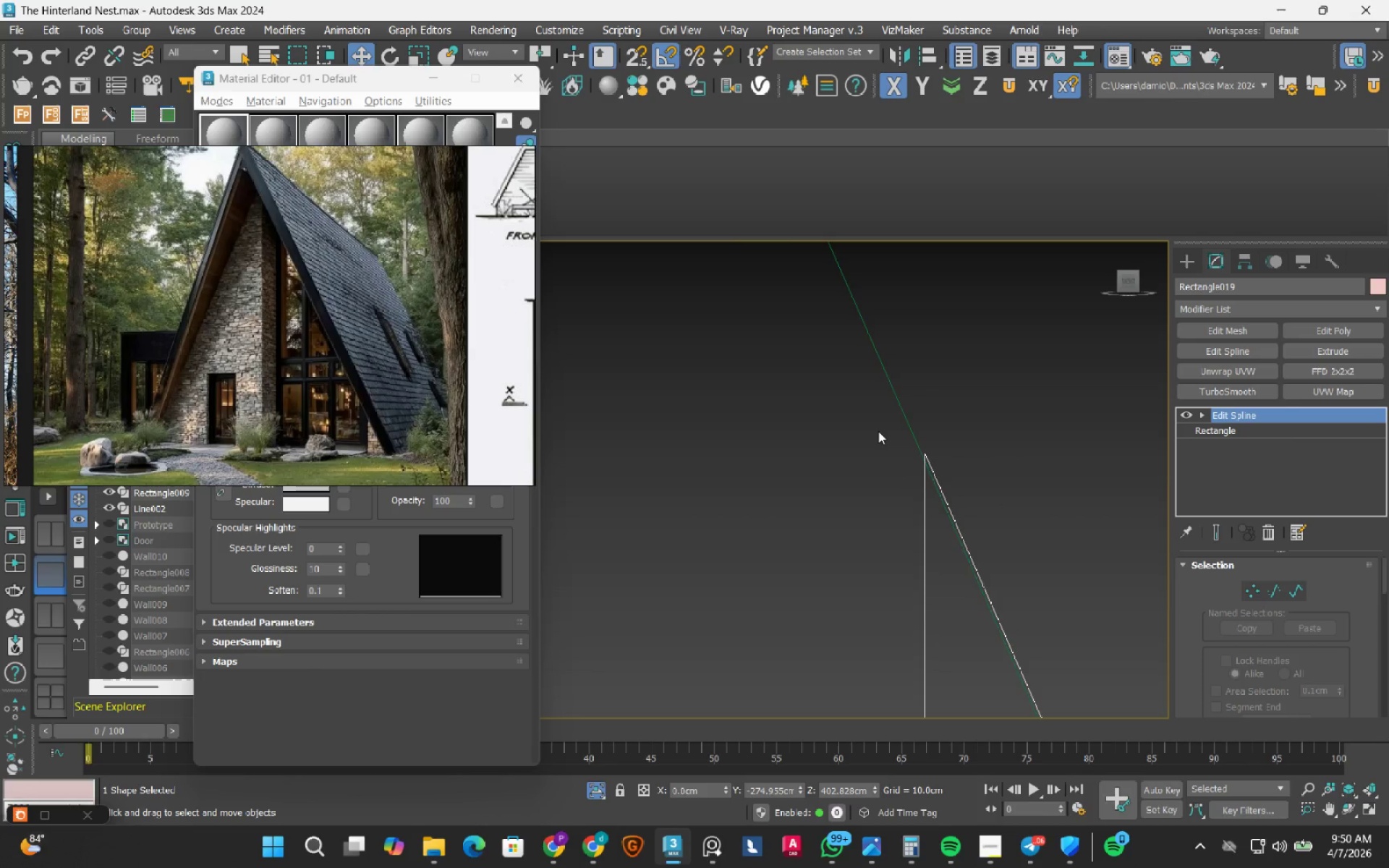 
scroll: coordinate [880, 434], scroll_direction: down, amount: 16.0
 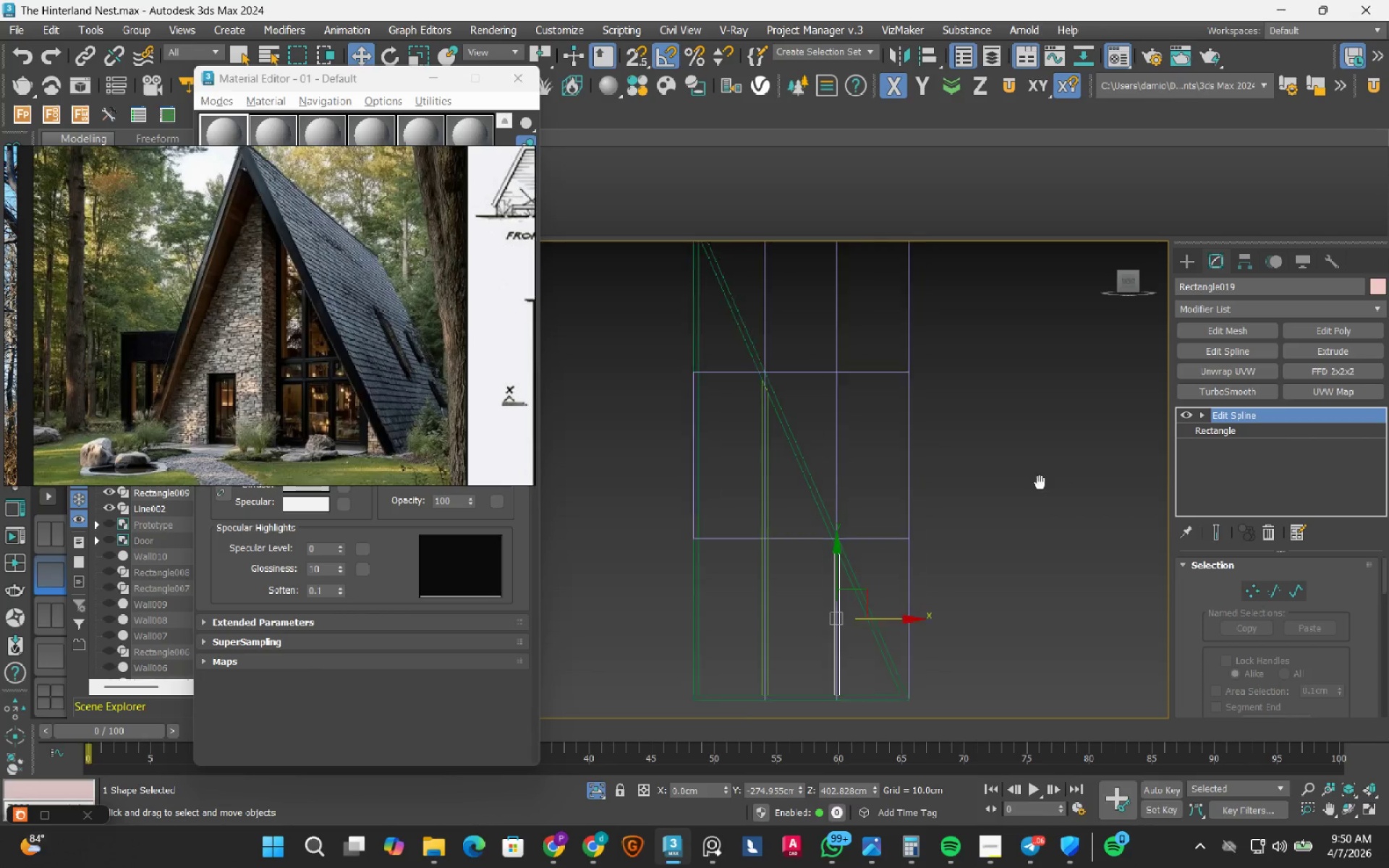 
left_click([1182, 265])
 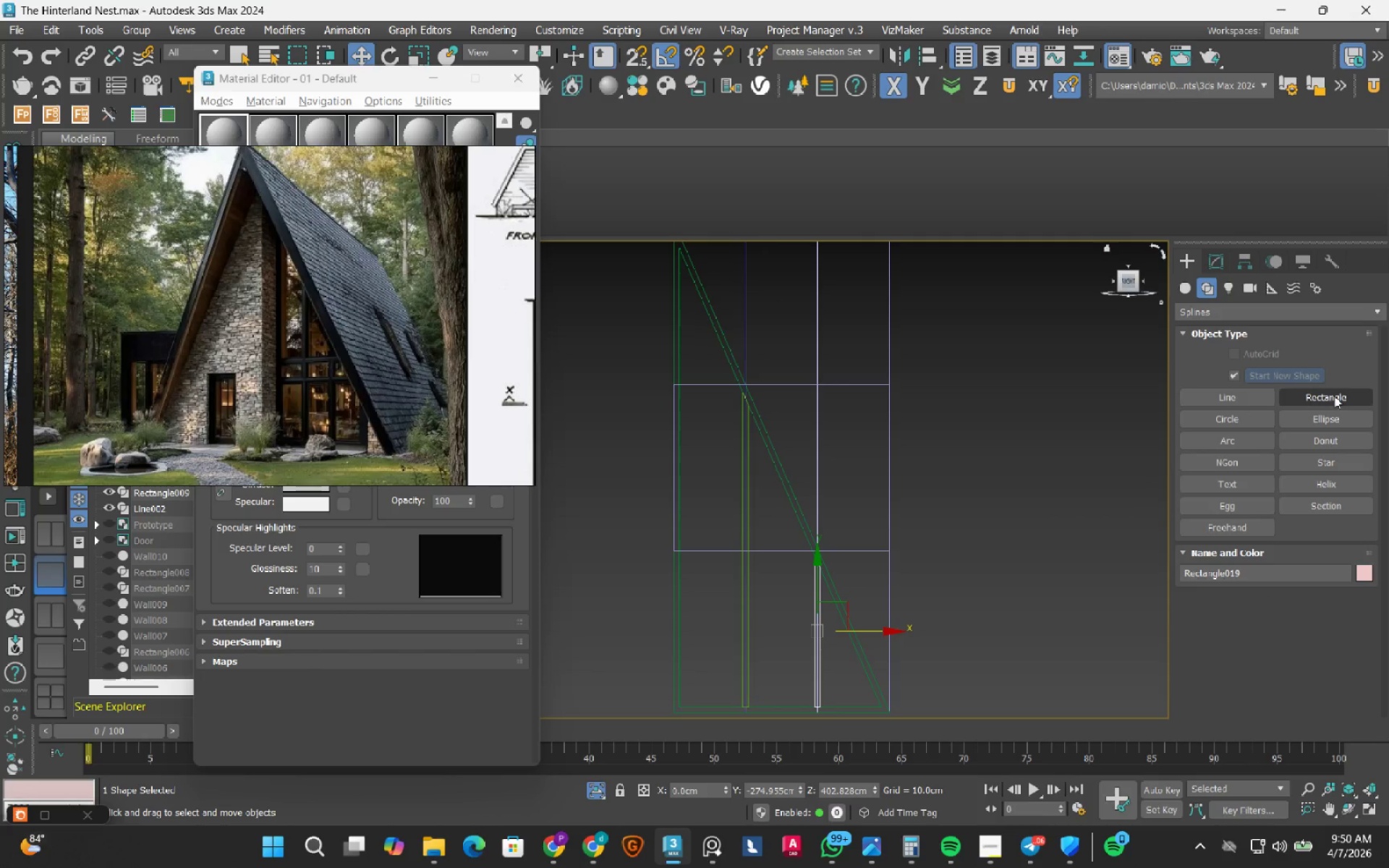 
left_click_drag(start_coordinate=[1341, 395], to_coordinate=[1324, 400])
 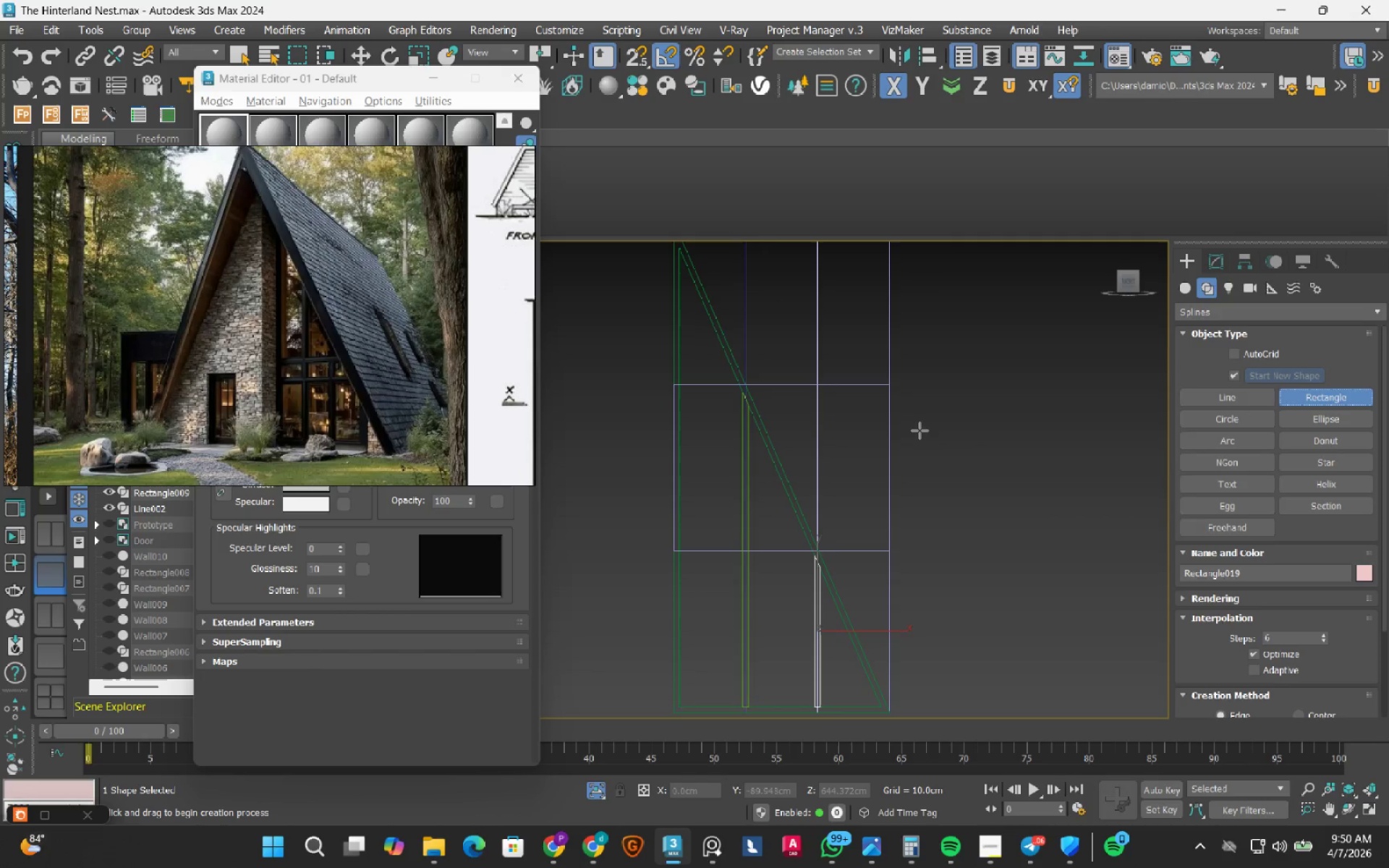 
left_click_drag(start_coordinate=[935, 438], to_coordinate=[1129, 445])
 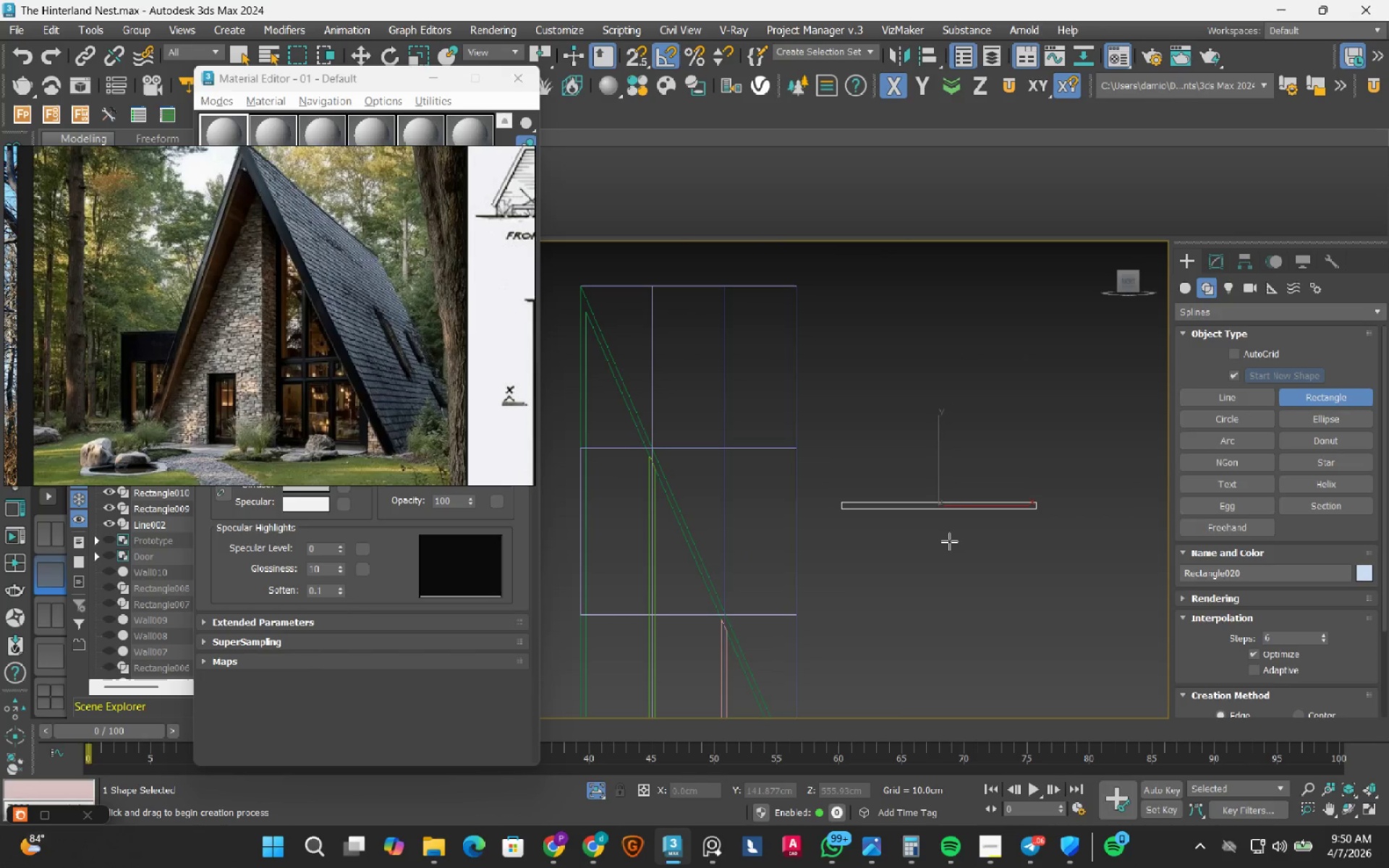 
key(W)
 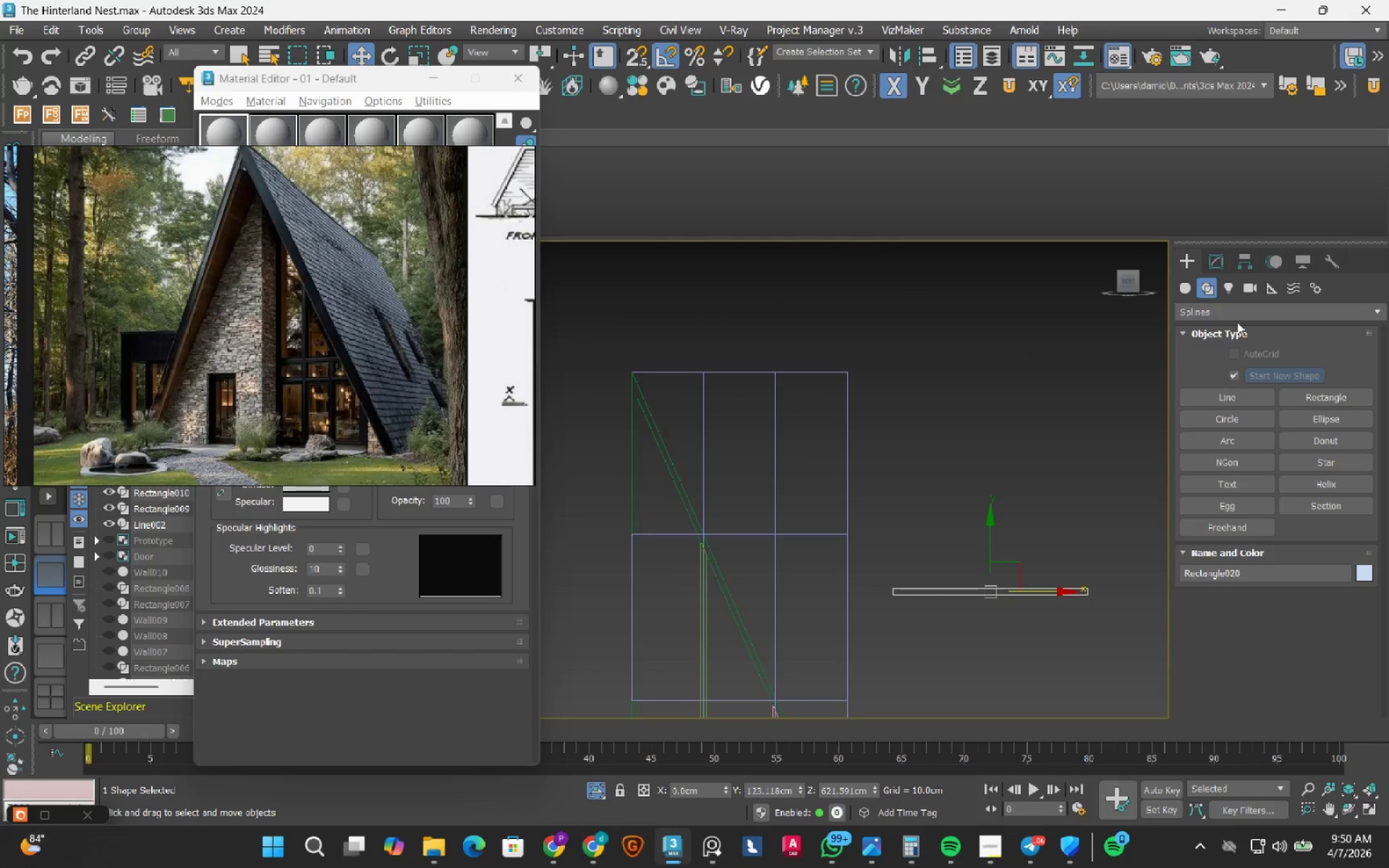 
left_click([1221, 265])
 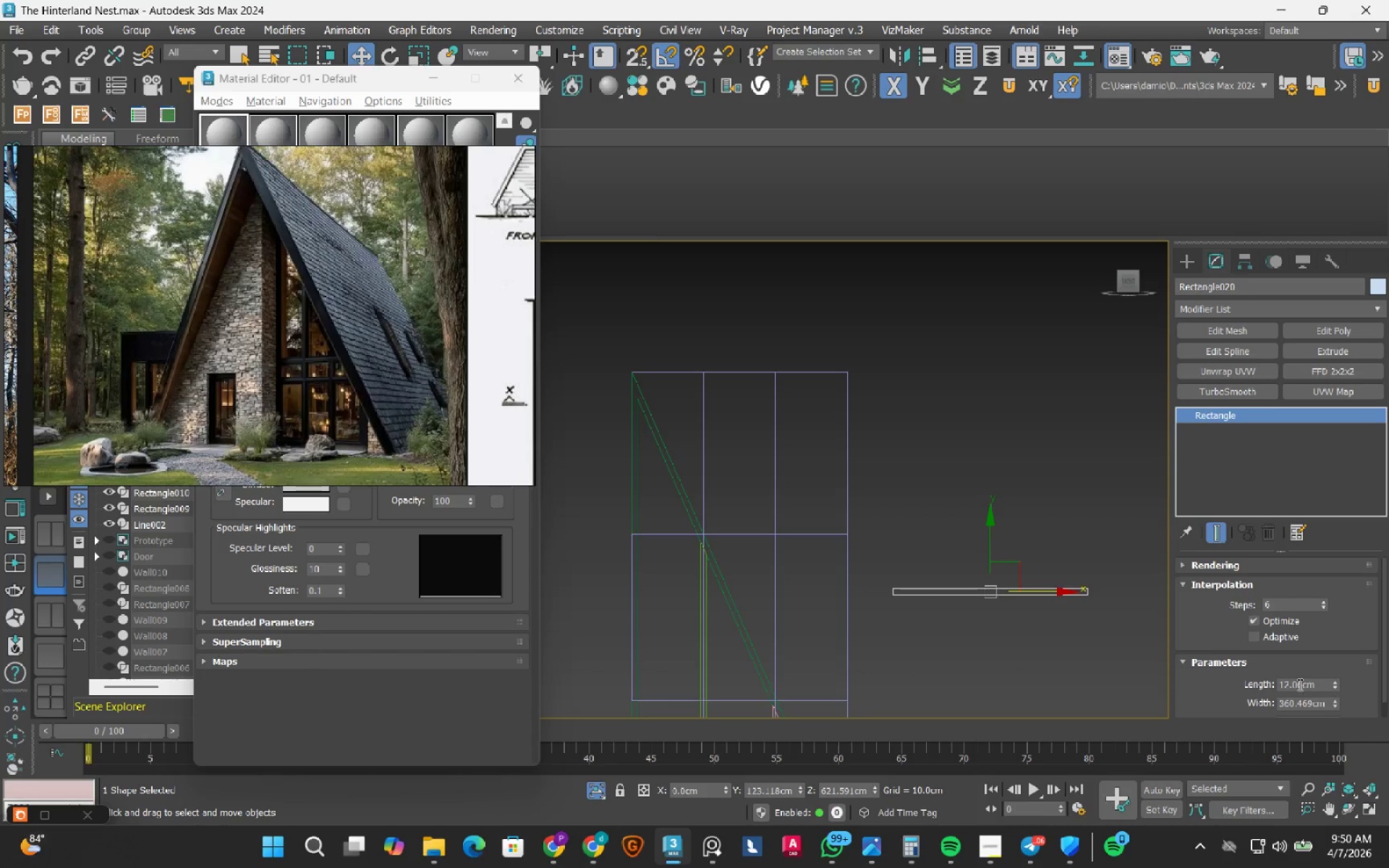 
double_click([1303, 686])
 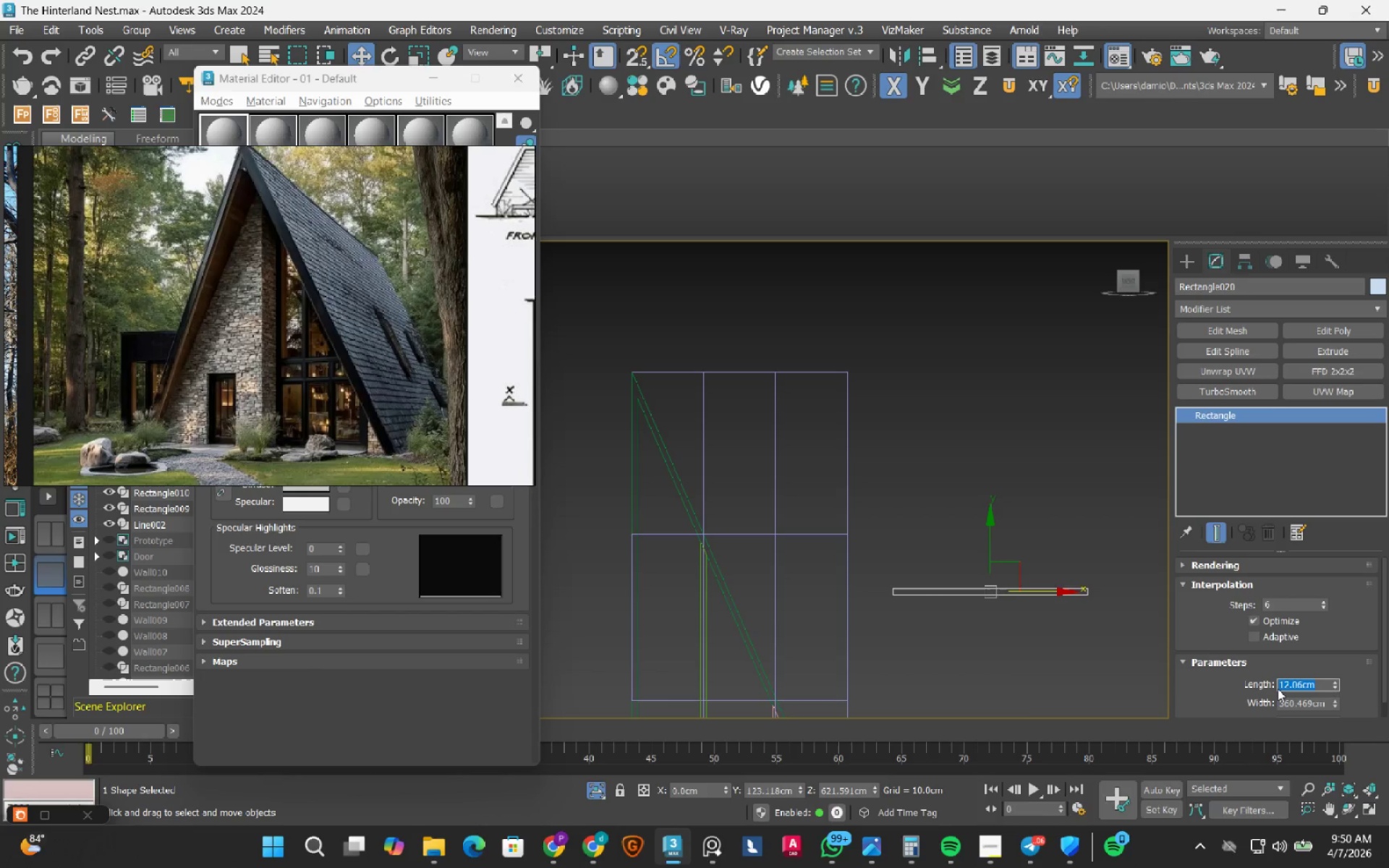 
key(Numpad1)
 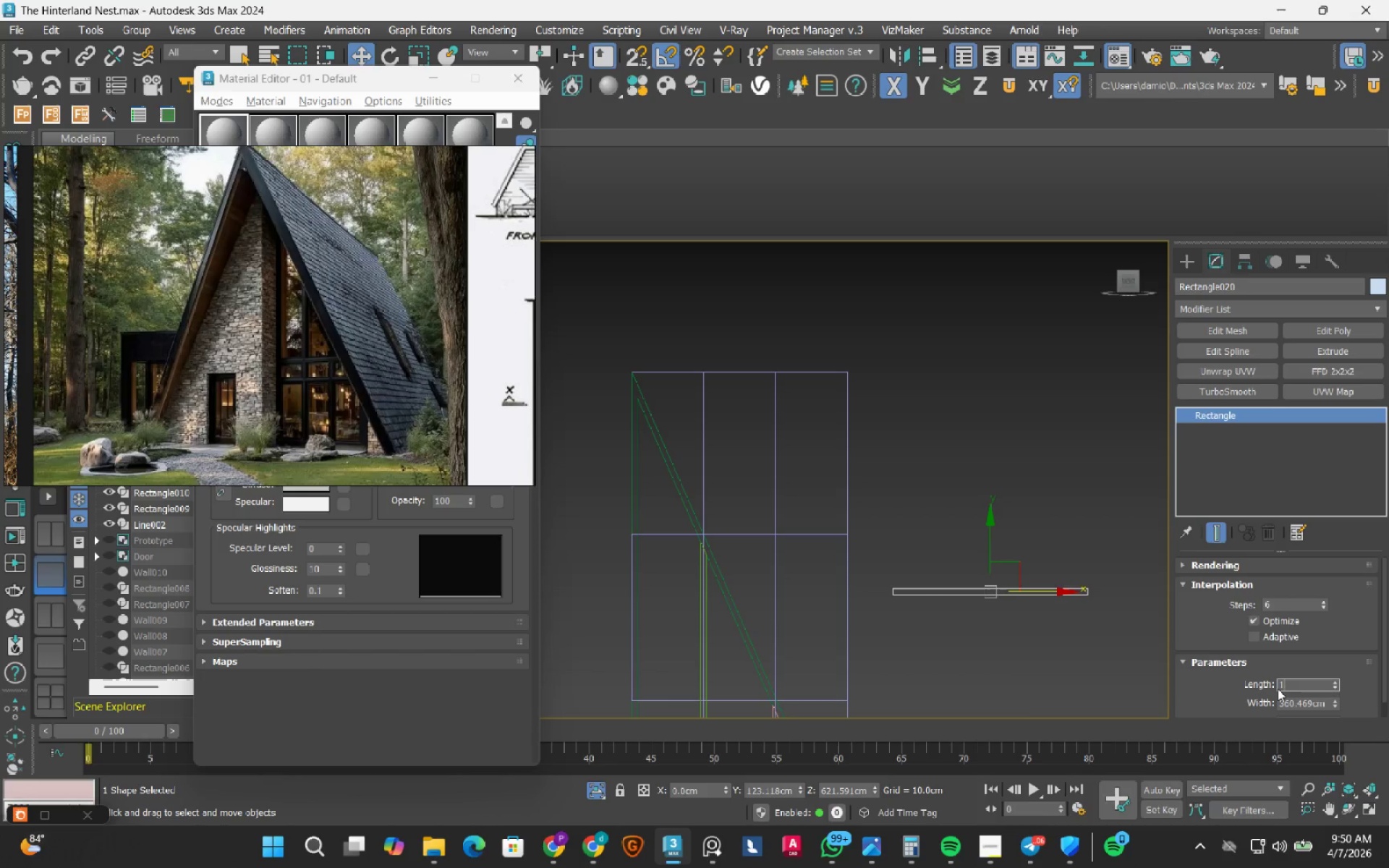 
key(Numpad0)
 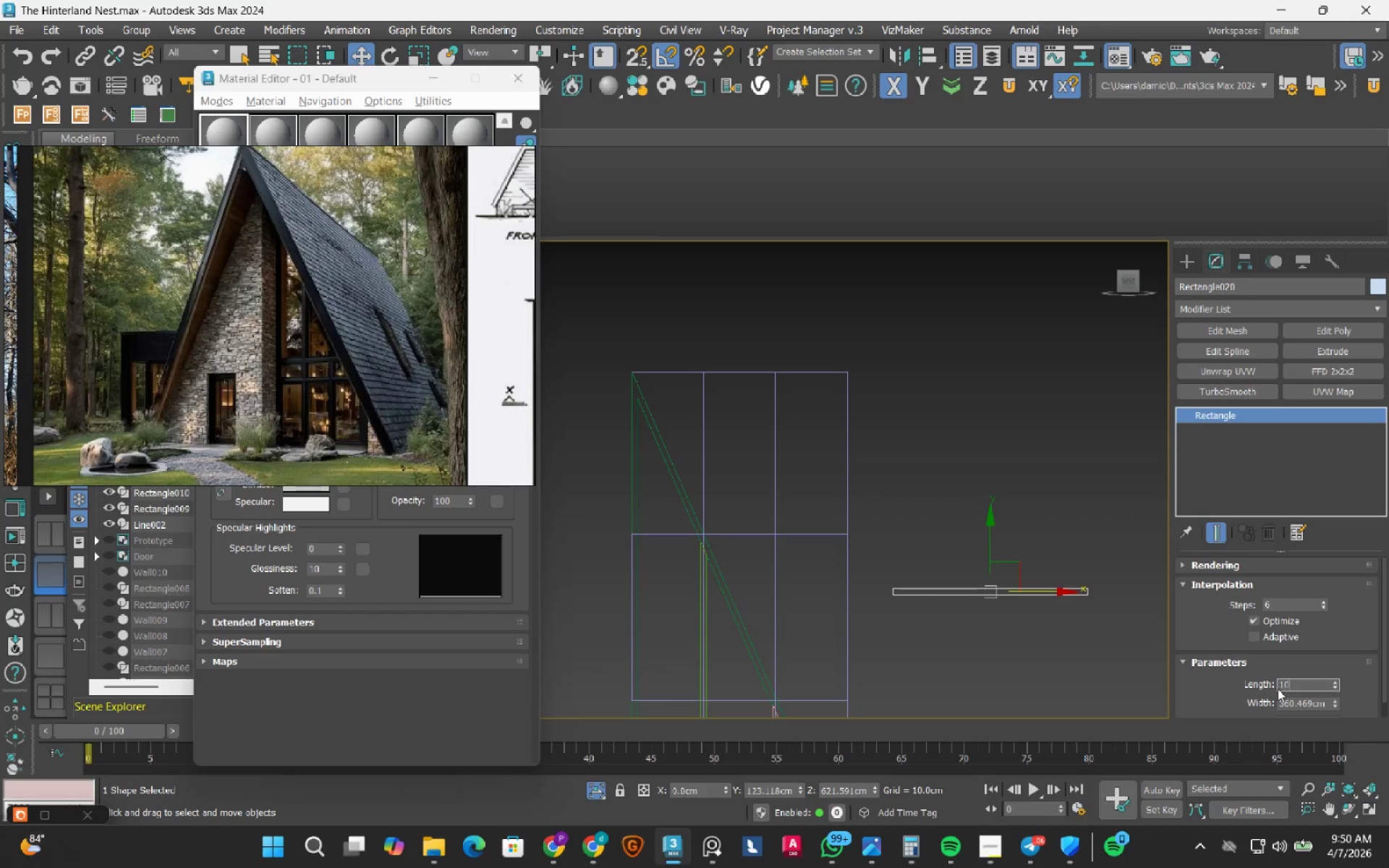 
key(NumpadEnter)
 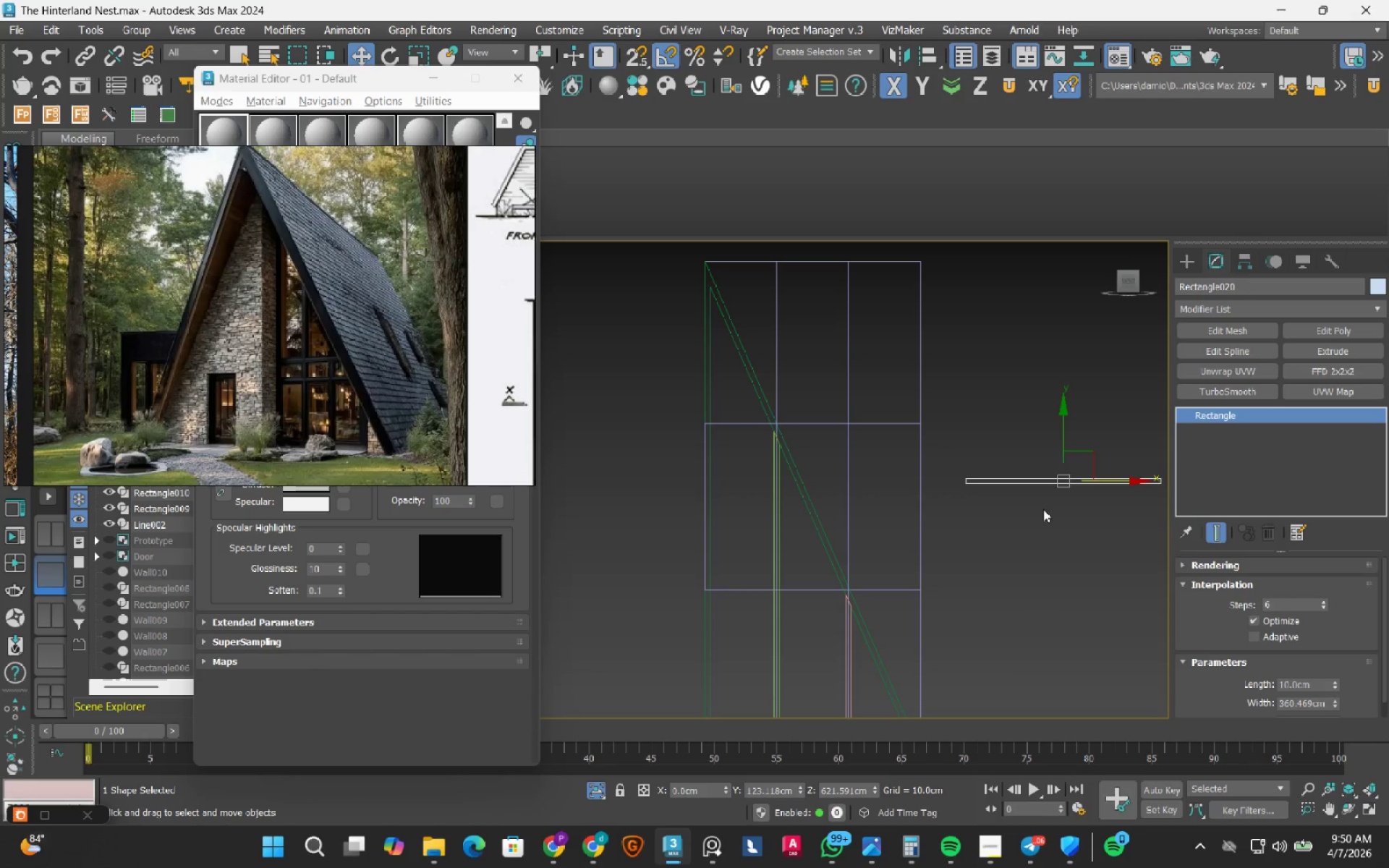 
left_click_drag(start_coordinate=[1088, 450], to_coordinate=[765, 591])
 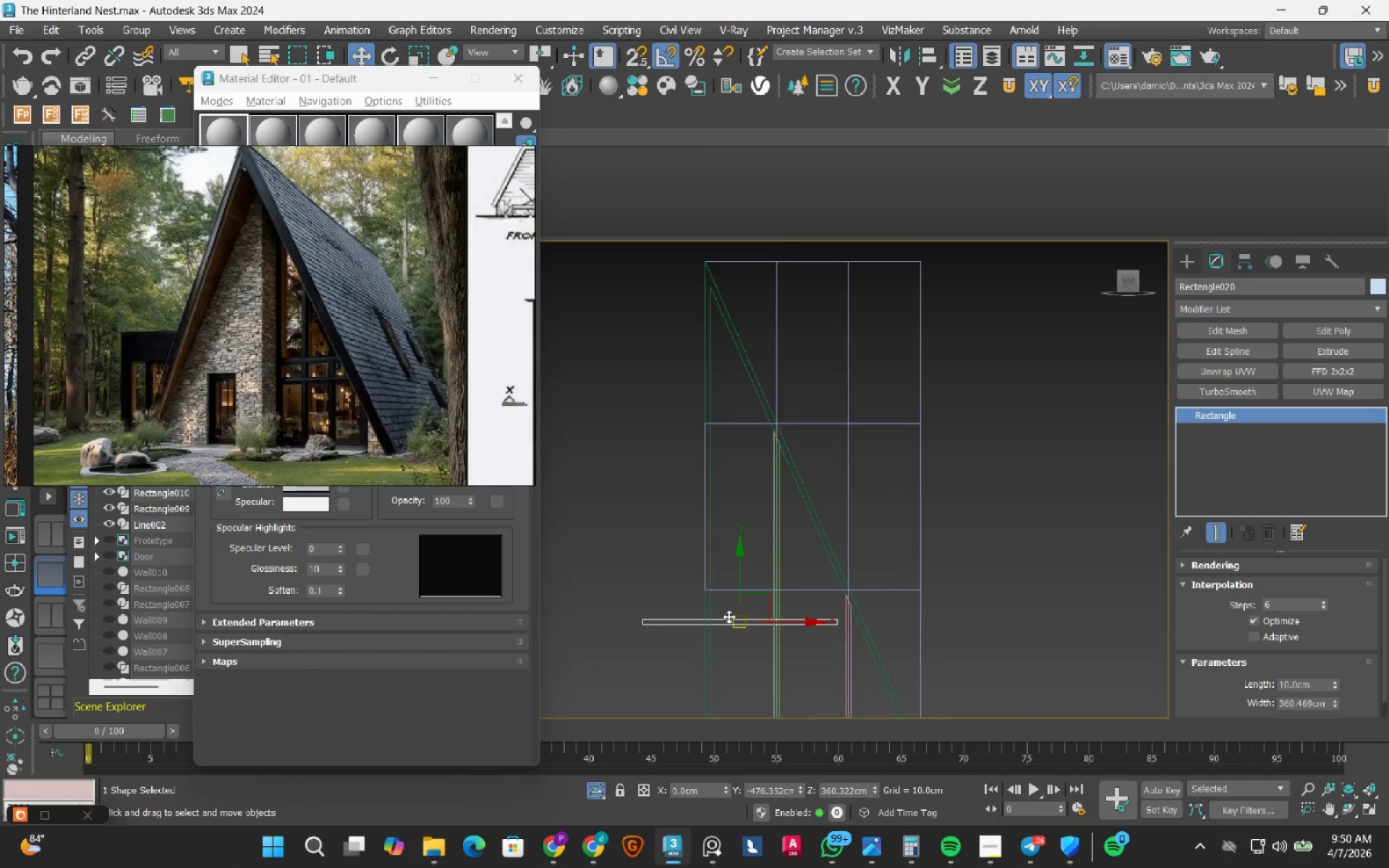 
key(S)
 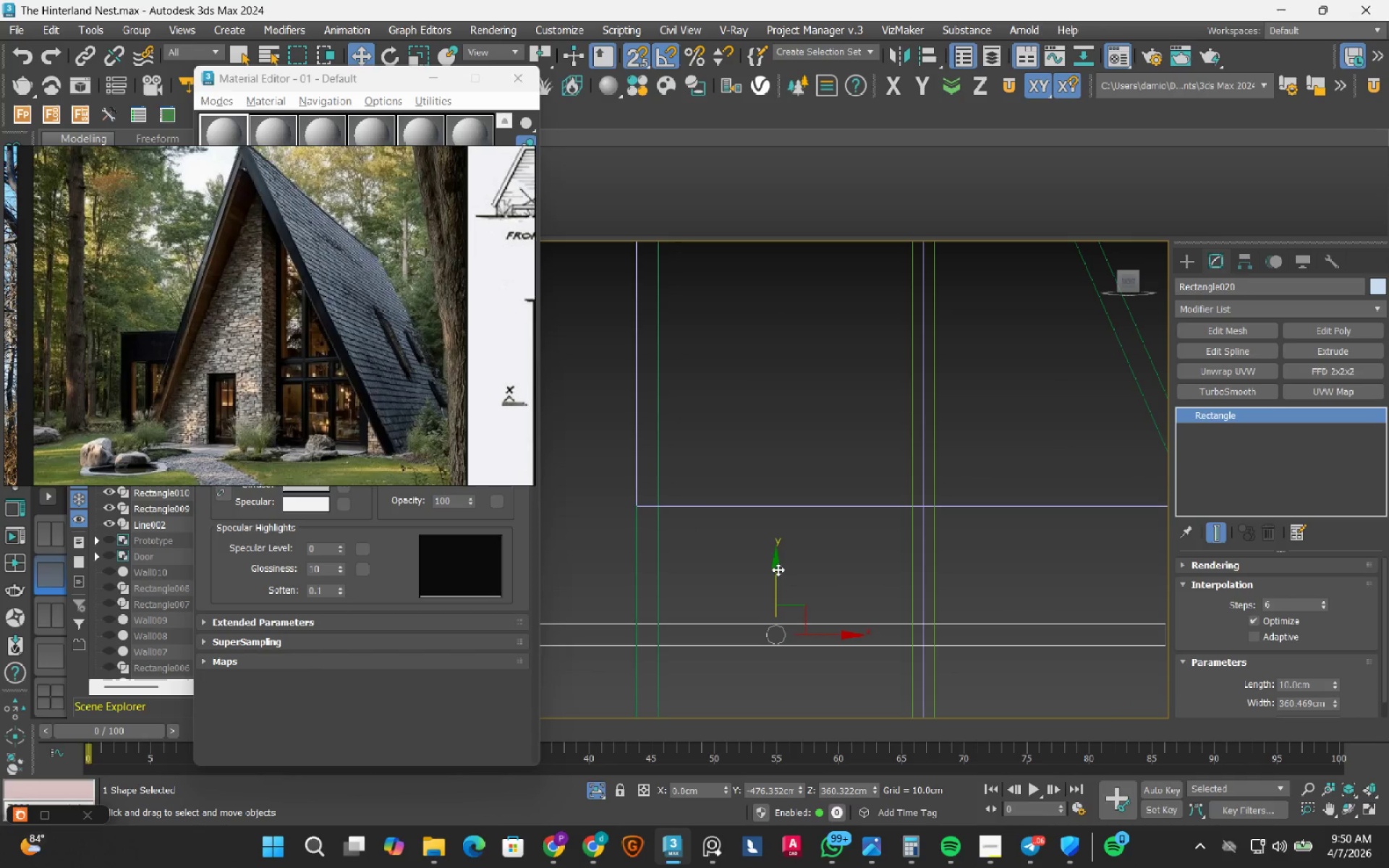 
scroll: coordinate [728, 618], scroll_direction: up, amount: 4.0
 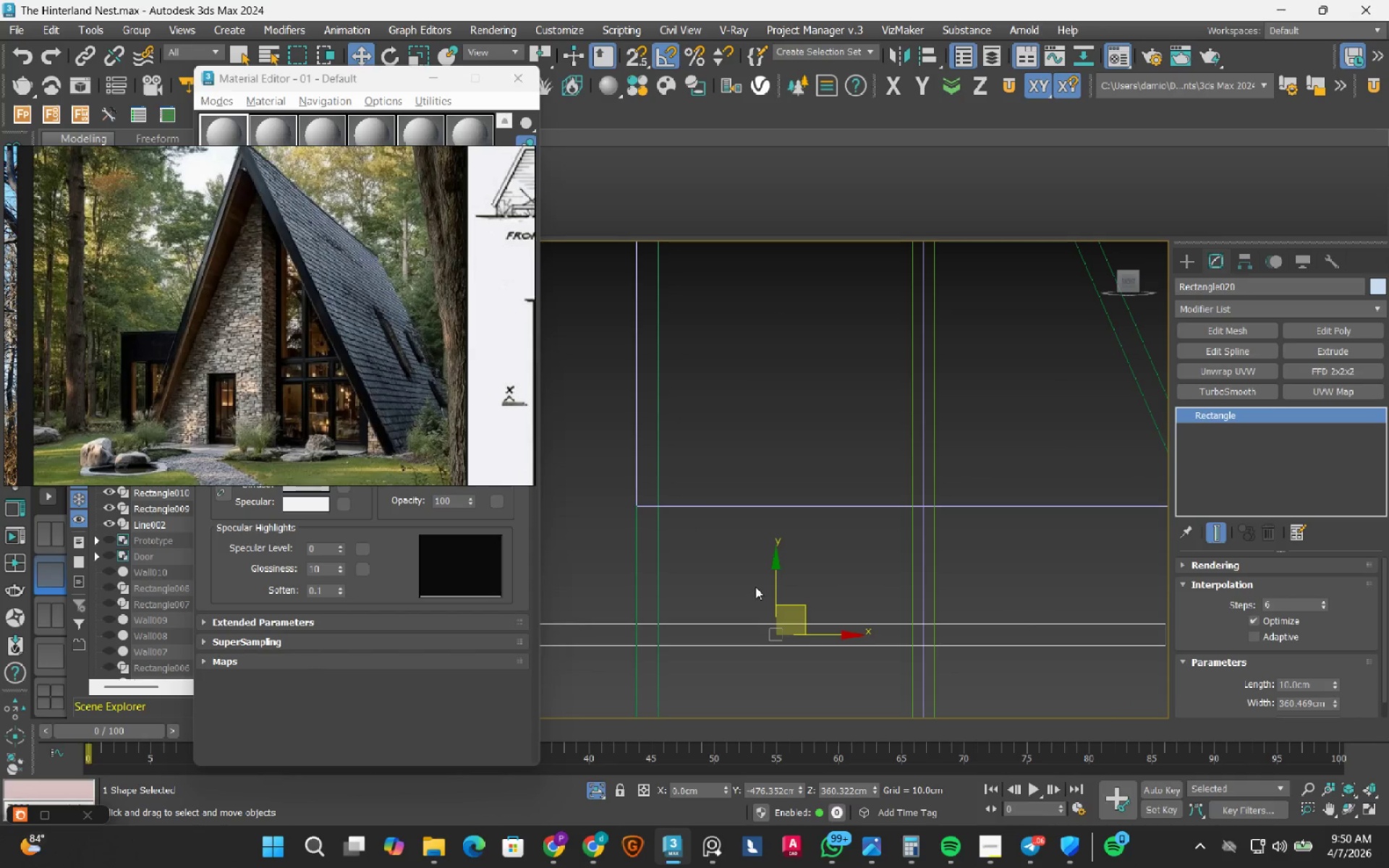 
left_click_drag(start_coordinate=[778, 569], to_coordinate=[787, 504])
 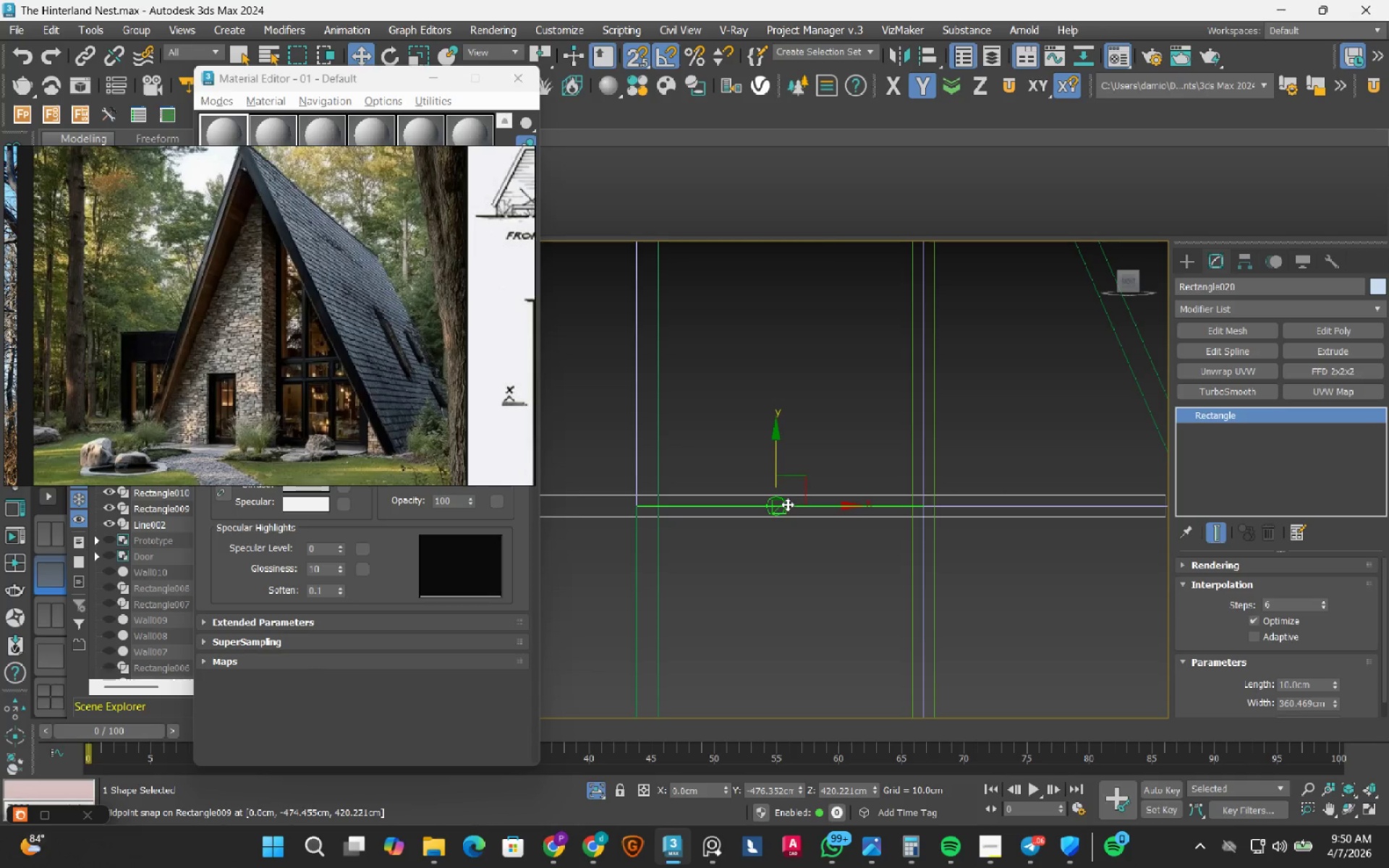 
key(S)
 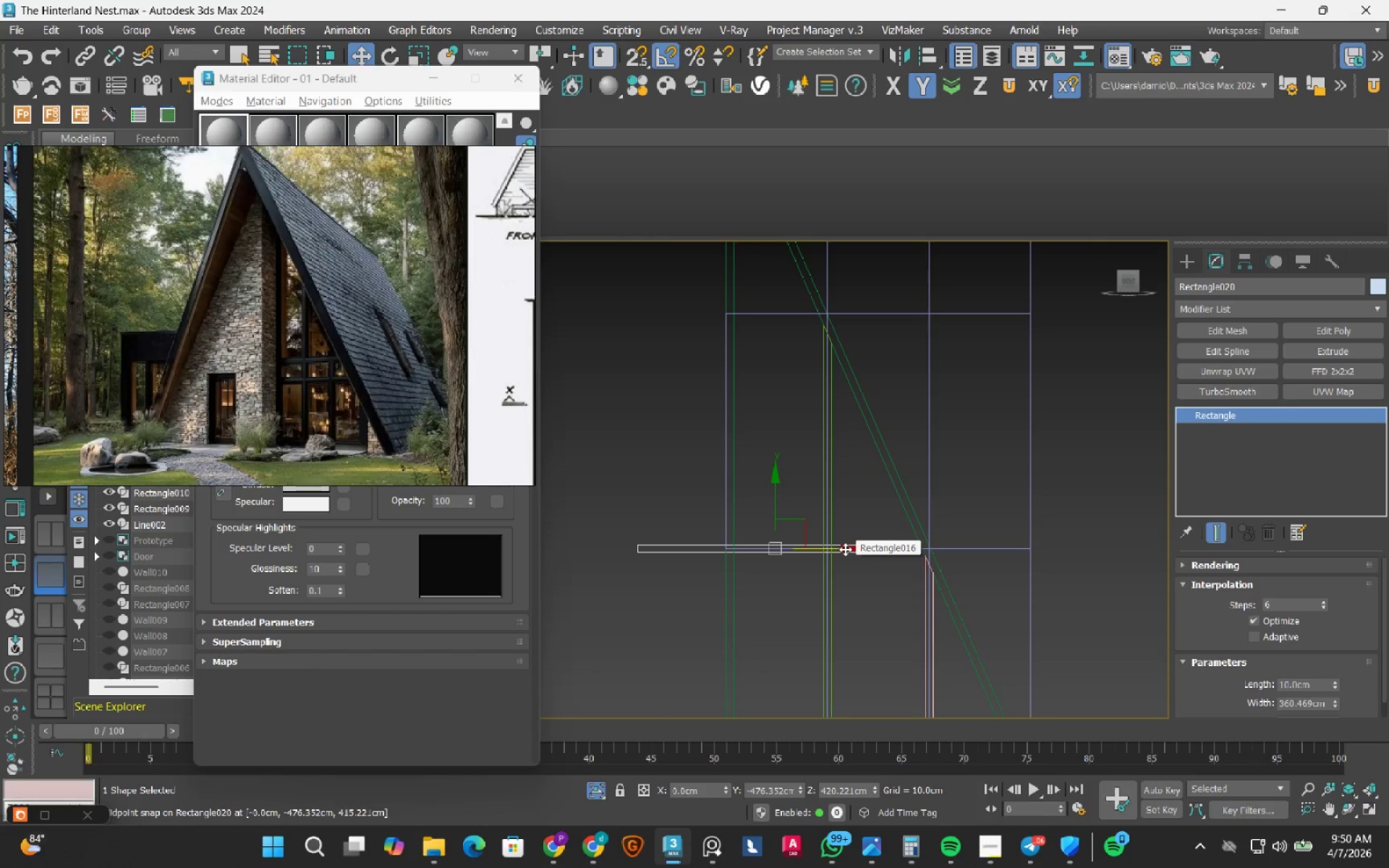 
scroll: coordinate [786, 509], scroll_direction: down, amount: 3.0
 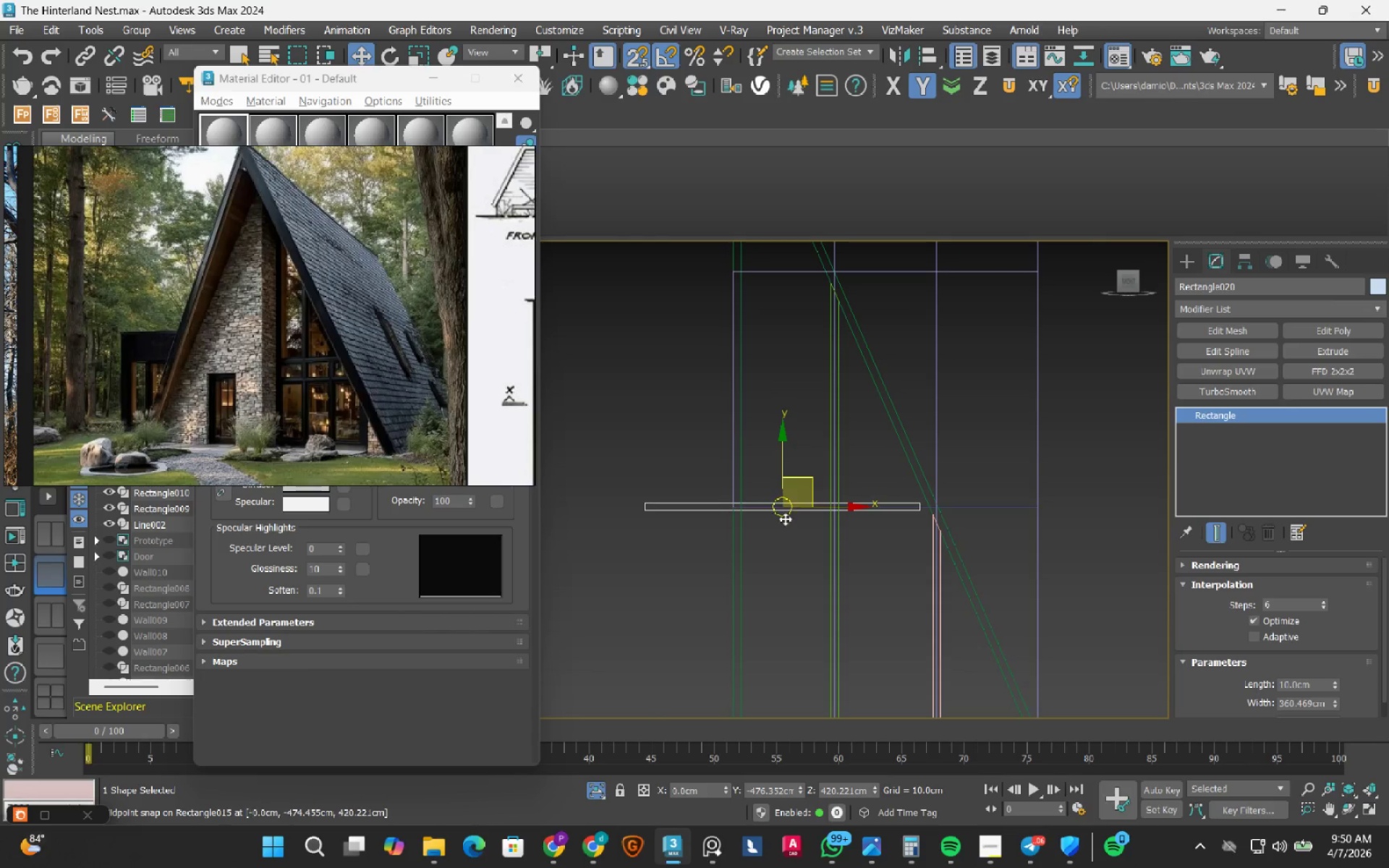 
left_click_drag(start_coordinate=[845, 549], to_coordinate=[904, 558])
 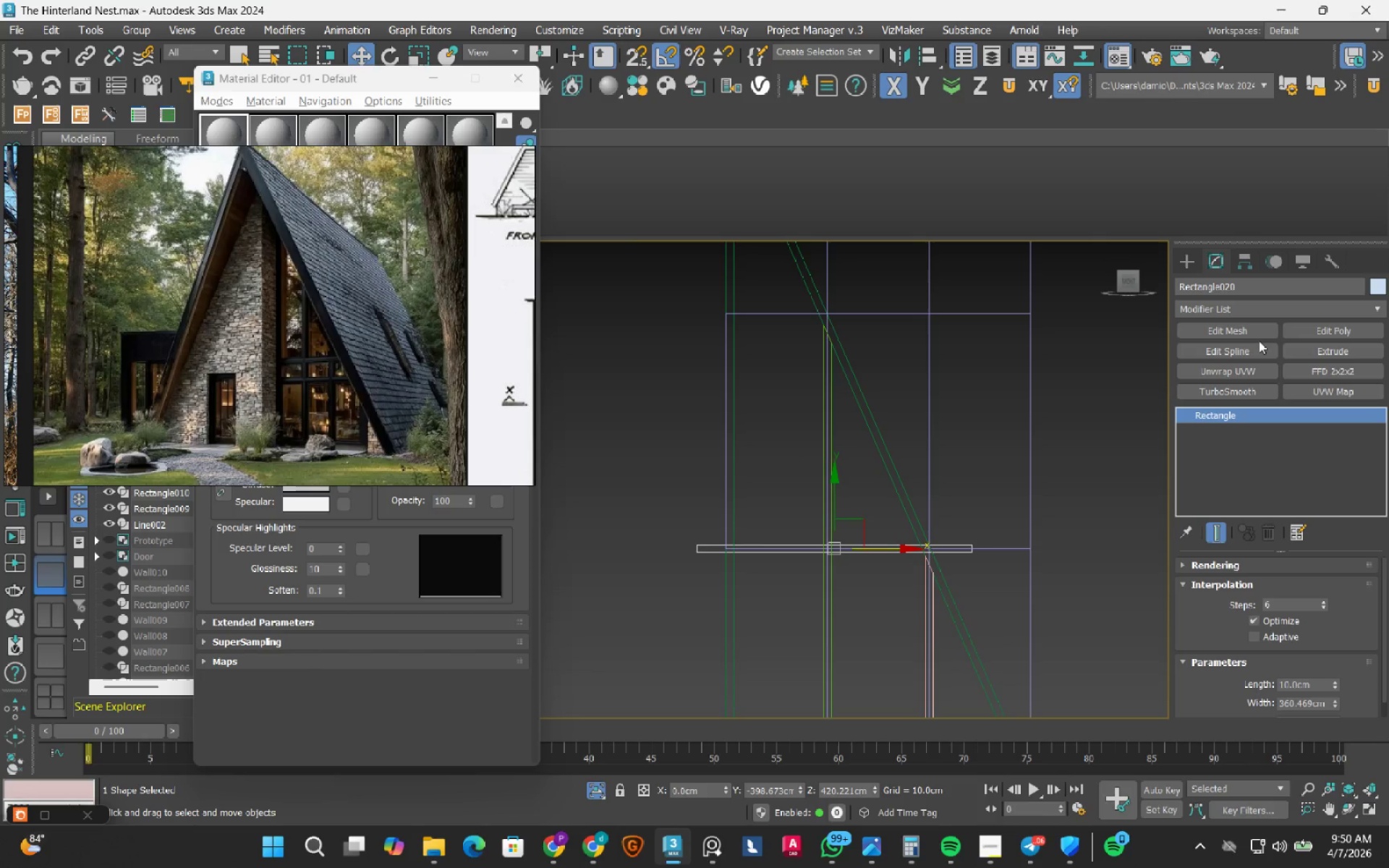 
left_click([1249, 347])
 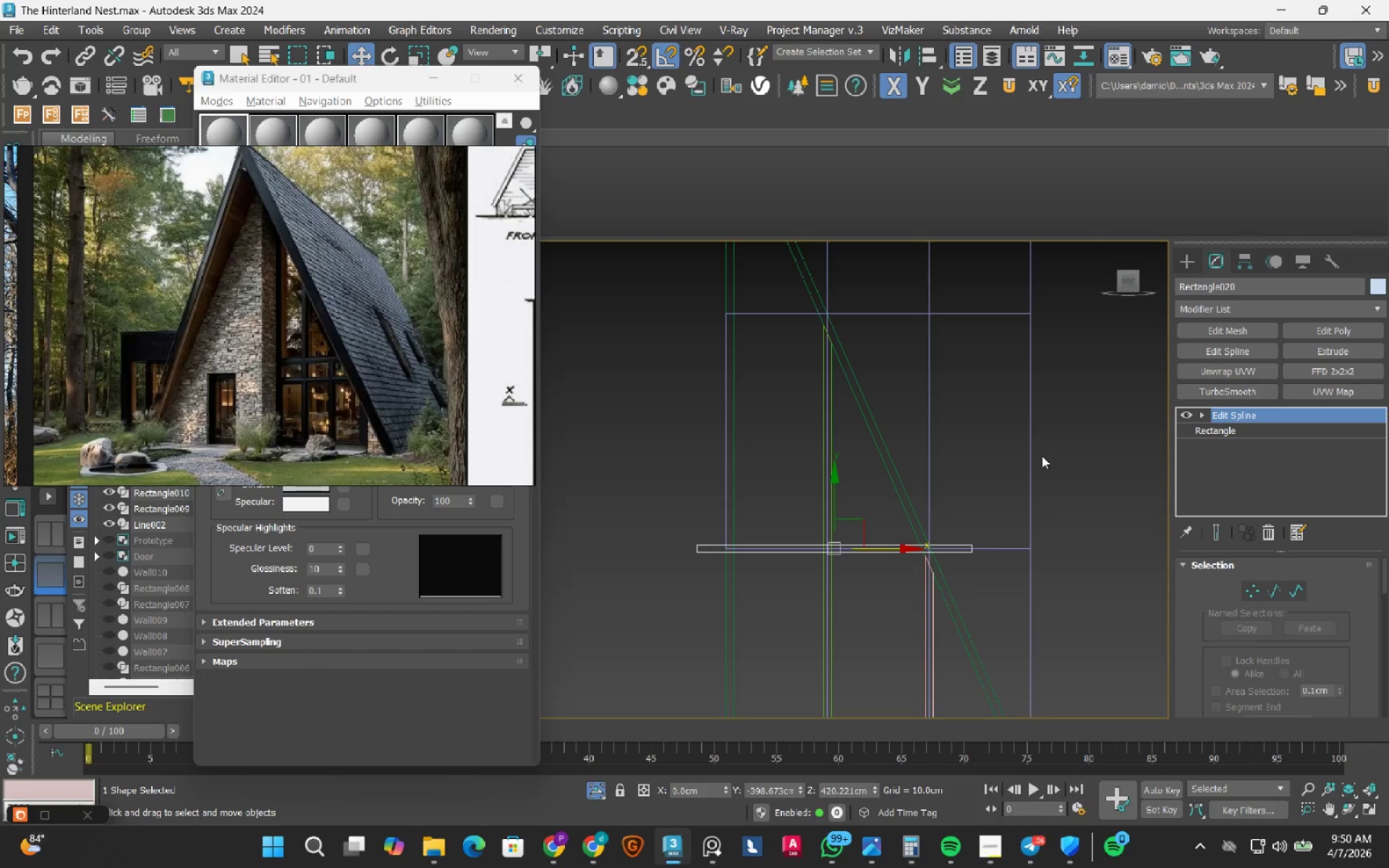 
key(1)
 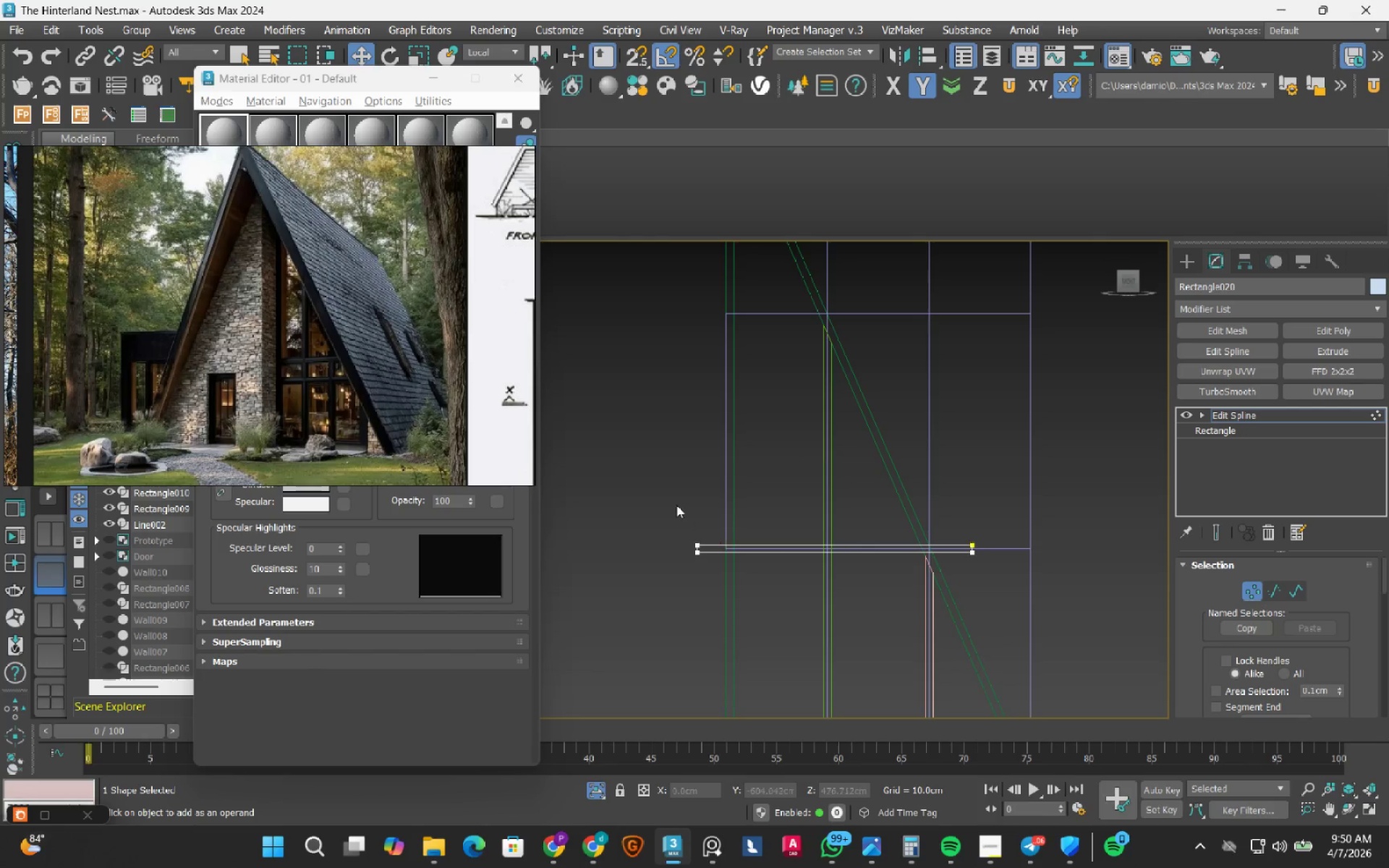 
left_click_drag(start_coordinate=[671, 501], to_coordinate=[746, 608])
 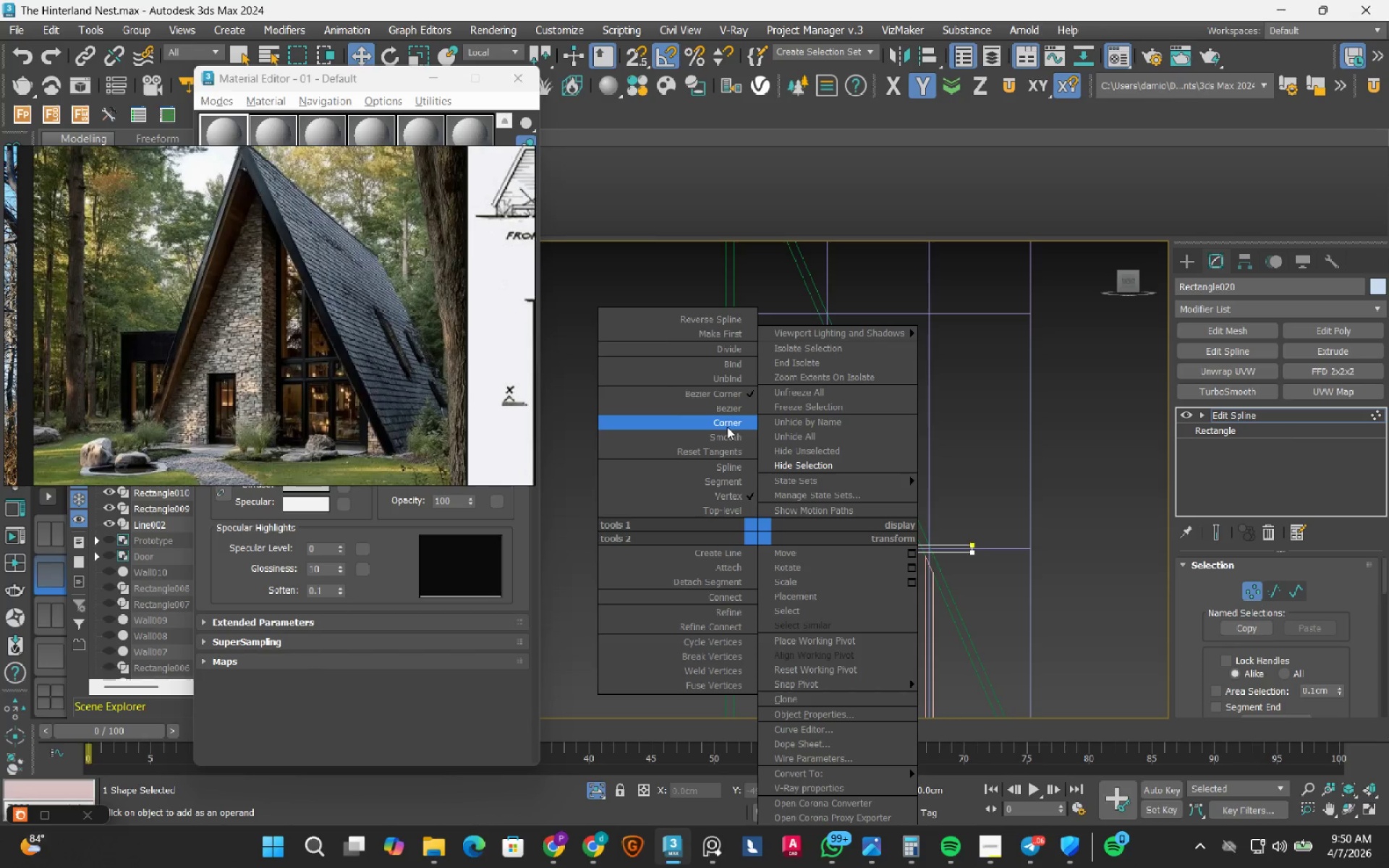 
left_click_drag(start_coordinate=[724, 424], to_coordinate=[724, 495])
 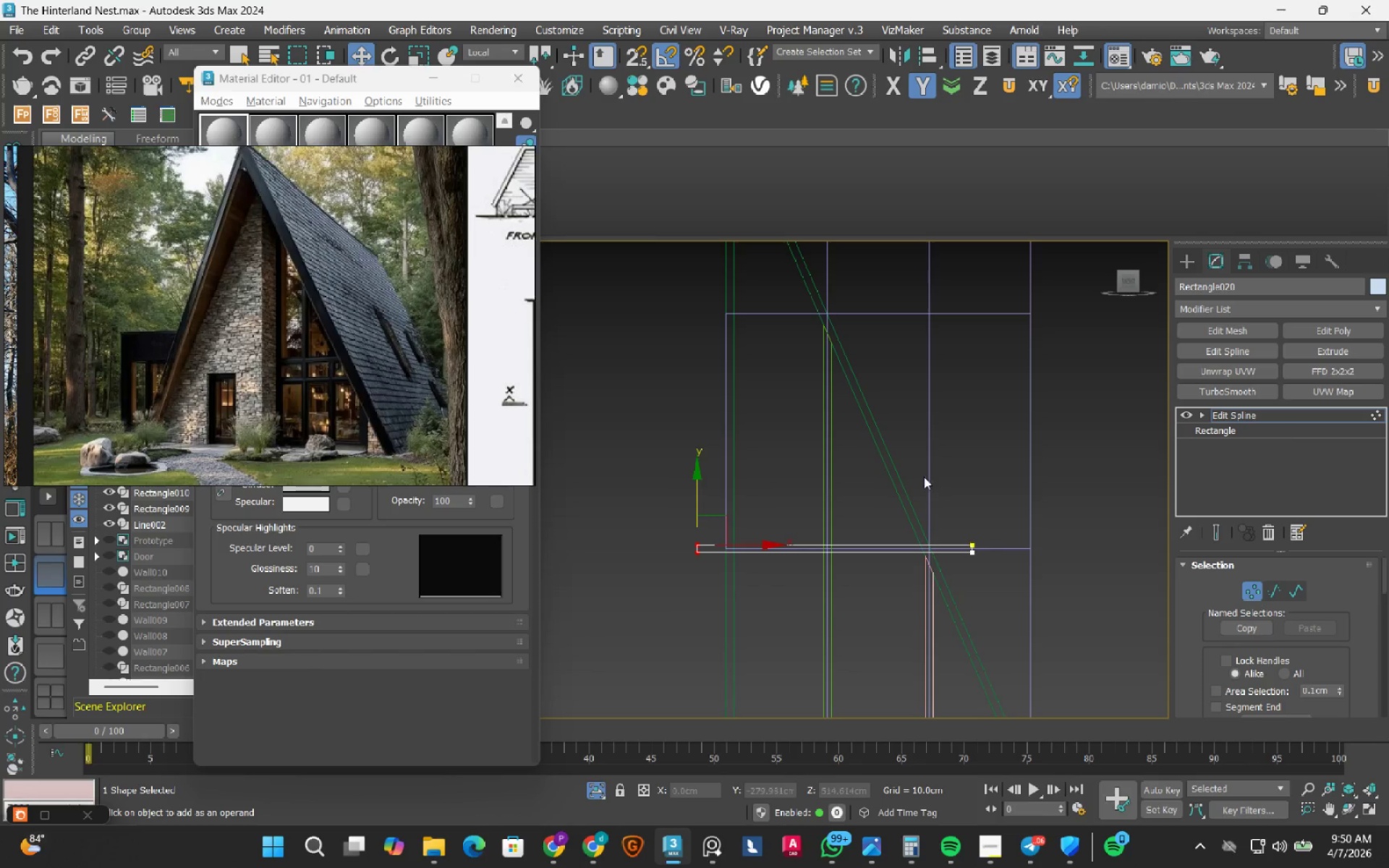 
left_click_drag(start_coordinate=[920, 480], to_coordinate=[1022, 624])
 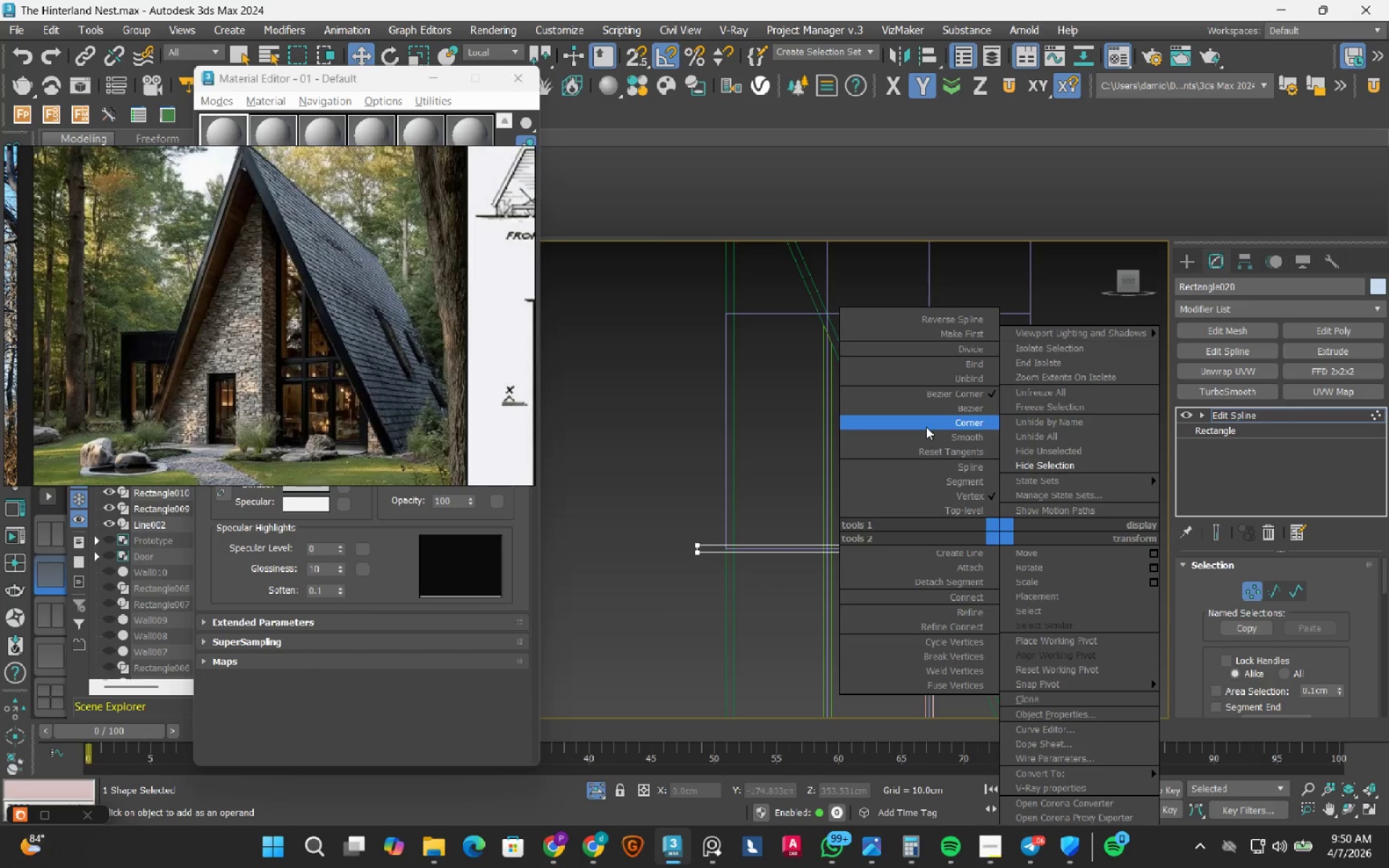 
left_click_drag(start_coordinate=[930, 419], to_coordinate=[930, 481])
 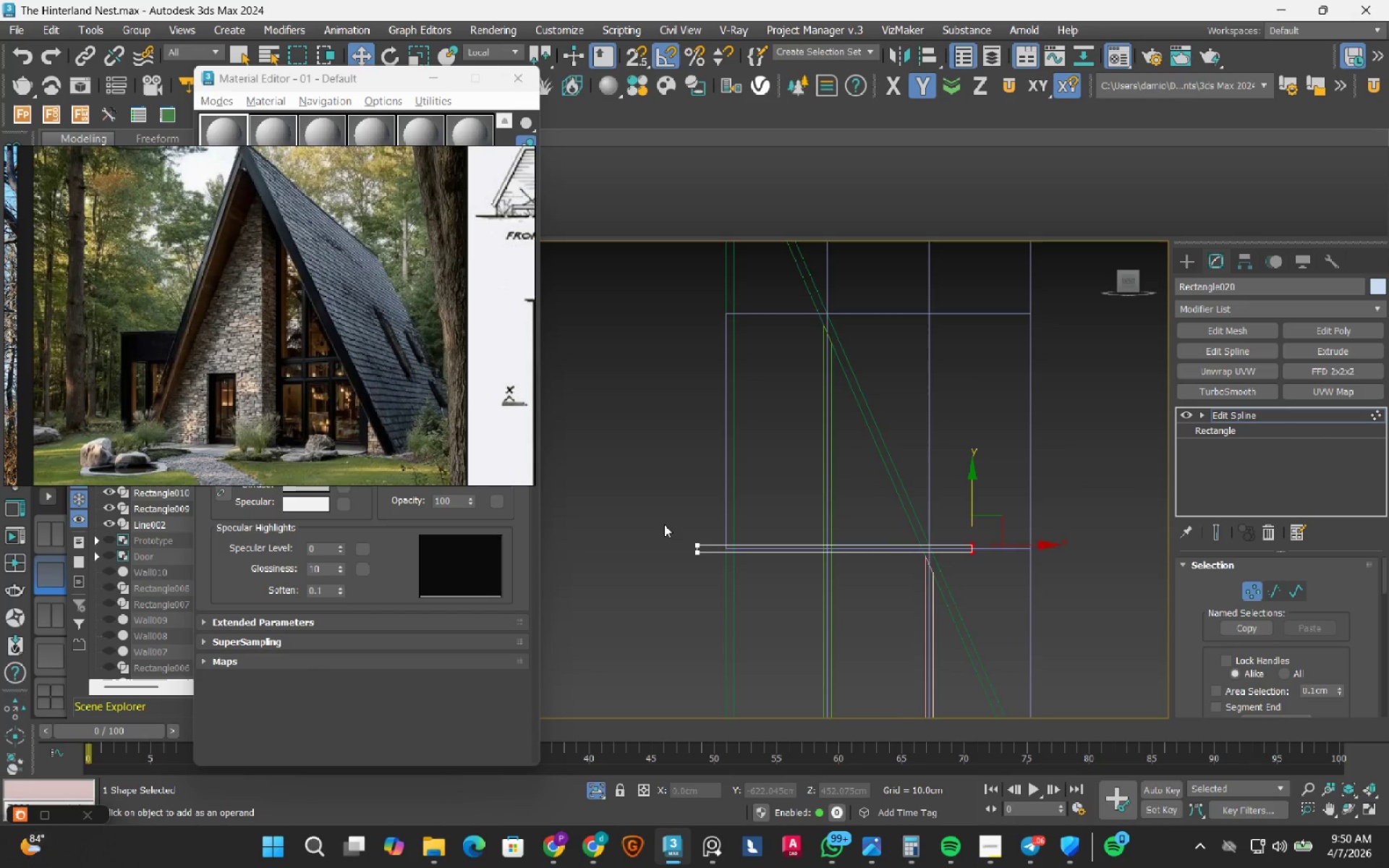 
left_click_drag(start_coordinate=[671, 501], to_coordinate=[783, 657])
 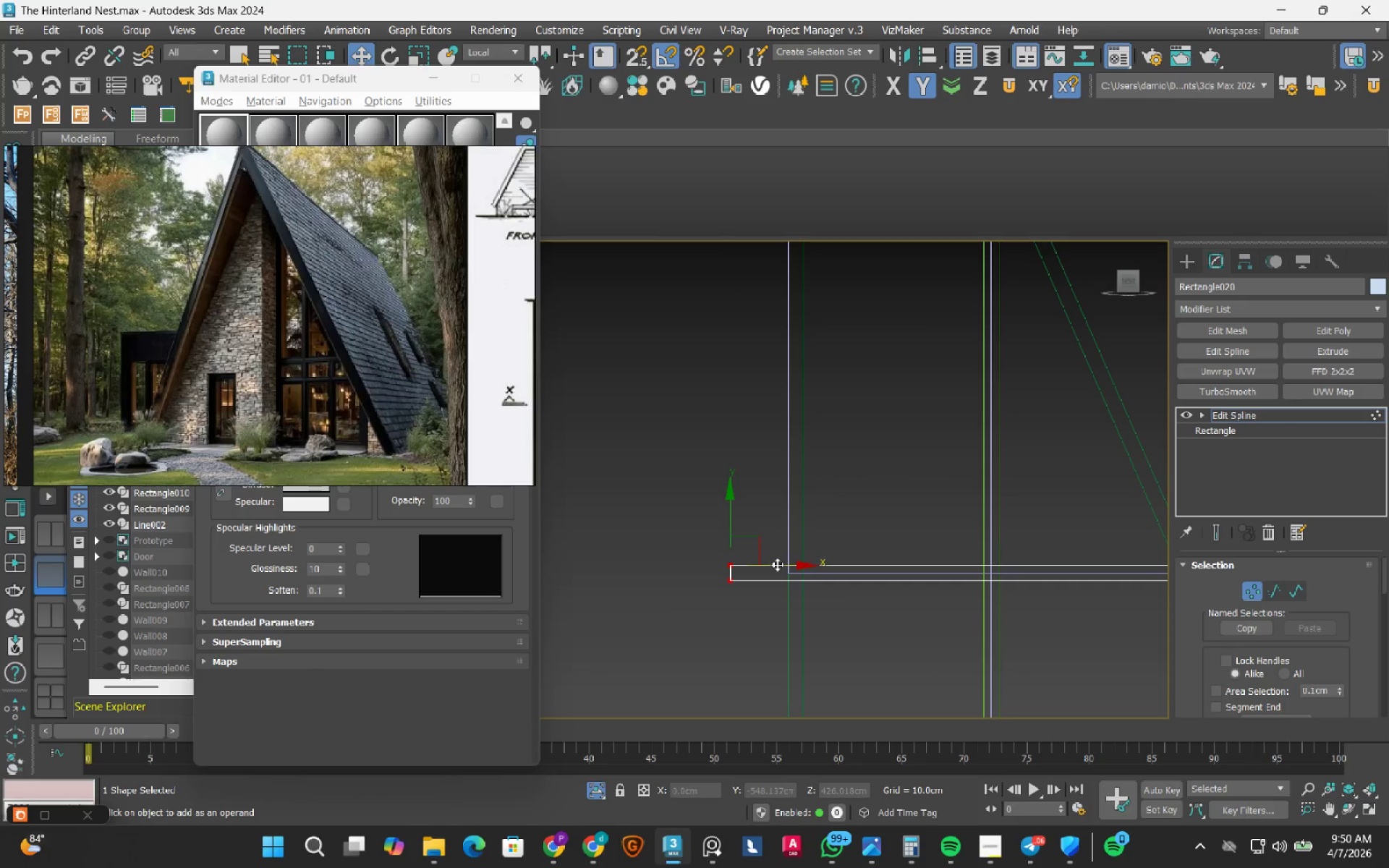 
scroll: coordinate [664, 524], scroll_direction: up, amount: 2.0
 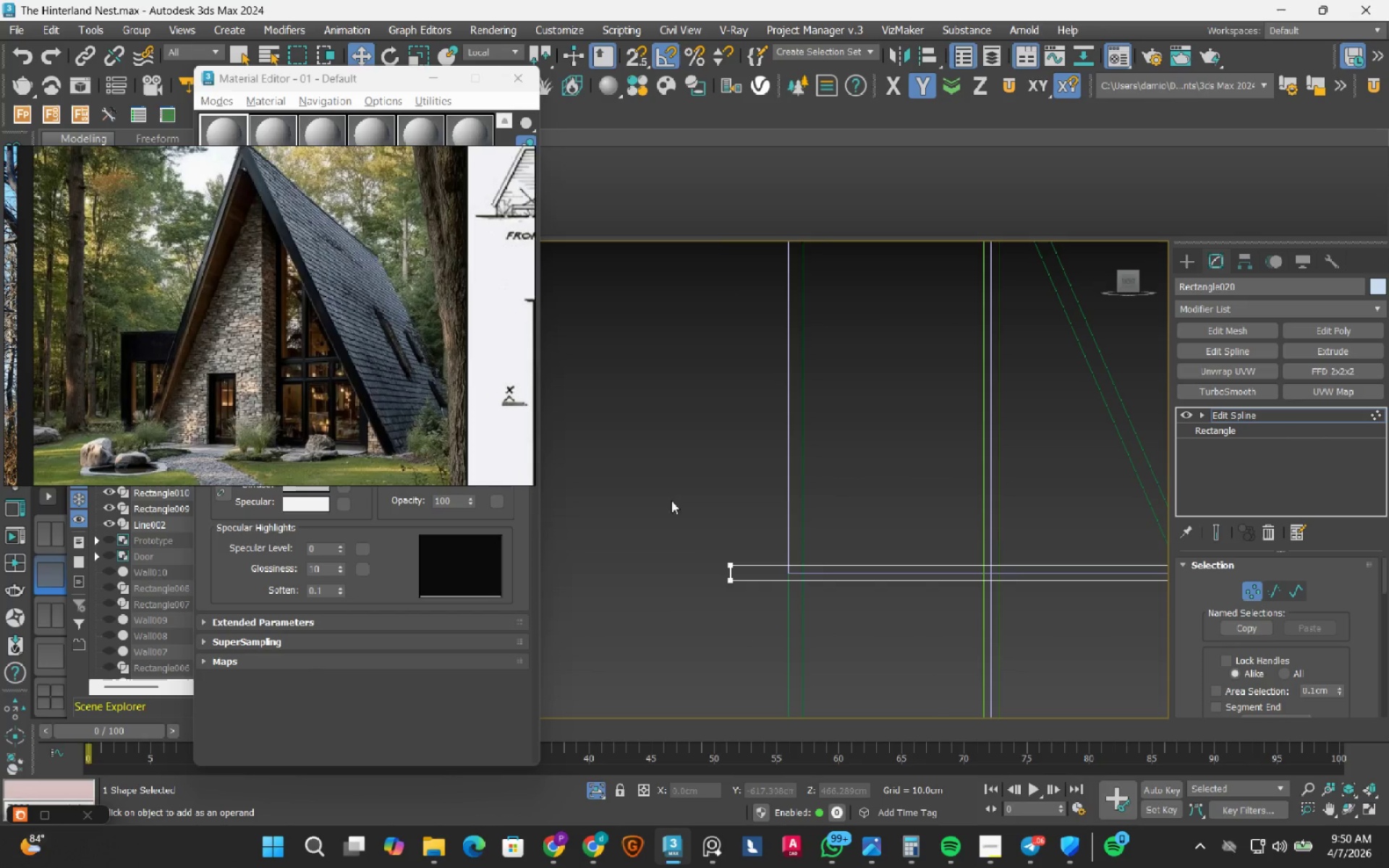 
left_click_drag(start_coordinate=[777, 564], to_coordinate=[813, 538])
 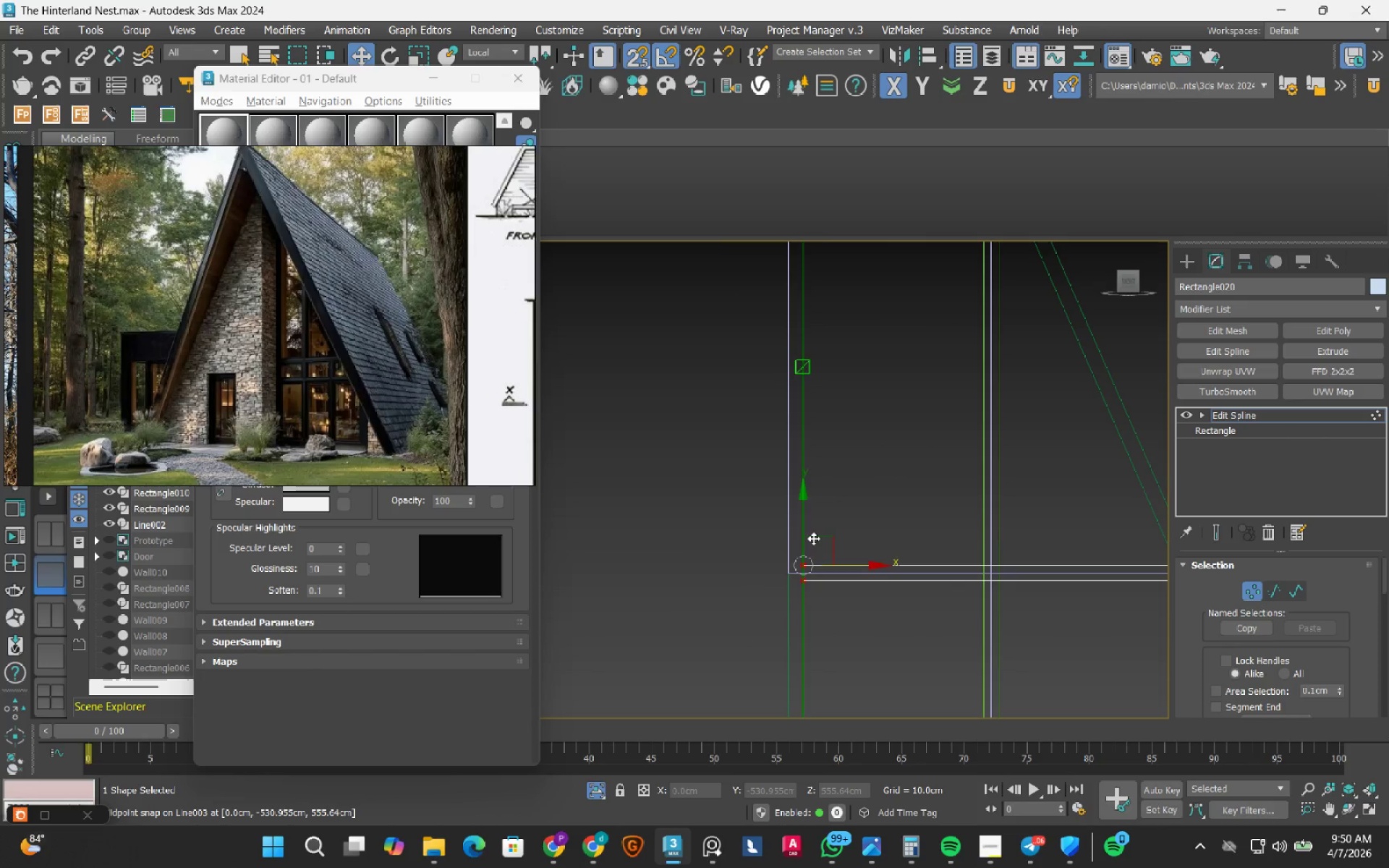 
key(S)
 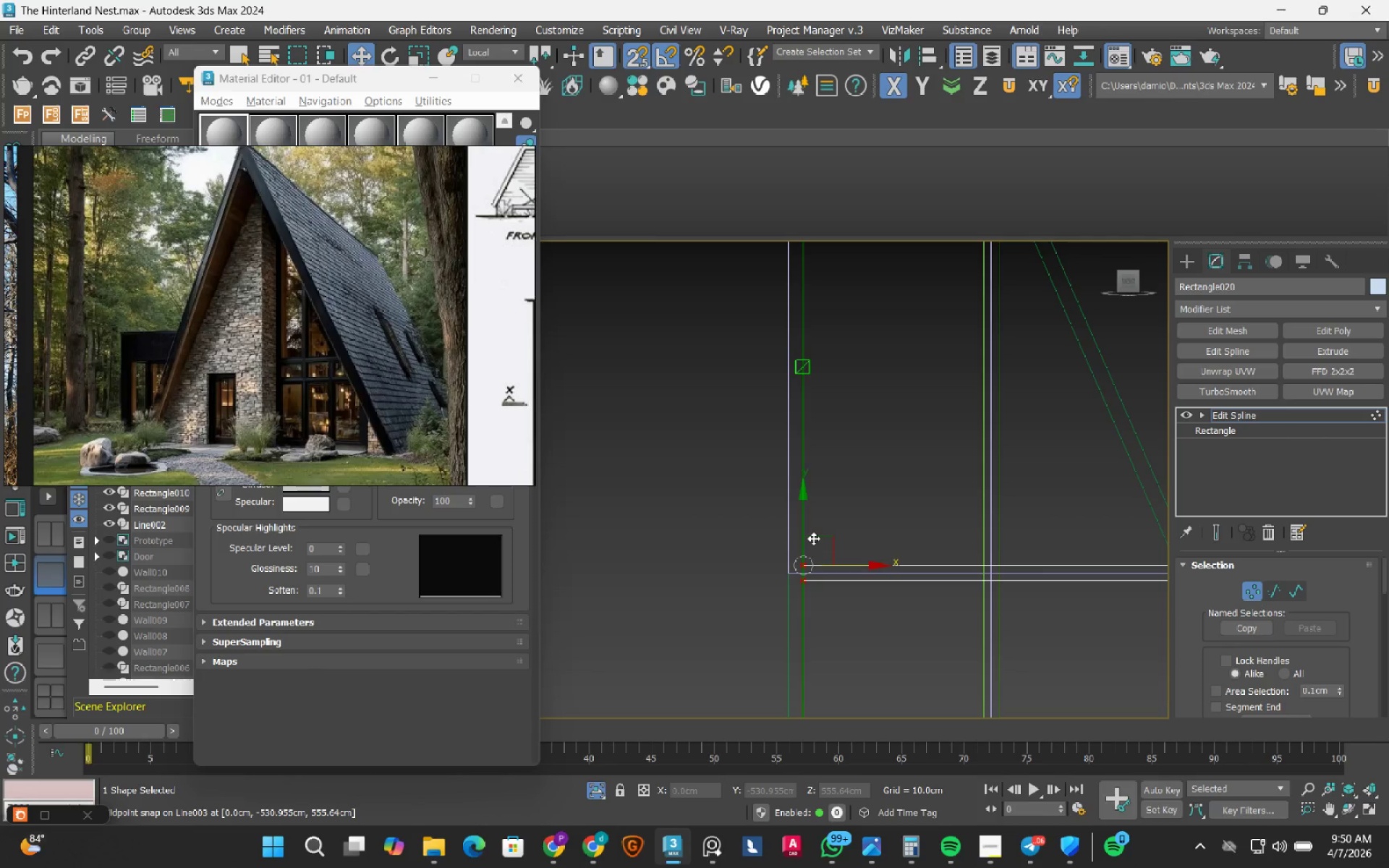 
wait(5.33)
 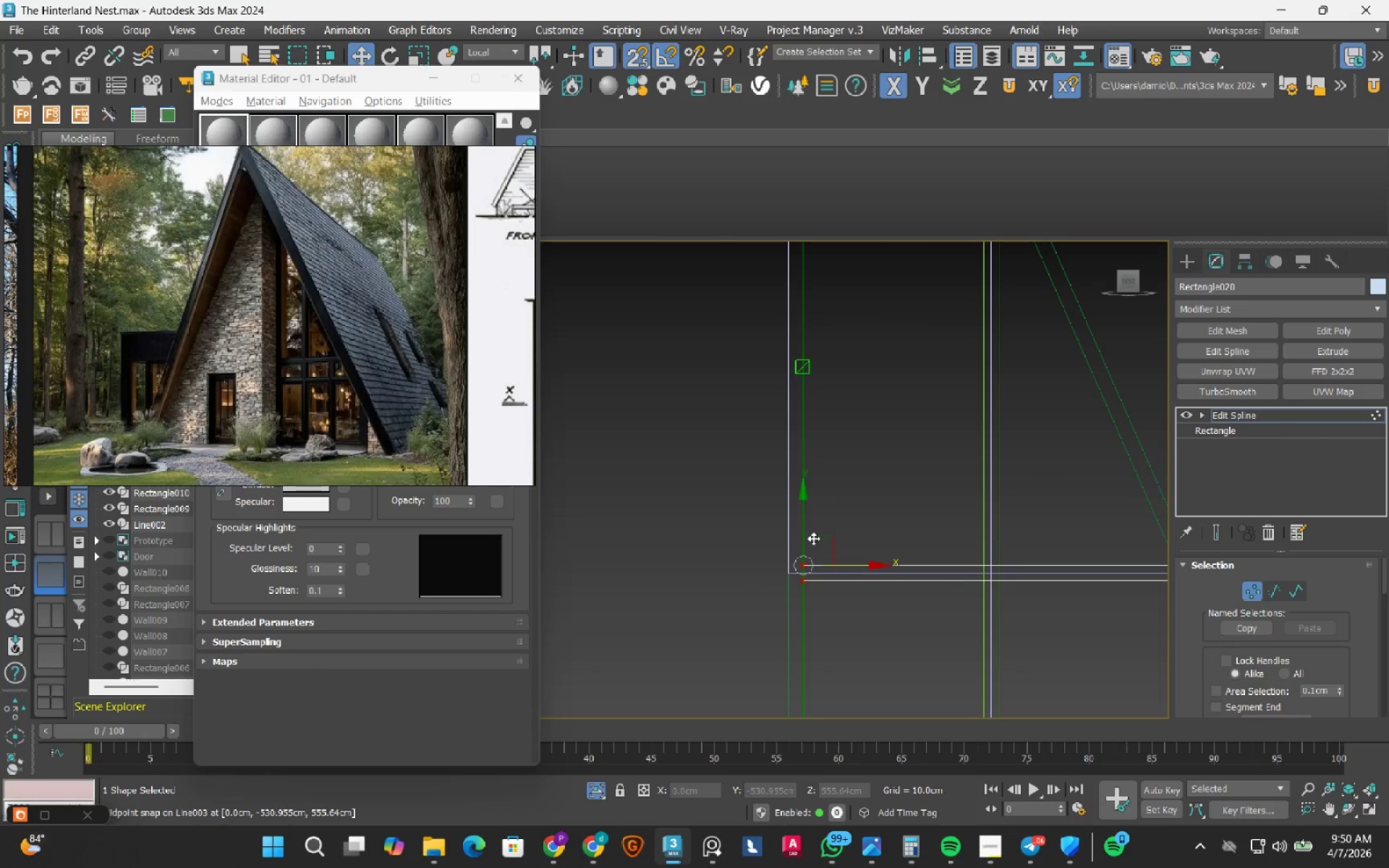 
scroll: coordinate [841, 574], scroll_direction: down, amount: 2.0
 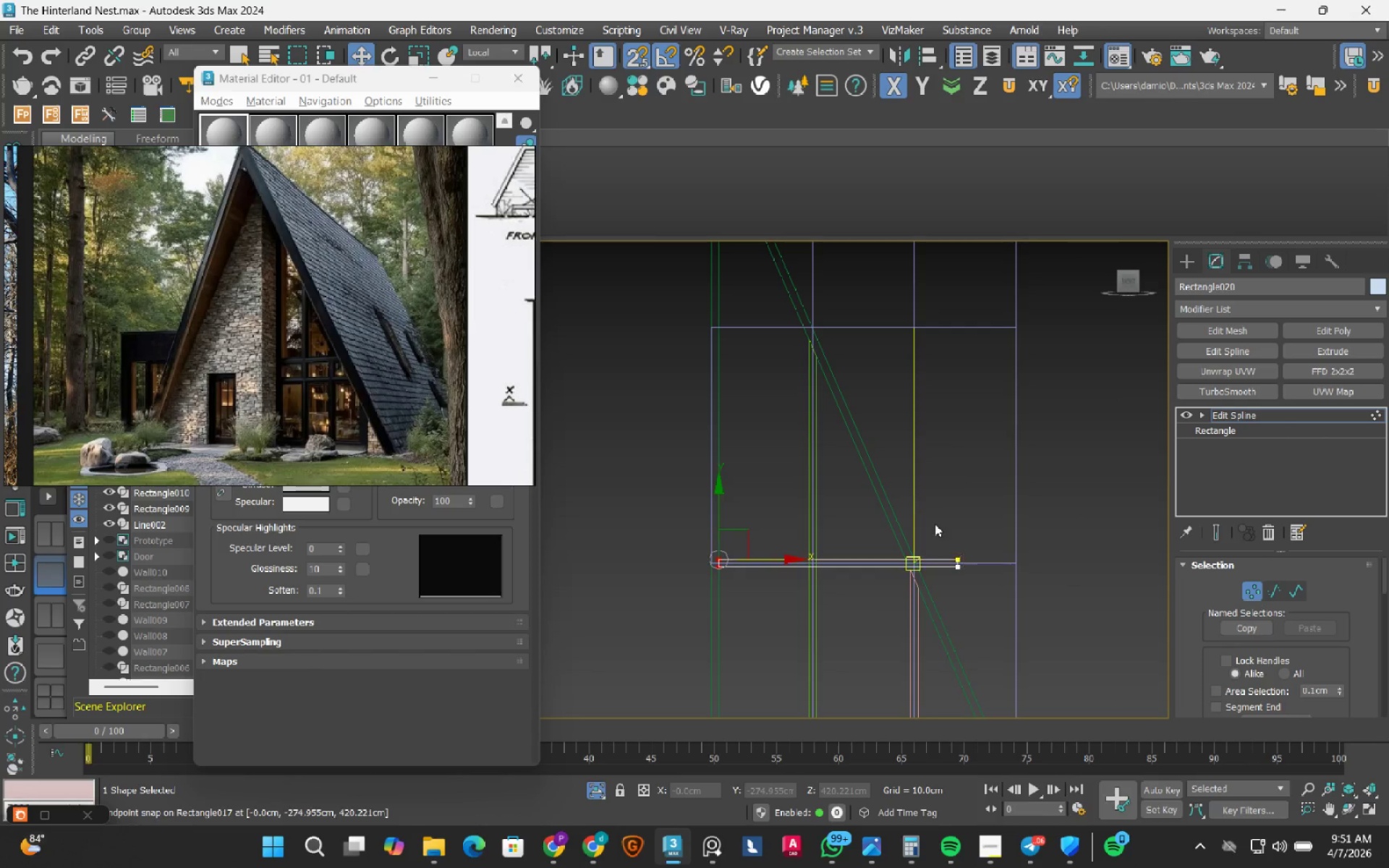 
left_click_drag(start_coordinate=[937, 522], to_coordinate=[1024, 674])
 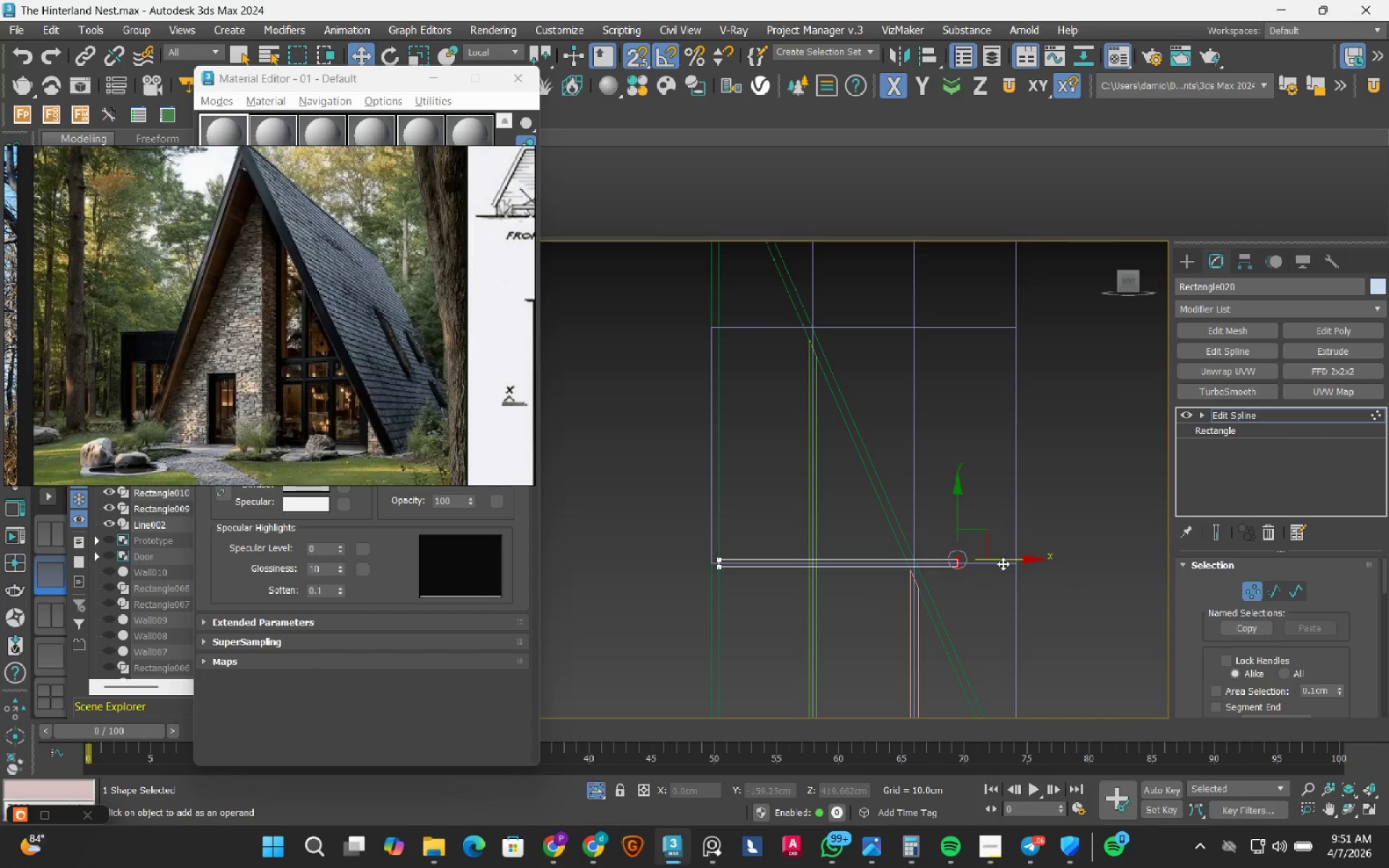 
wait(7.64)
 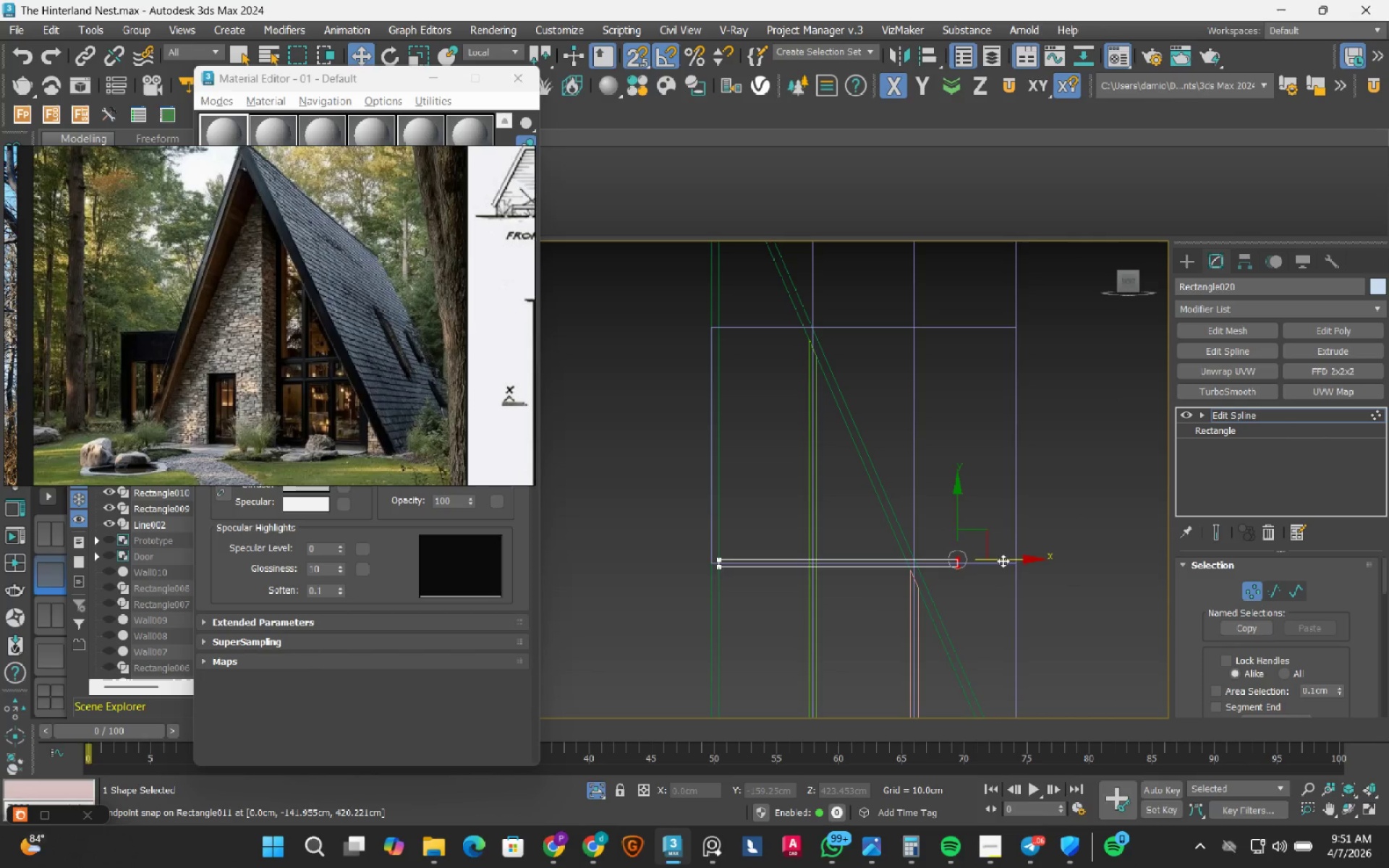 
left_click_drag(start_coordinate=[1014, 559], to_coordinate=[923, 587])
 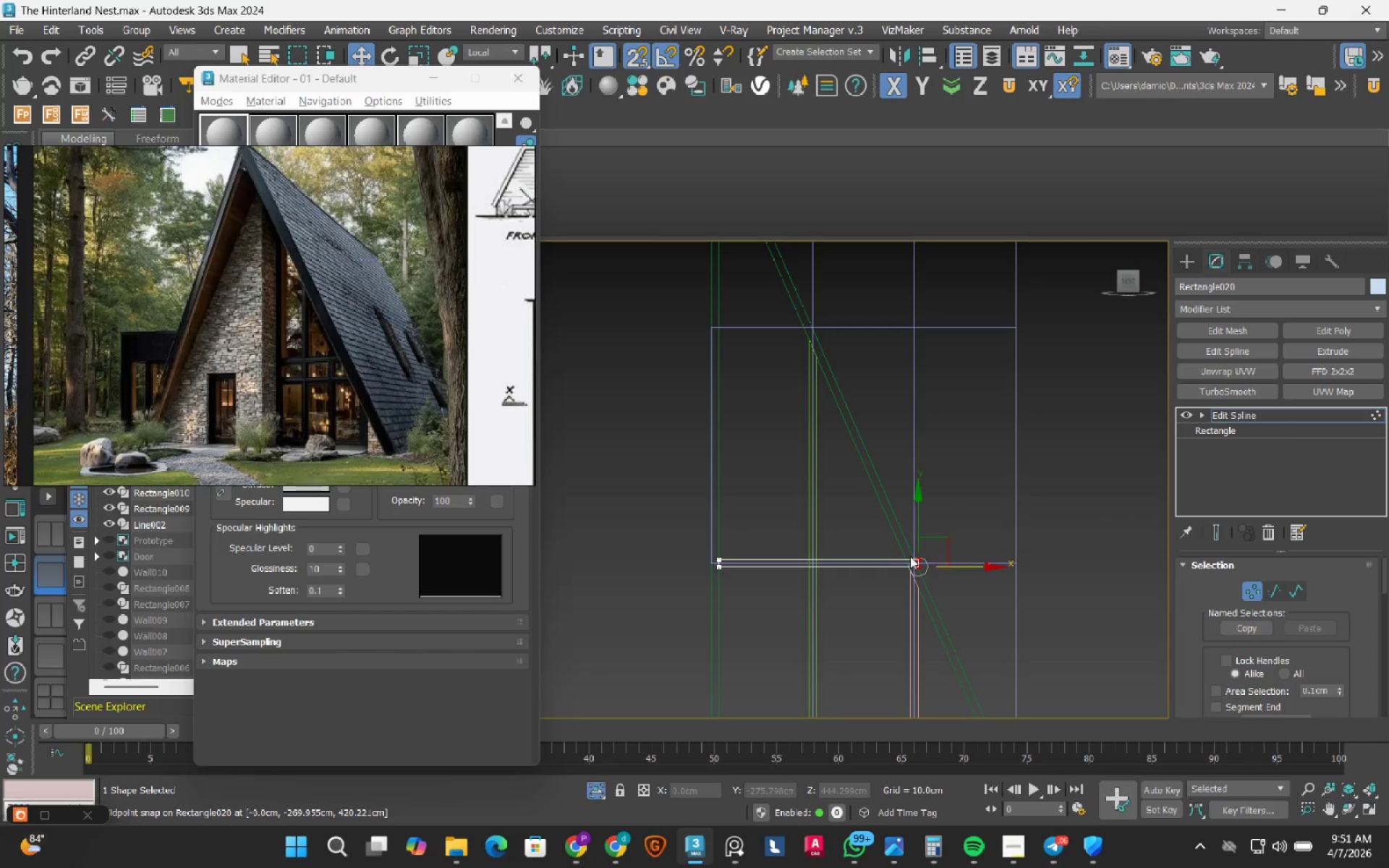 
scroll: coordinate [919, 554], scroll_direction: up, amount: 6.0
 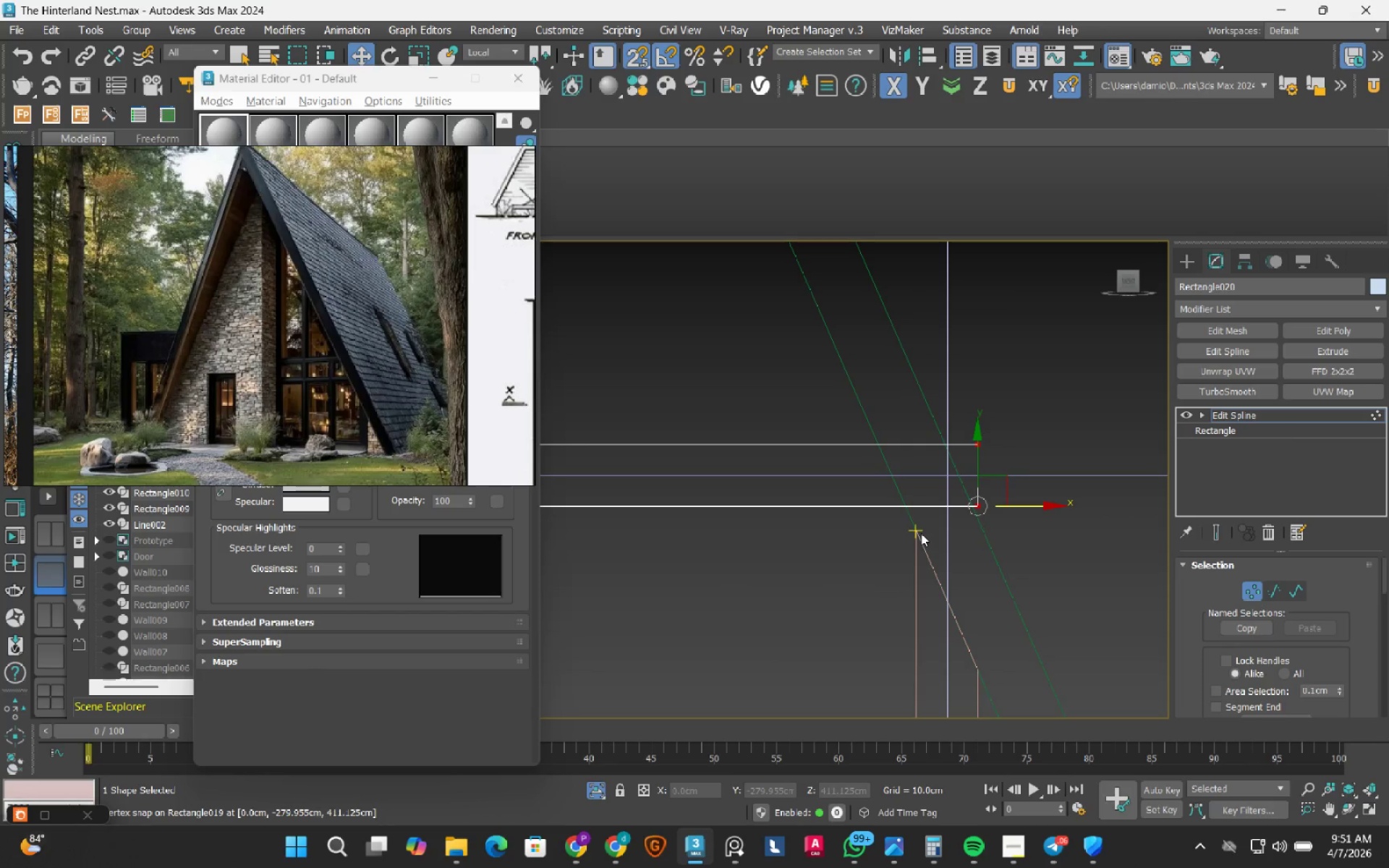 
scroll: coordinate [921, 533], scroll_direction: down, amount: 5.0
 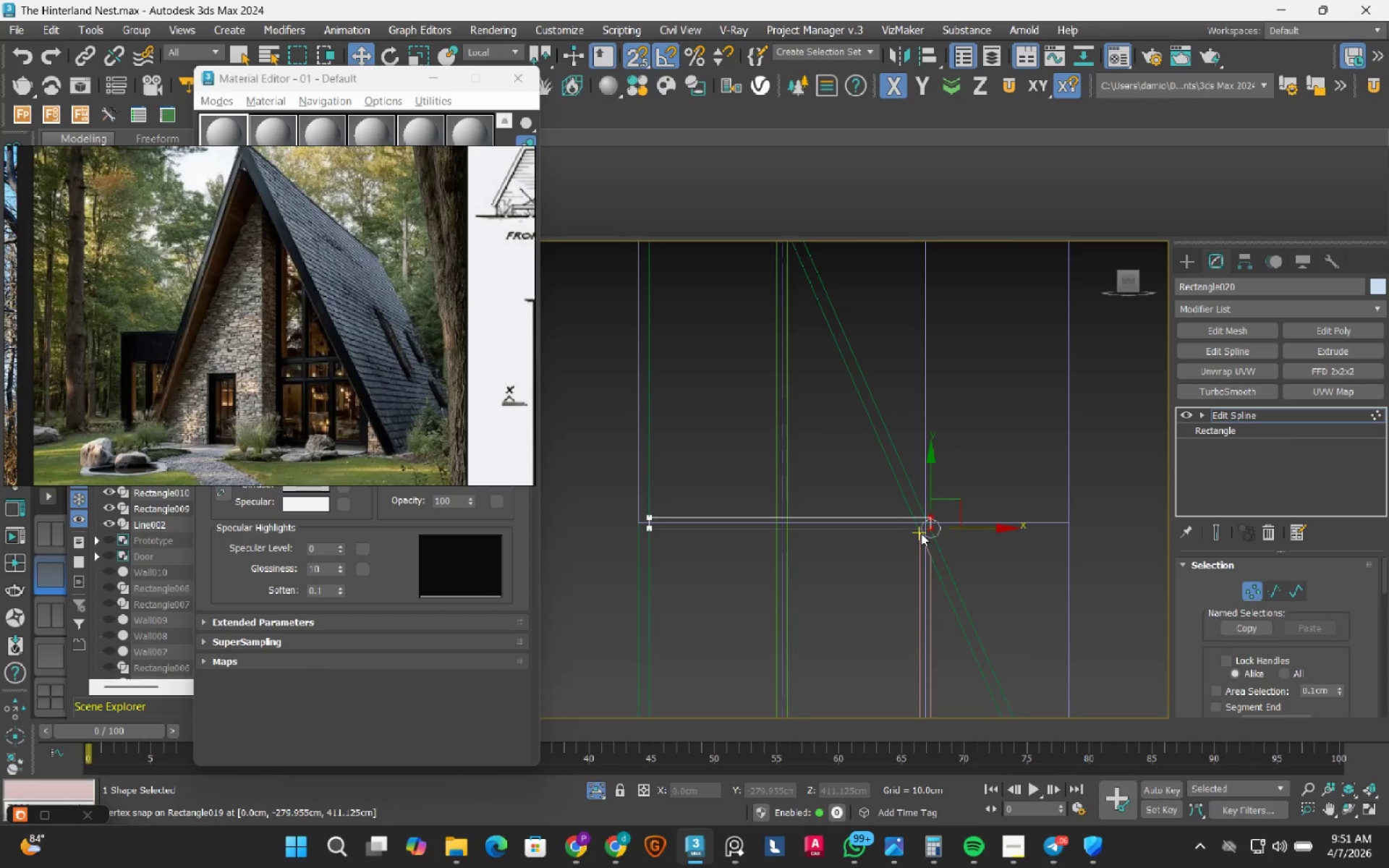 
scroll: coordinate [917, 519], scroll_direction: up, amount: 3.0
 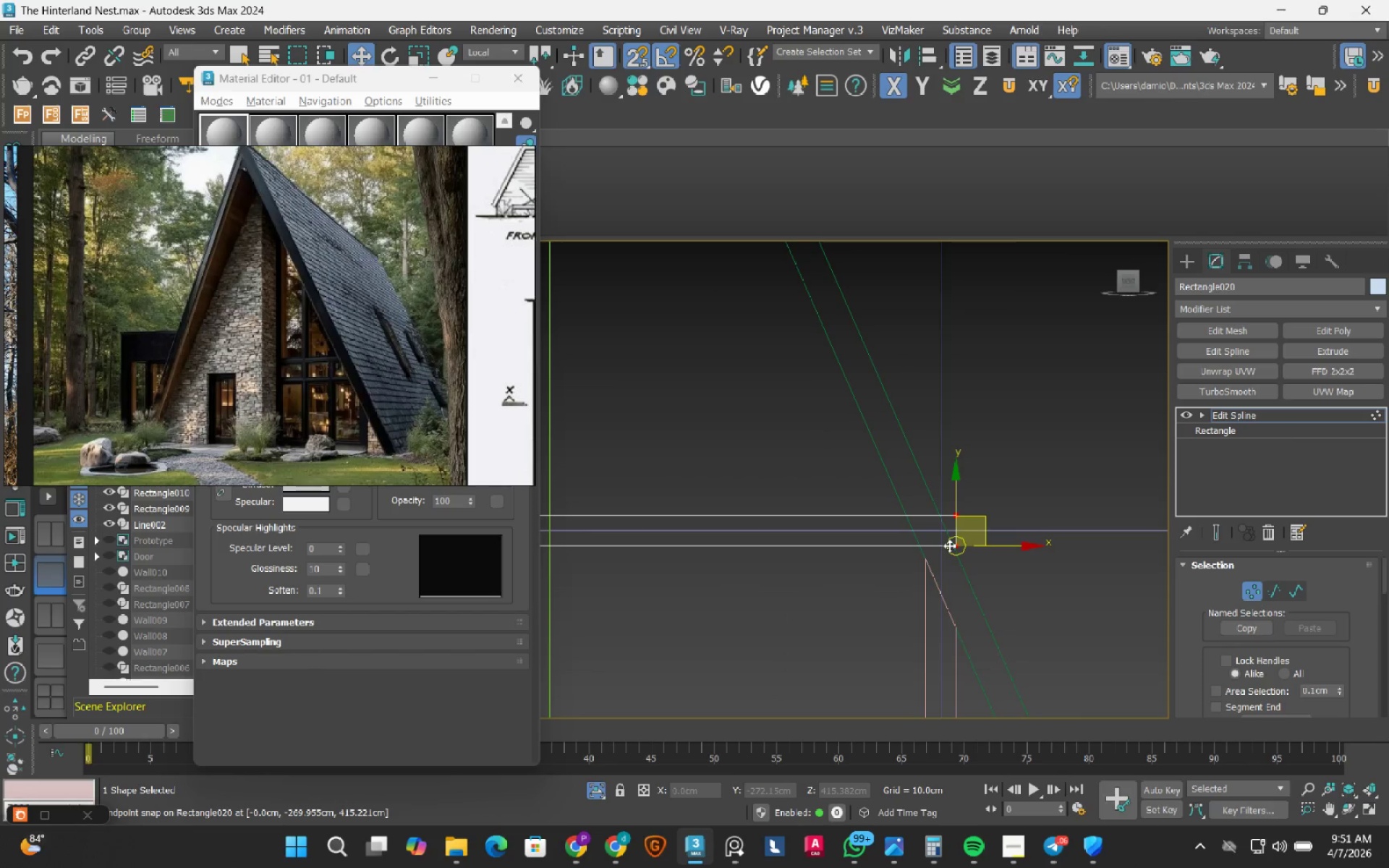 
key(S)
 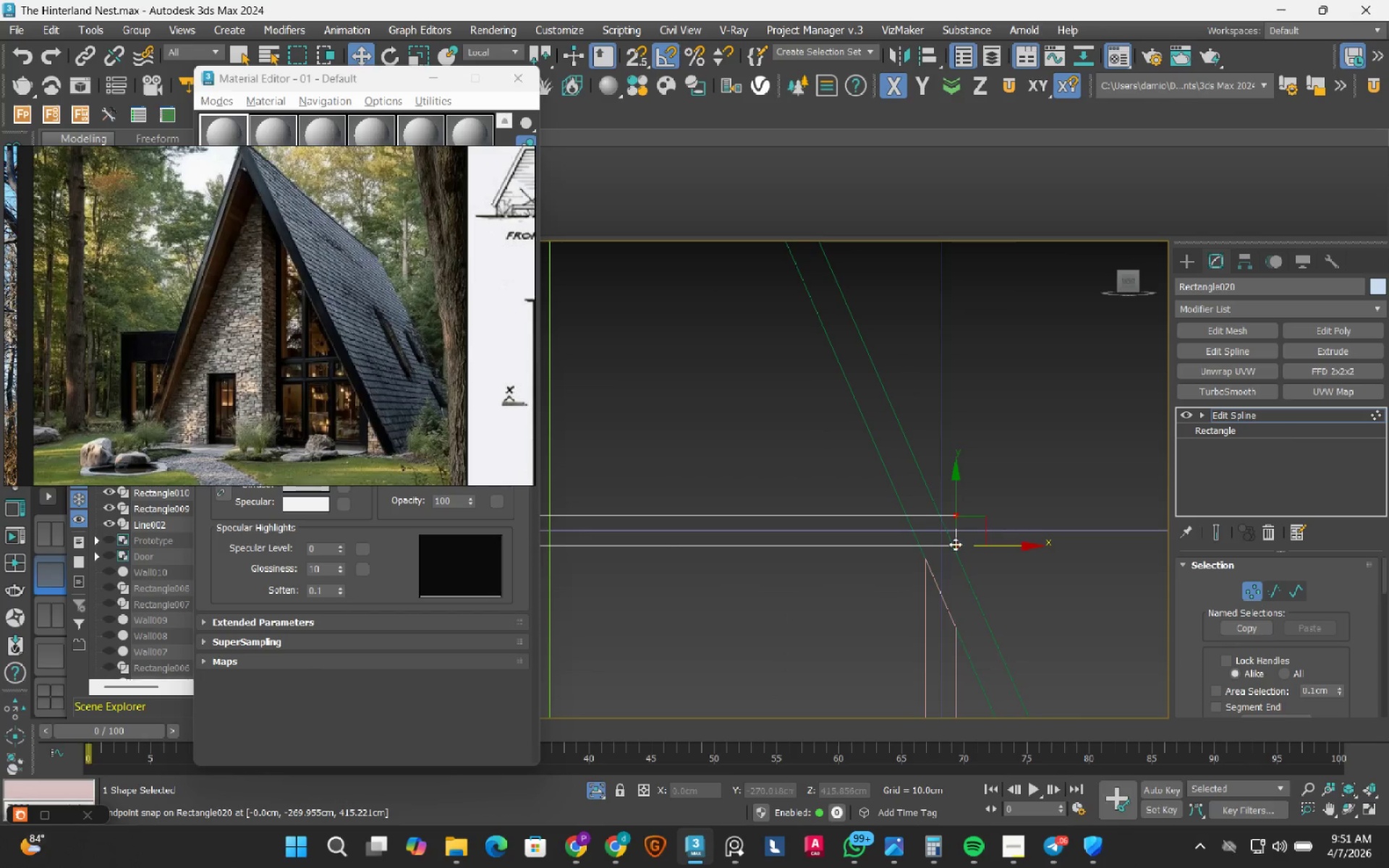 
scroll: coordinate [955, 544], scroll_direction: up, amount: 3.0
 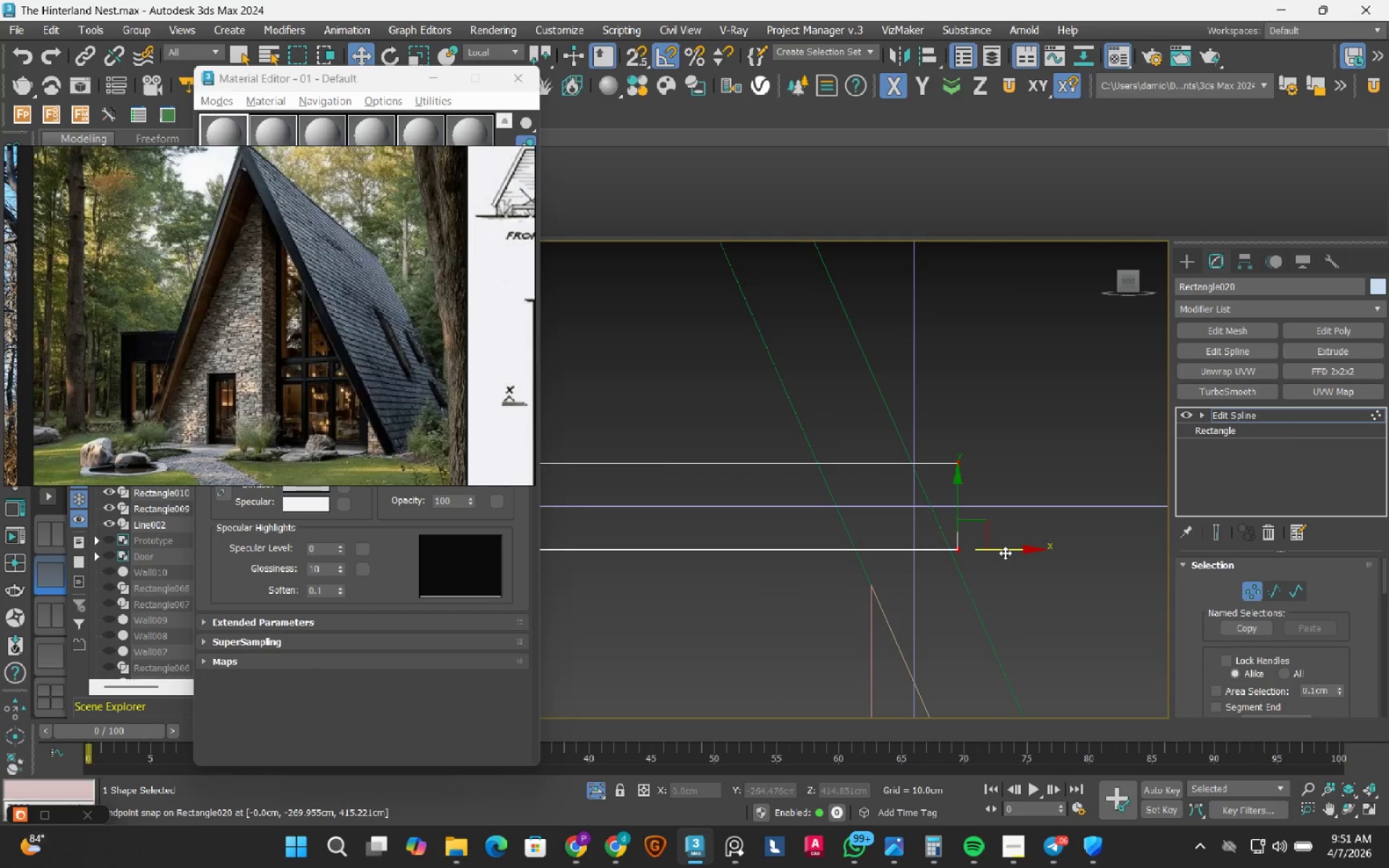 
left_click_drag(start_coordinate=[1005, 553], to_coordinate=[875, 522])
 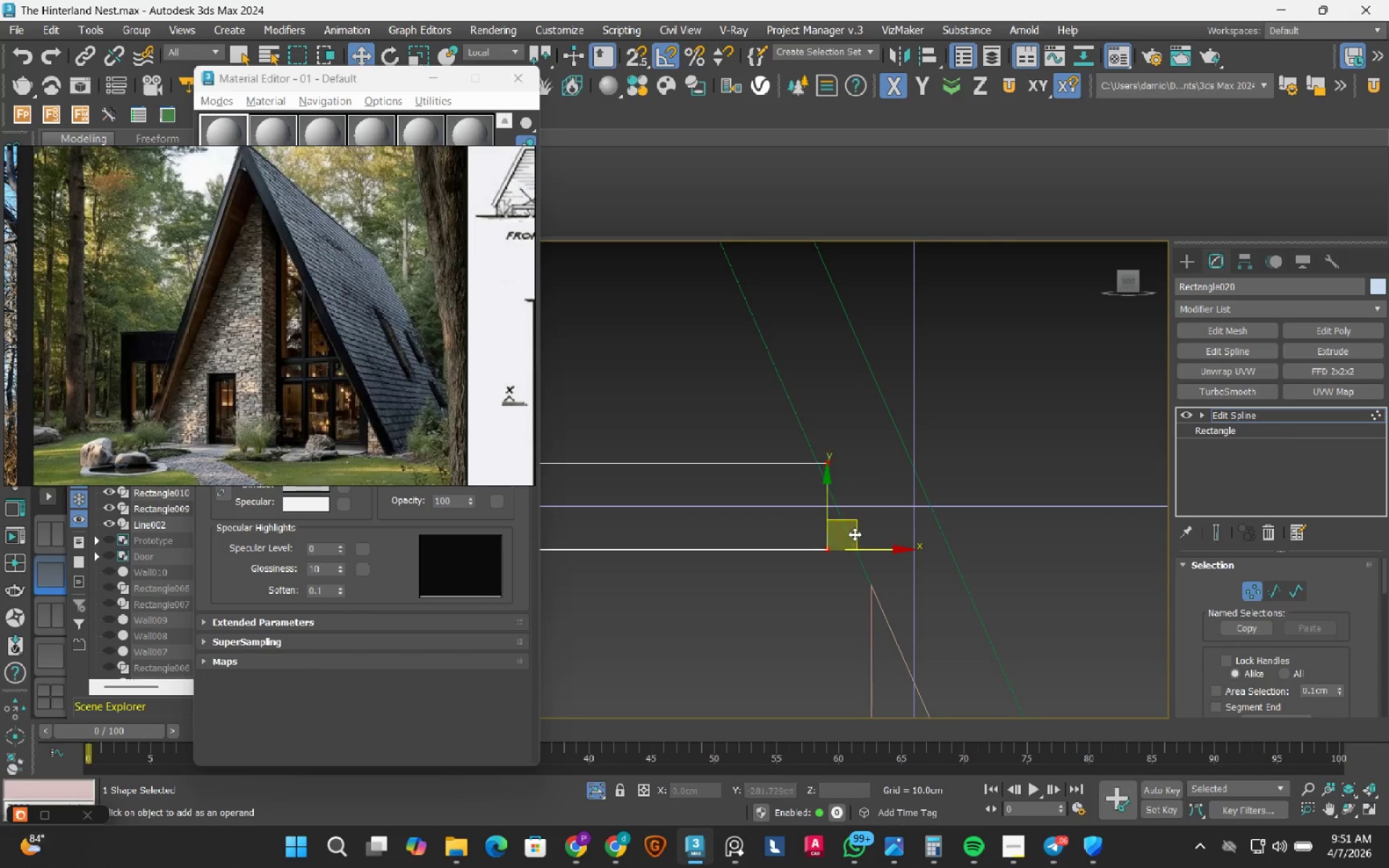 
scroll: coordinate [843, 539], scroll_direction: up, amount: 2.0
 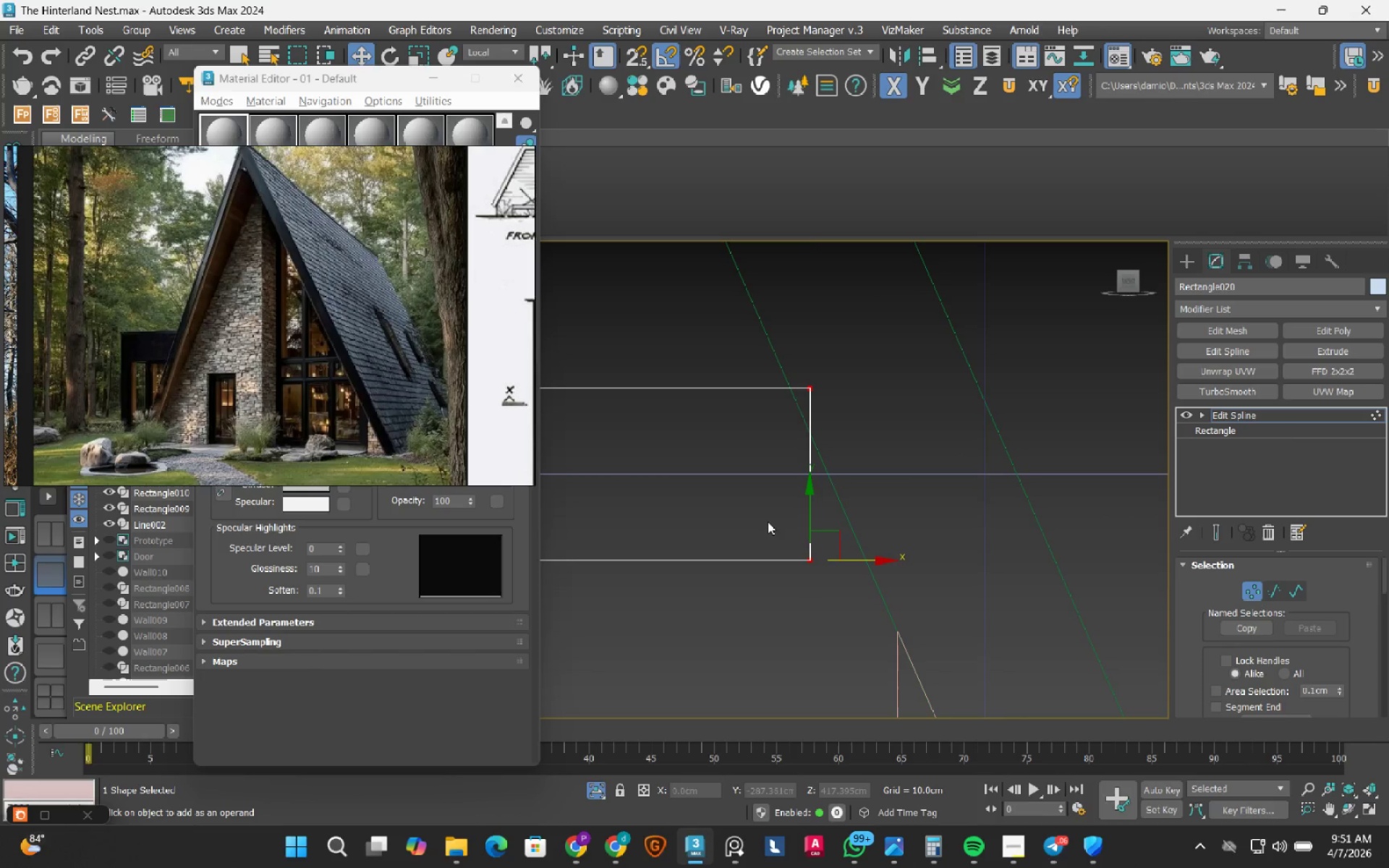 
left_click_drag(start_coordinate=[745, 507], to_coordinate=[753, 506])
 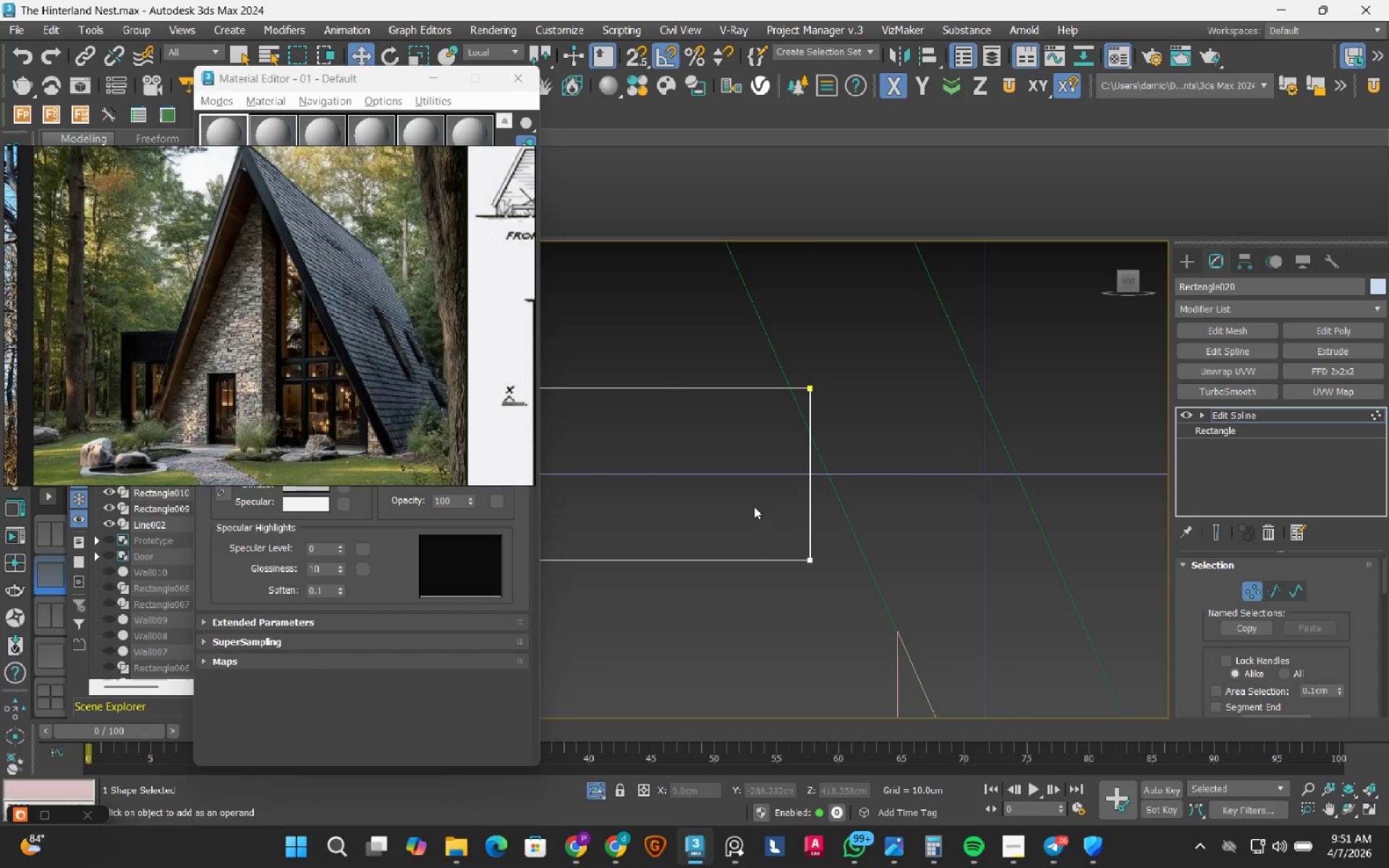 
left_click_drag(start_coordinate=[754, 506], to_coordinate=[891, 642])
 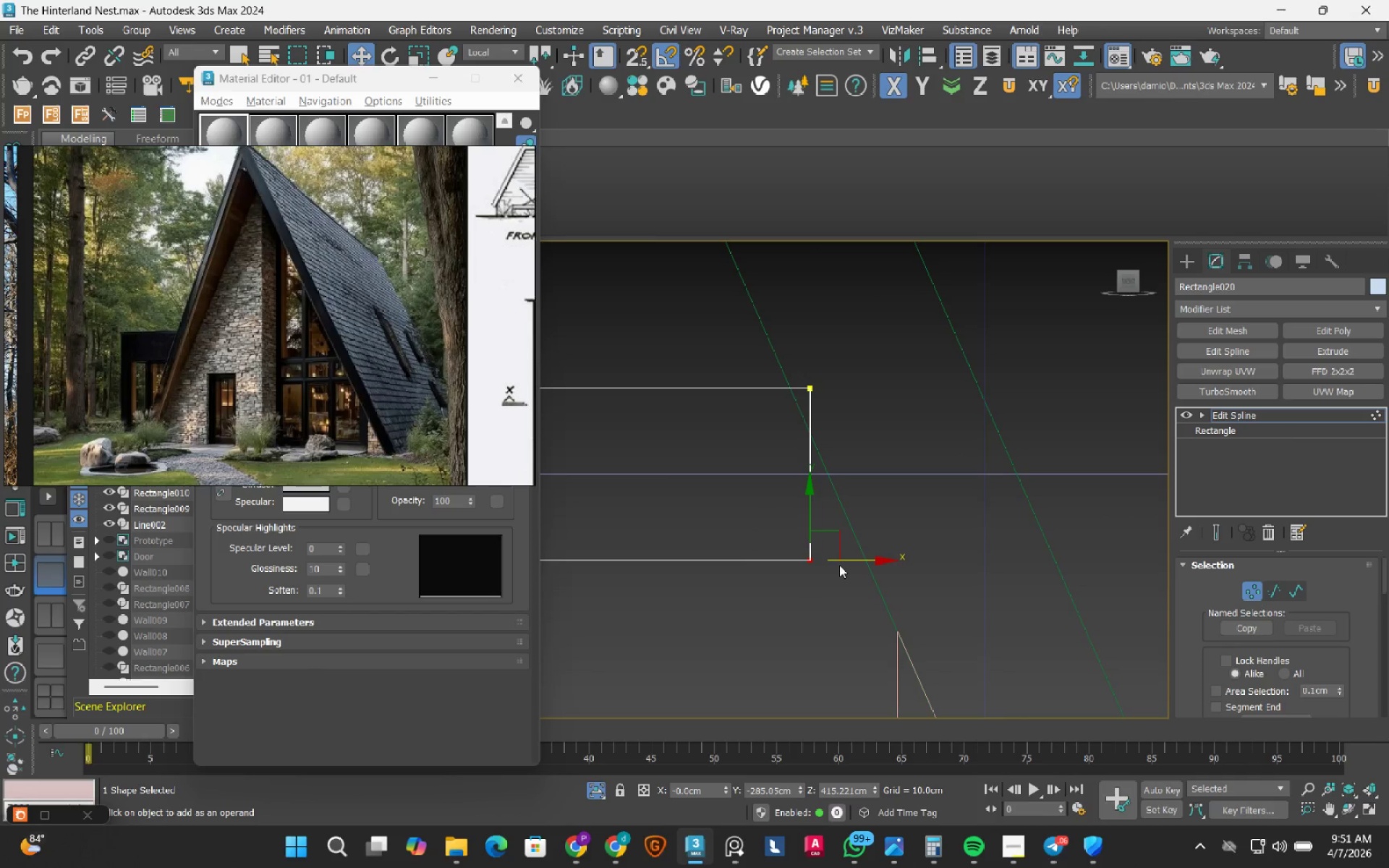 
left_click_drag(start_coordinate=[840, 561], to_coordinate=[894, 592])
 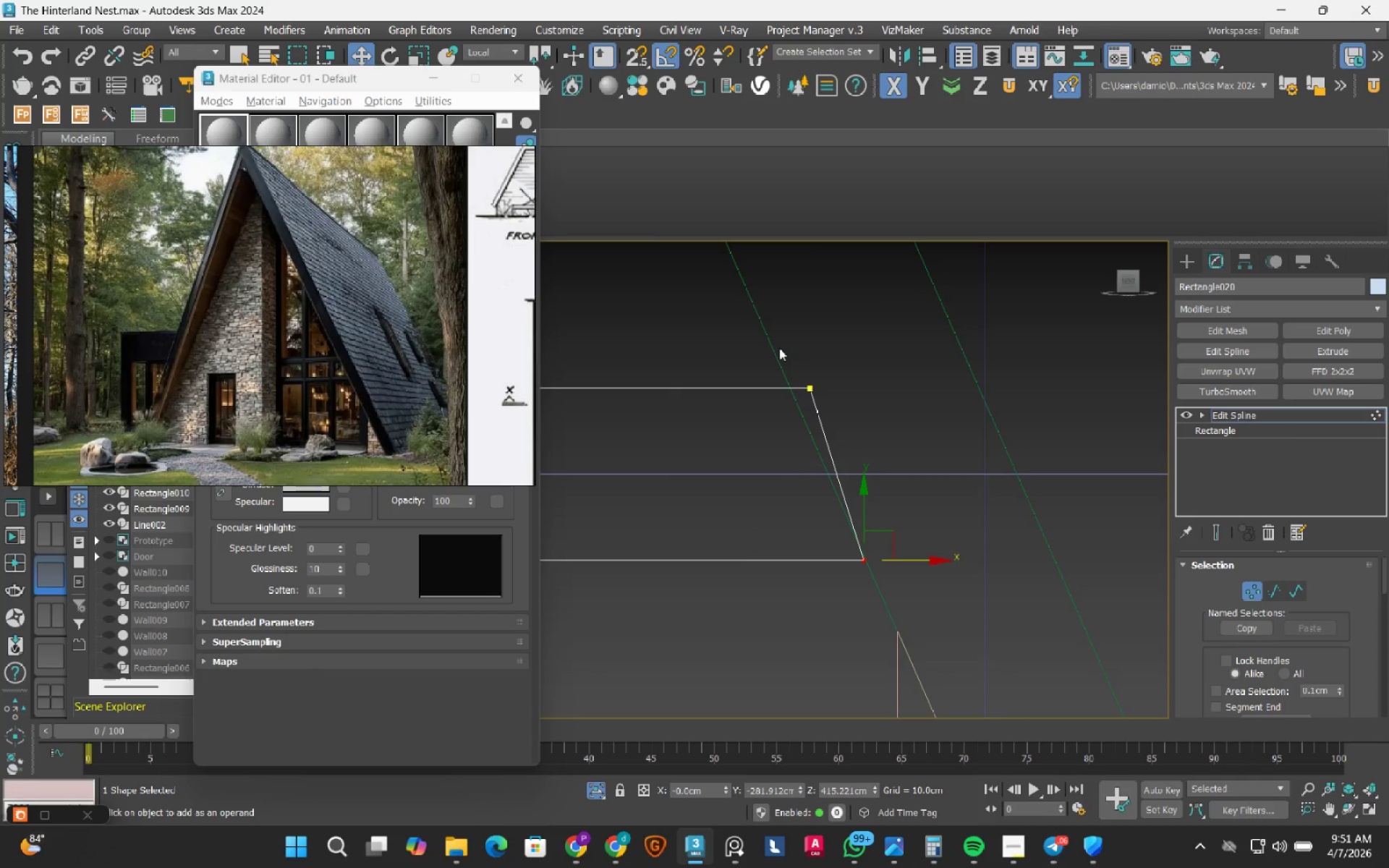 
left_click_drag(start_coordinate=[773, 347], to_coordinate=[844, 438])
 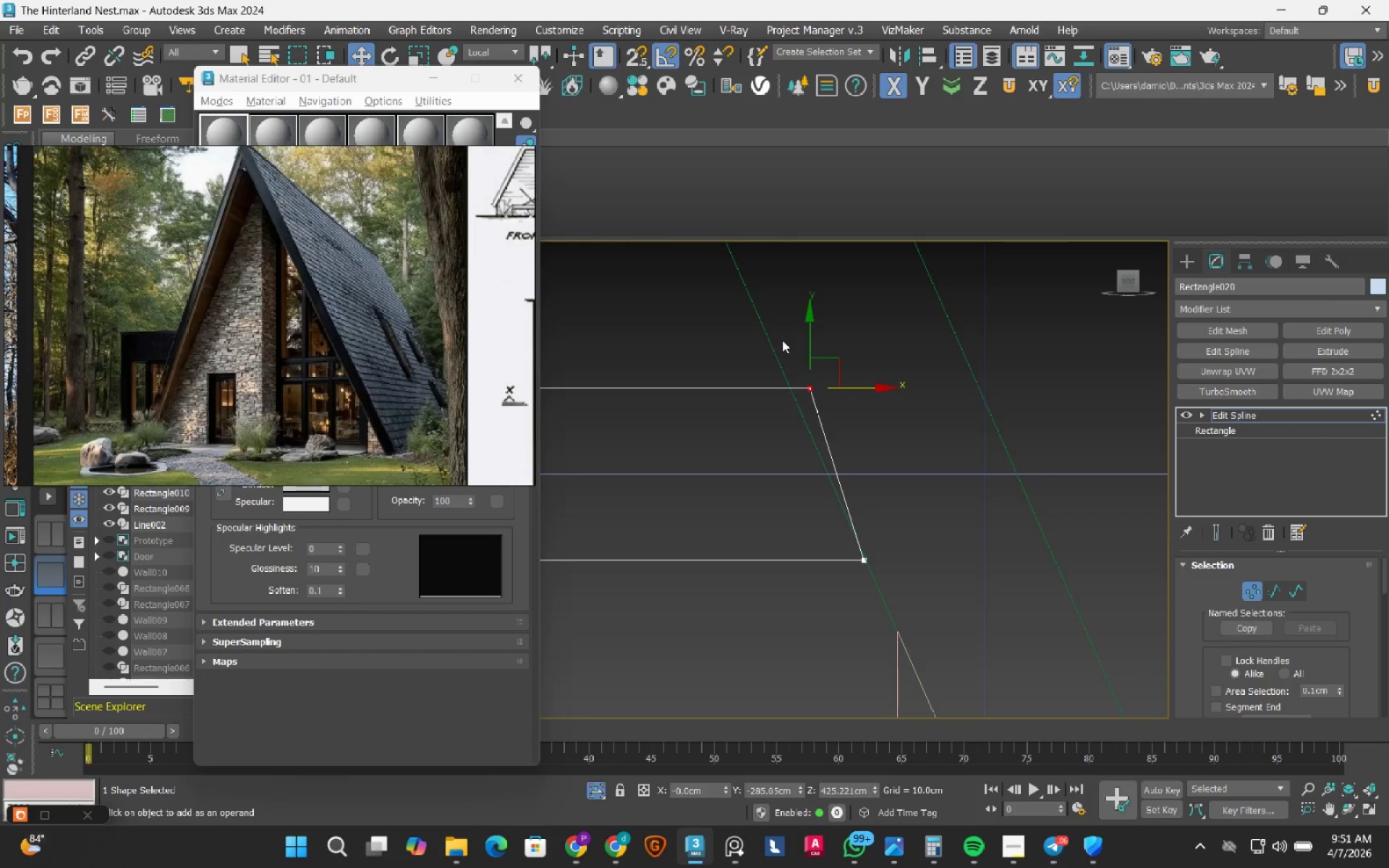 
scroll: coordinate [782, 340], scroll_direction: up, amount: 4.0
 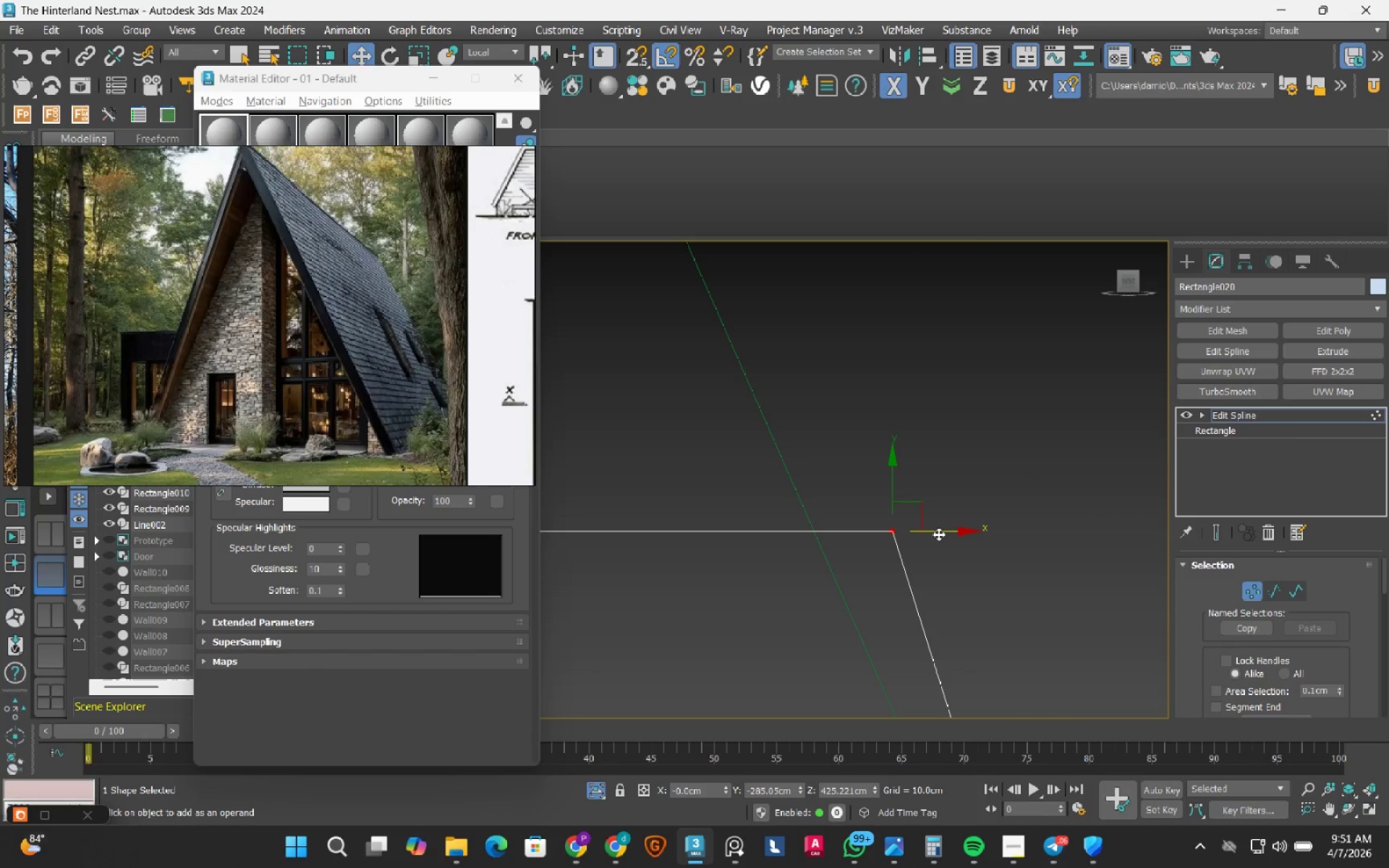 
left_click_drag(start_coordinate=[938, 533], to_coordinate=[862, 522])
 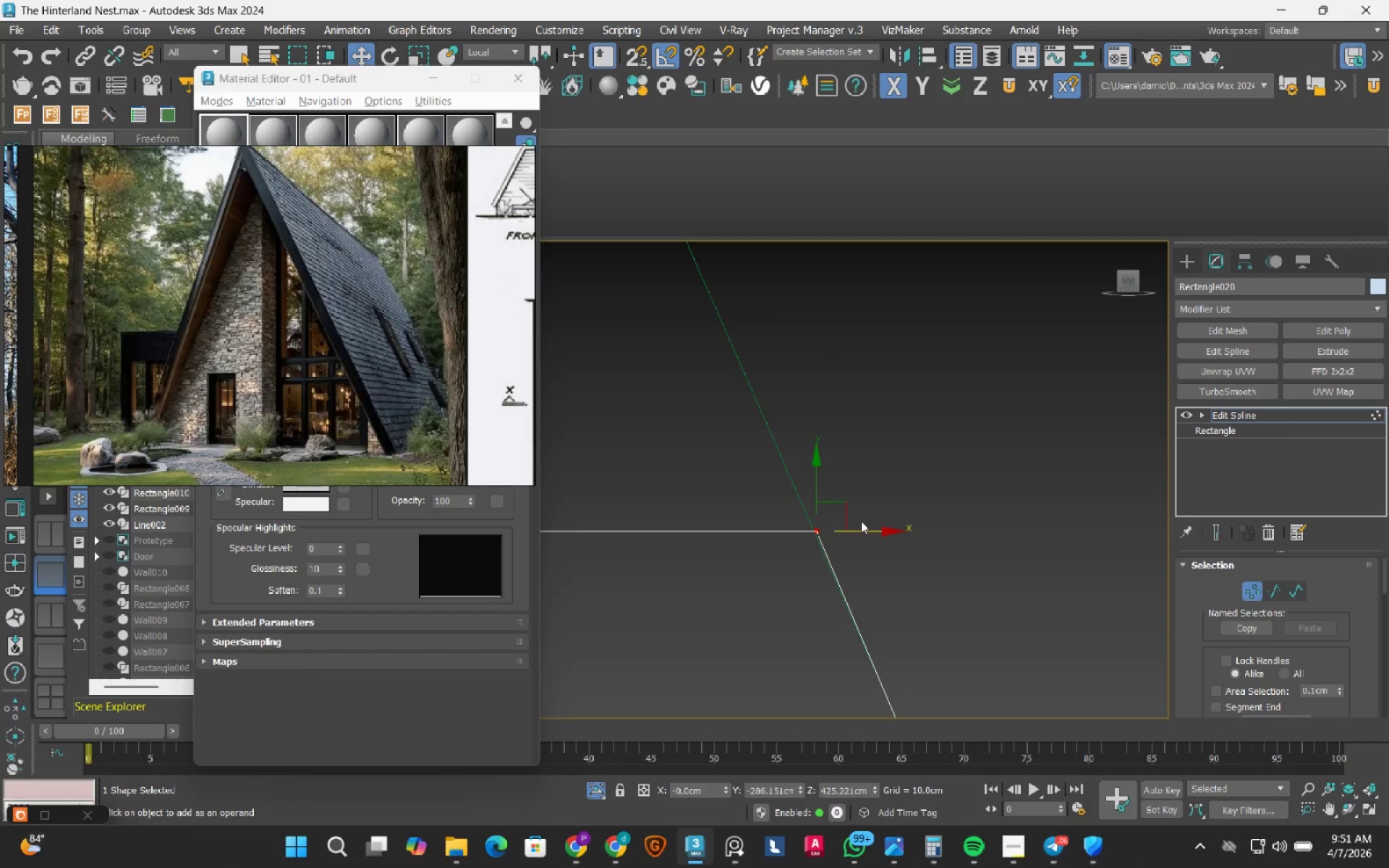 
scroll: coordinate [860, 521], scroll_direction: down, amount: 3.0
 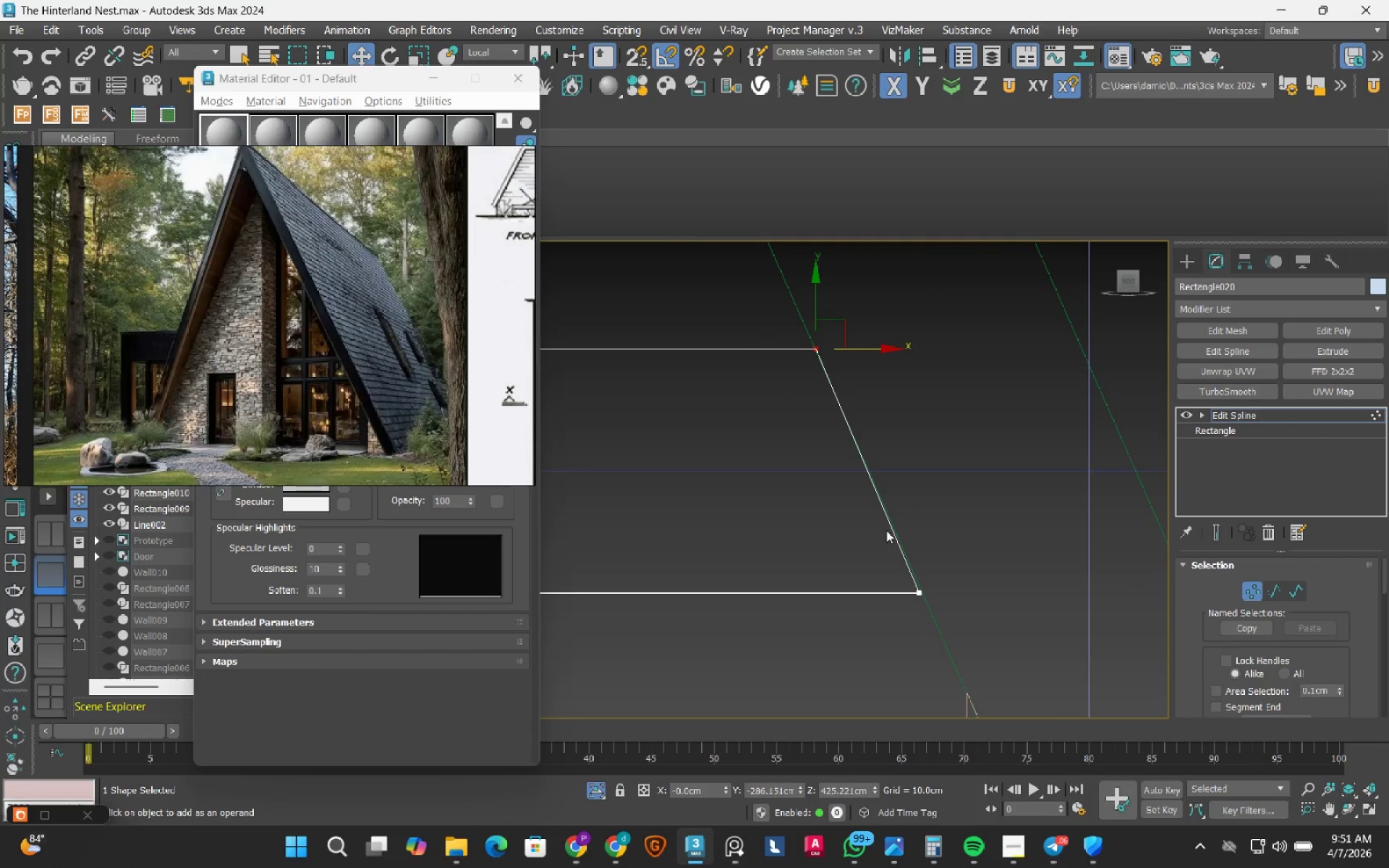 
left_click_drag(start_coordinate=[885, 545], to_coordinate=[938, 624])
 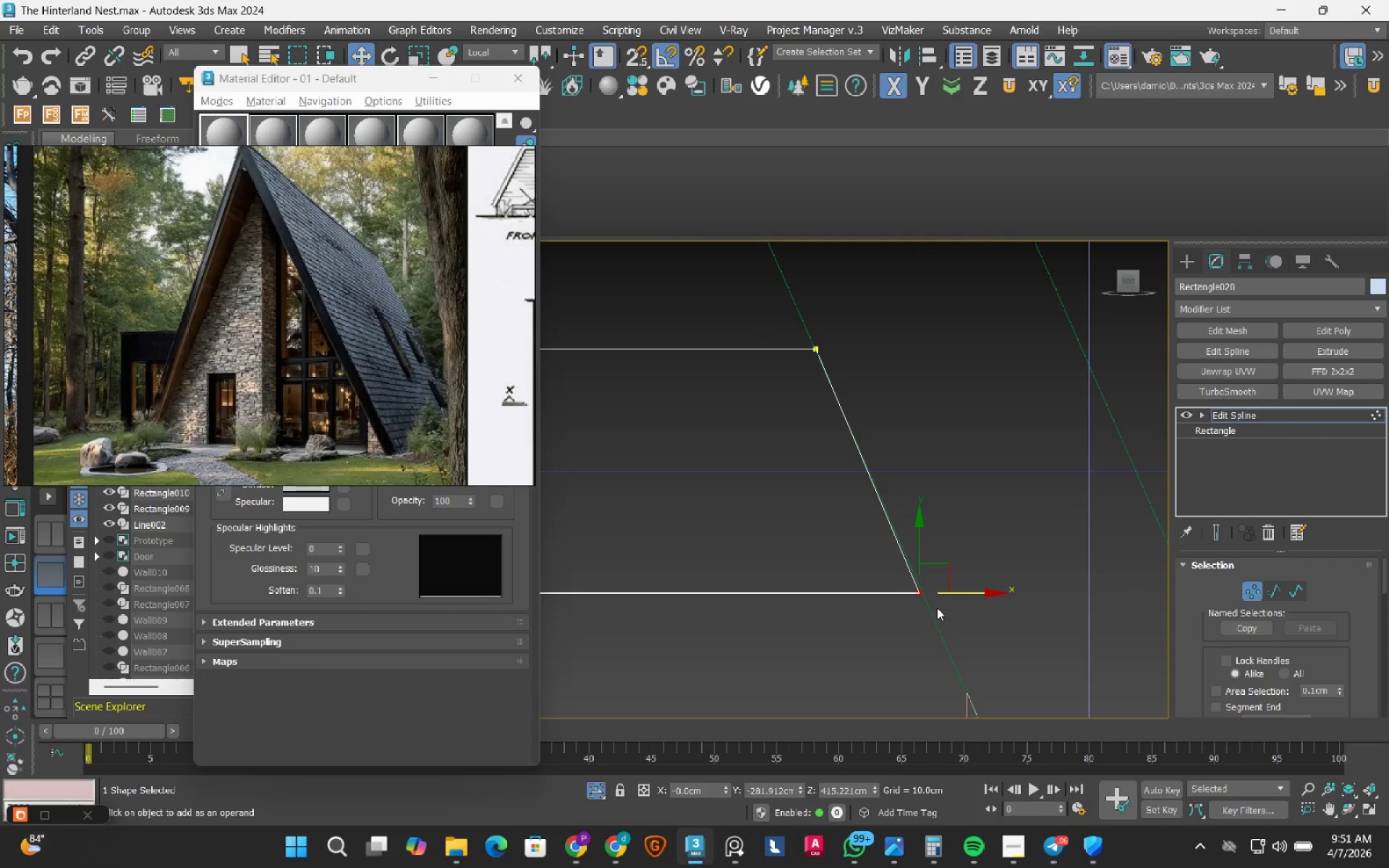 
scroll: coordinate [937, 608], scroll_direction: up, amount: 2.0
 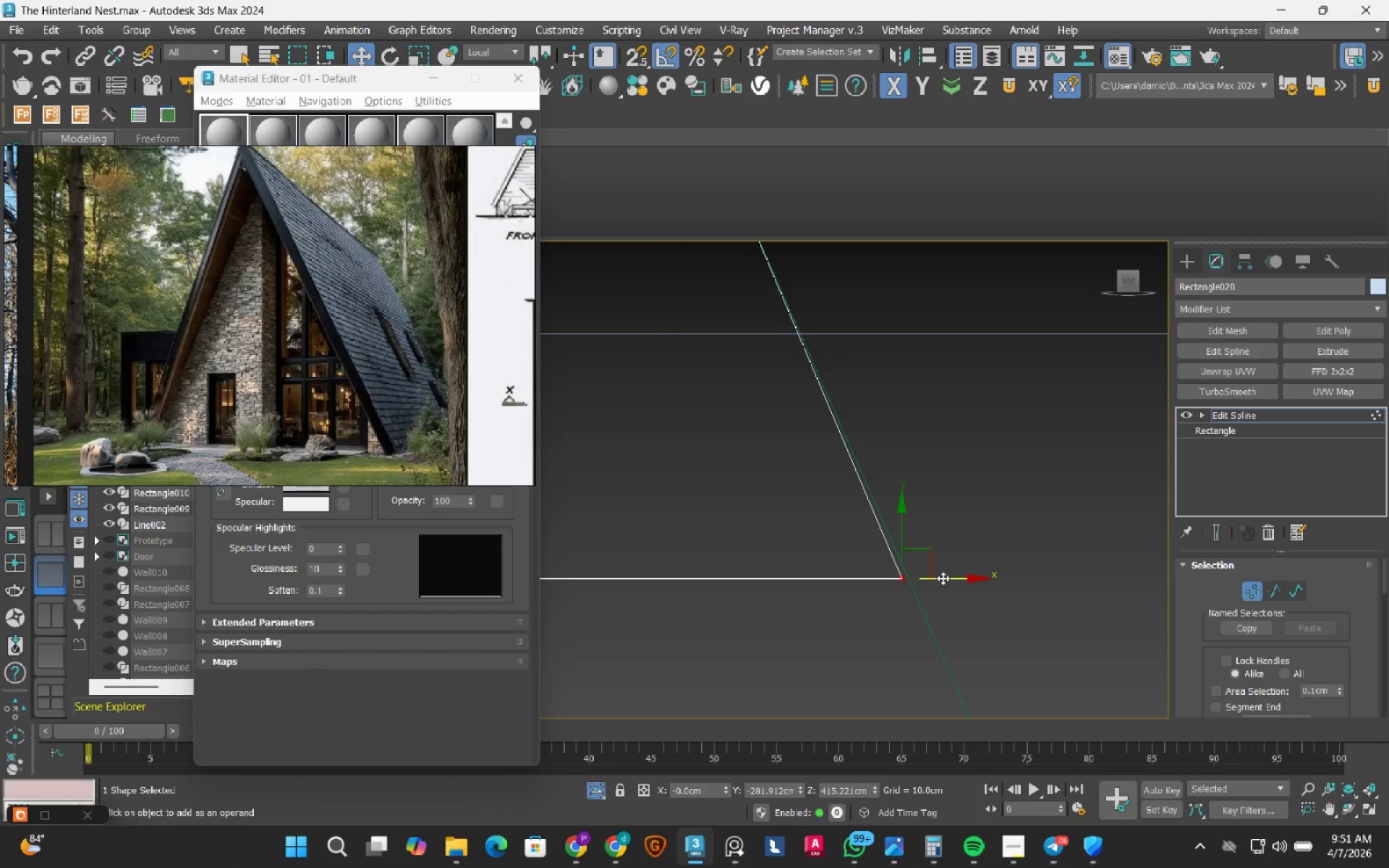 
left_click_drag(start_coordinate=[942, 579], to_coordinate=[950, 590])
 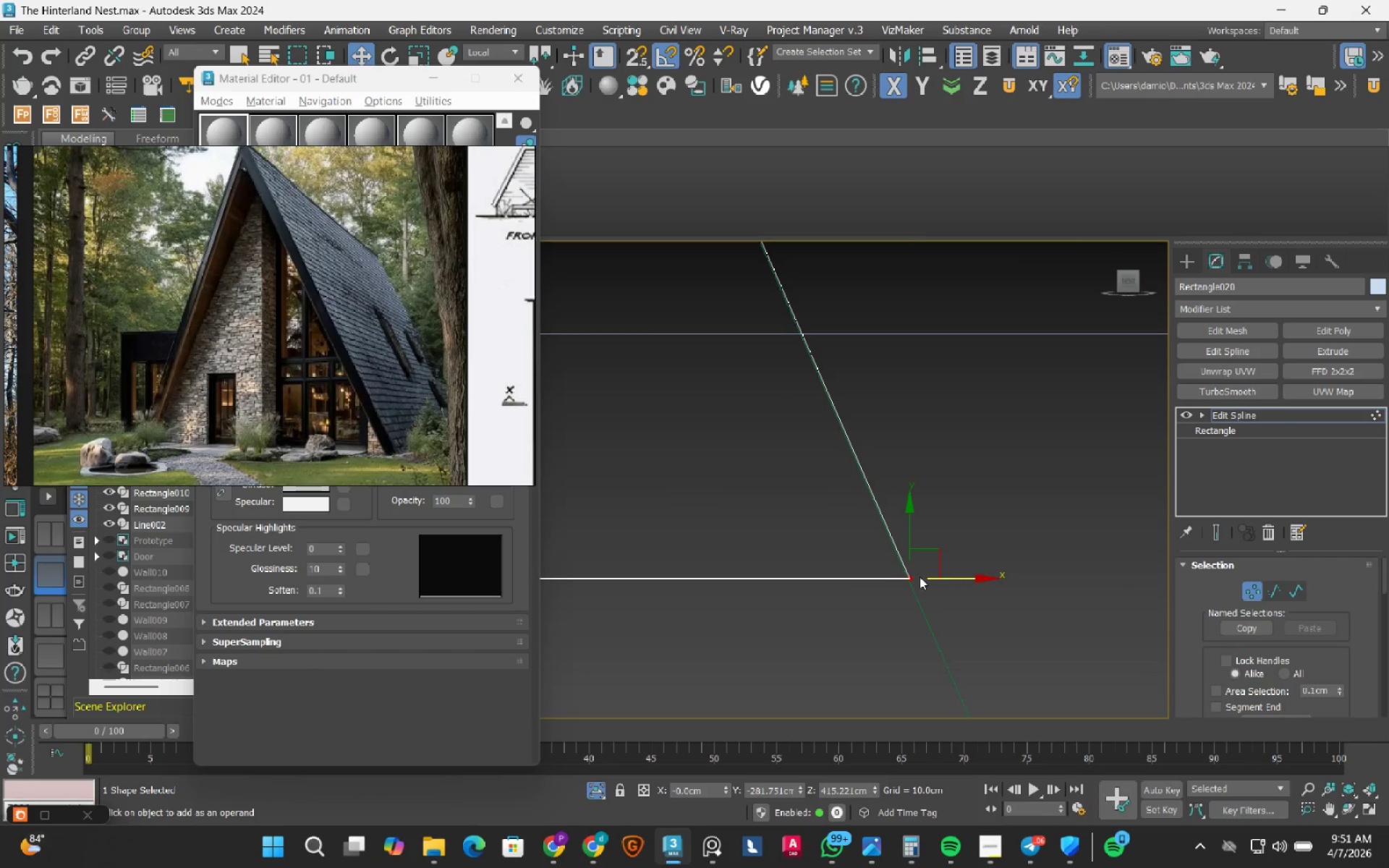 
scroll: coordinate [917, 535], scroll_direction: down, amount: 9.0
 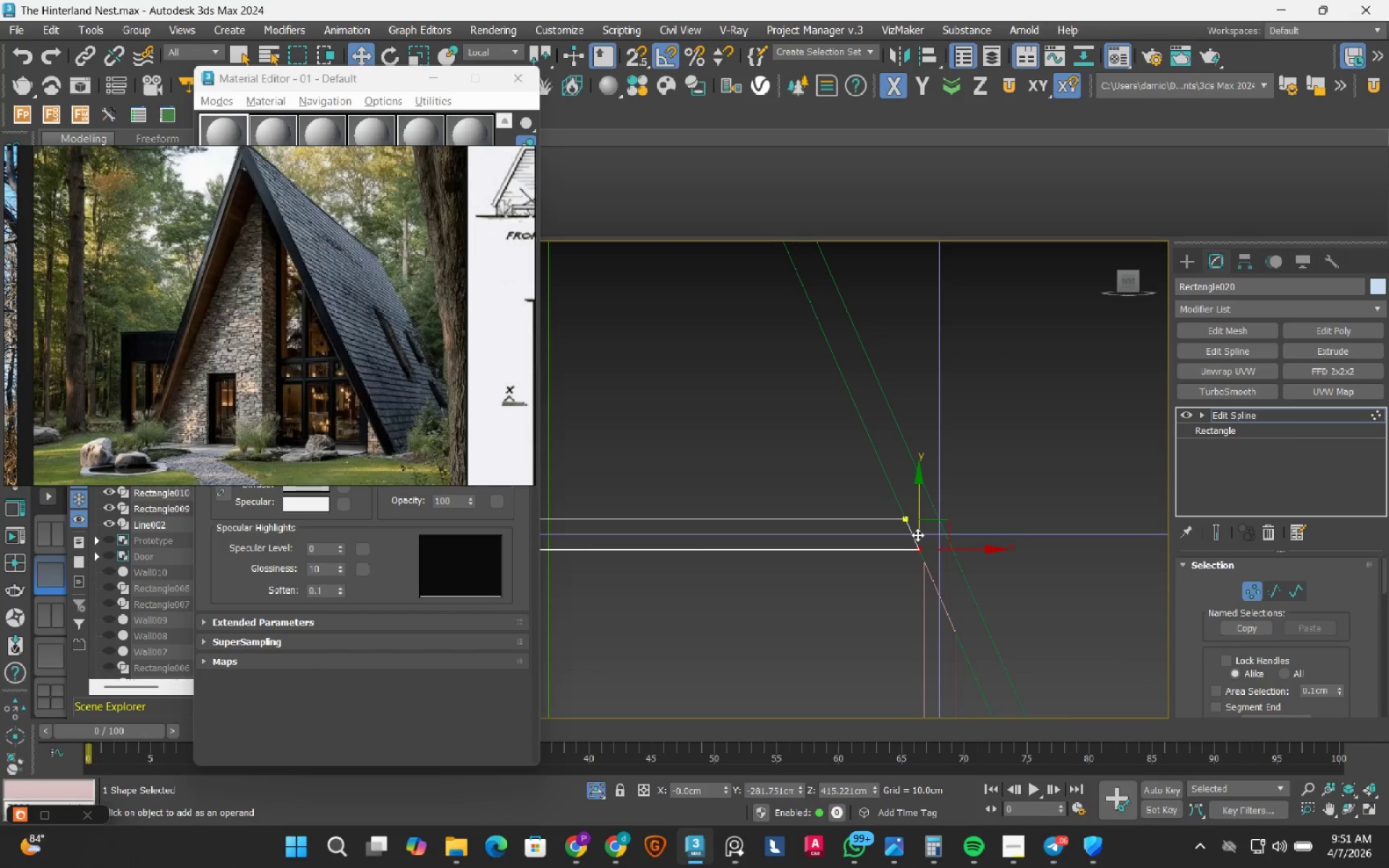 
key(1)
 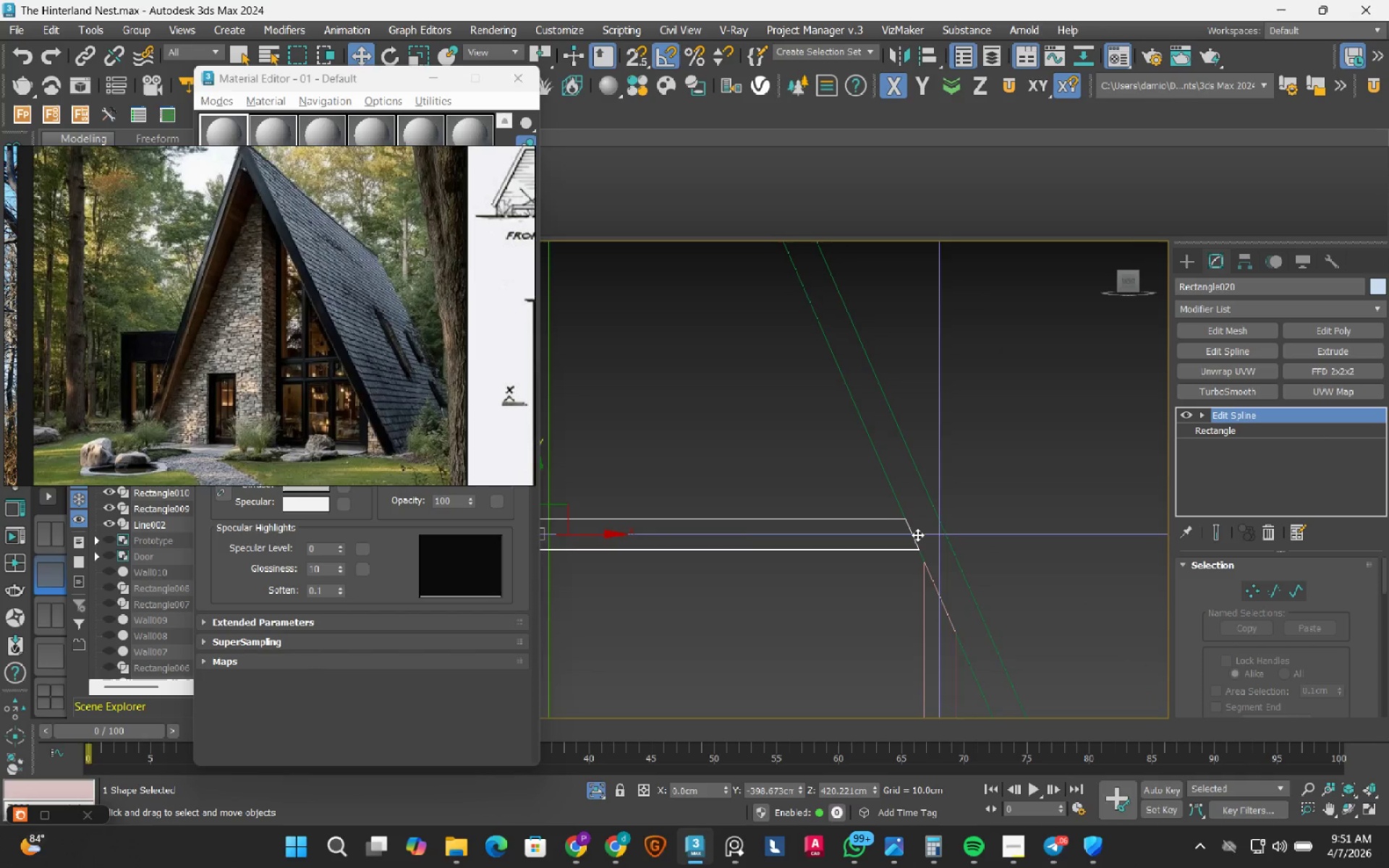 
scroll: coordinate [917, 535], scroll_direction: down, amount: 3.0
 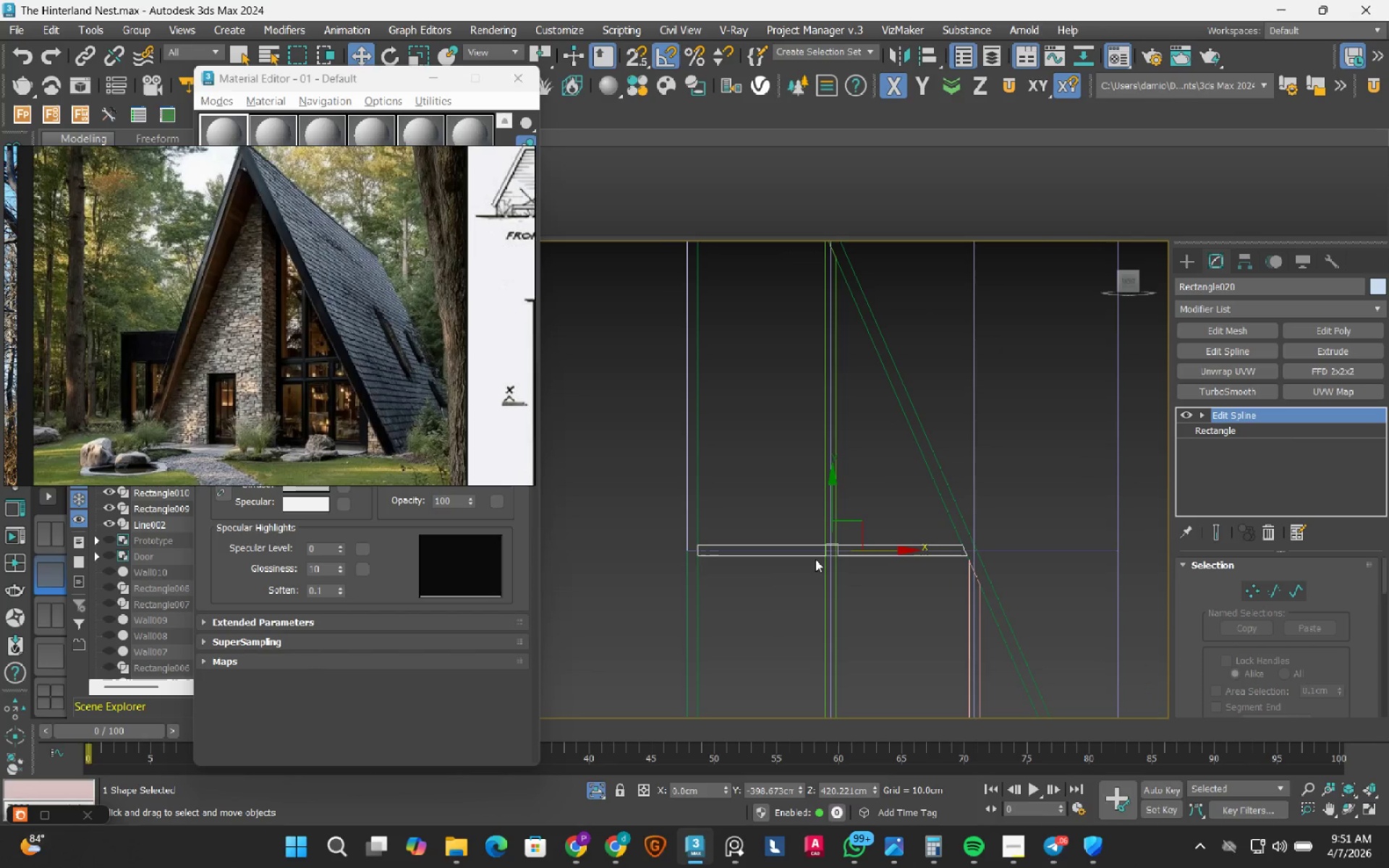 
wait(9.29)
 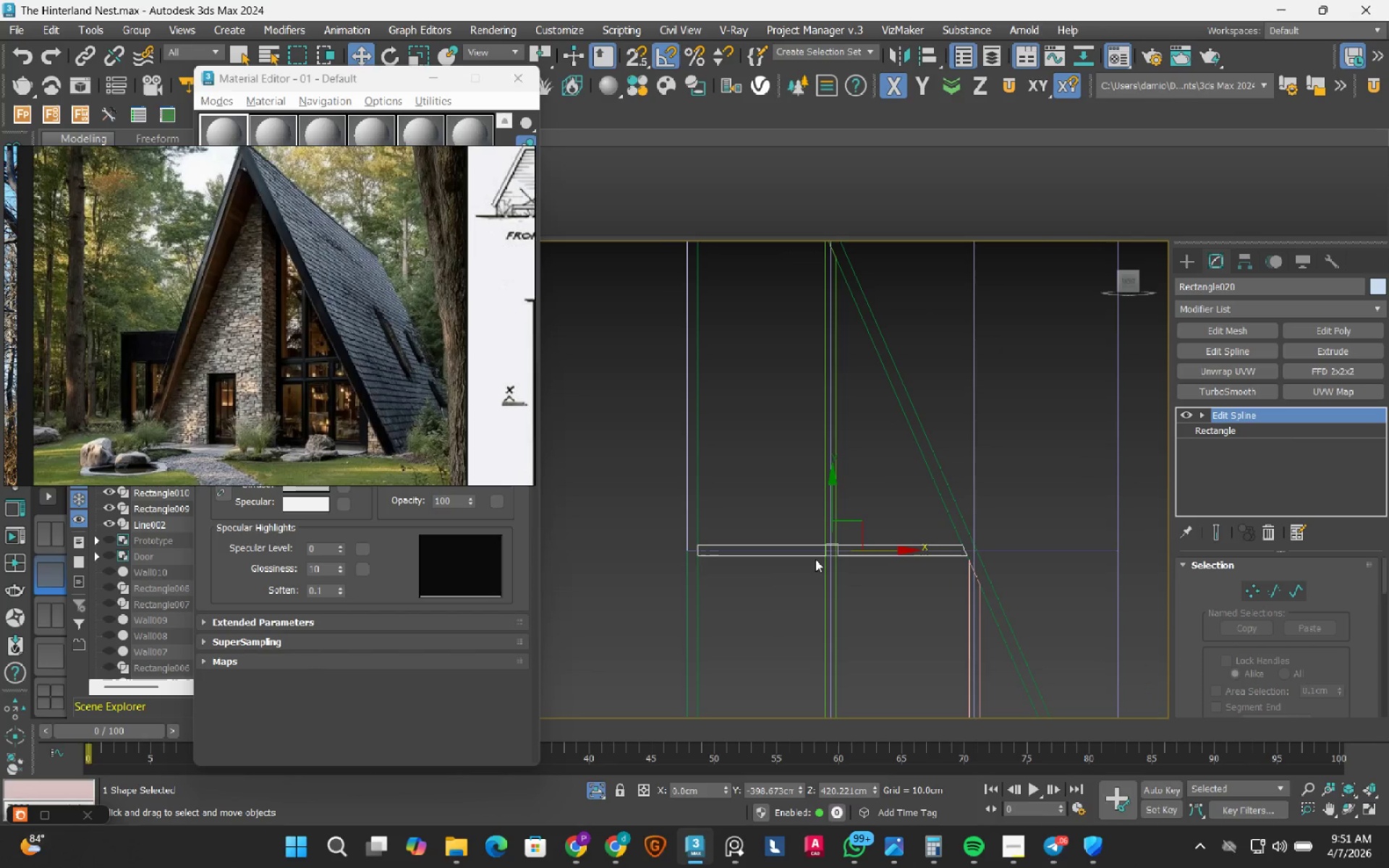 
scroll: coordinate [881, 555], scroll_direction: down, amount: 2.0
 